 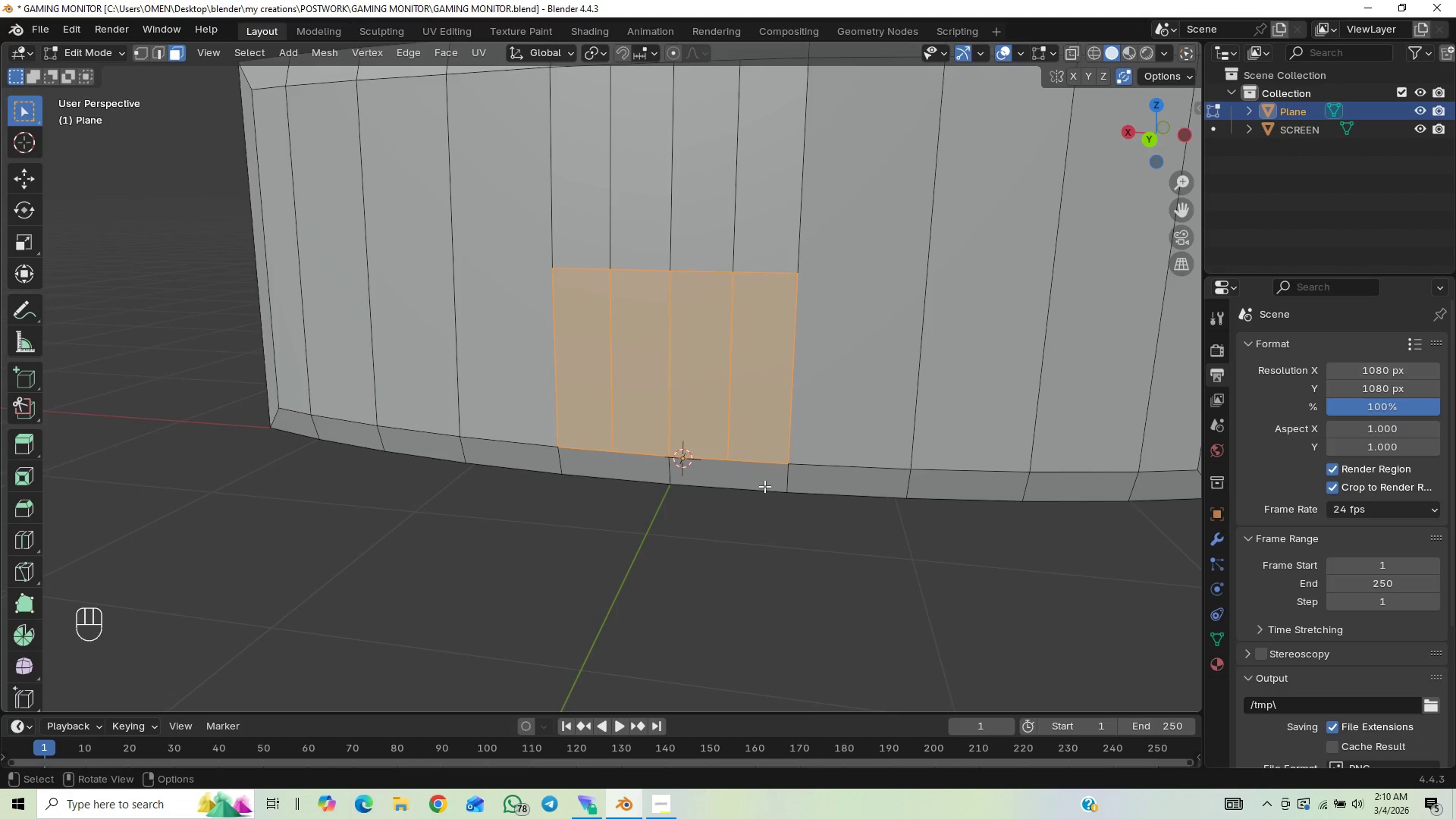 
scroll: coordinate [916, 492], scroll_direction: down, amount: 1.0
 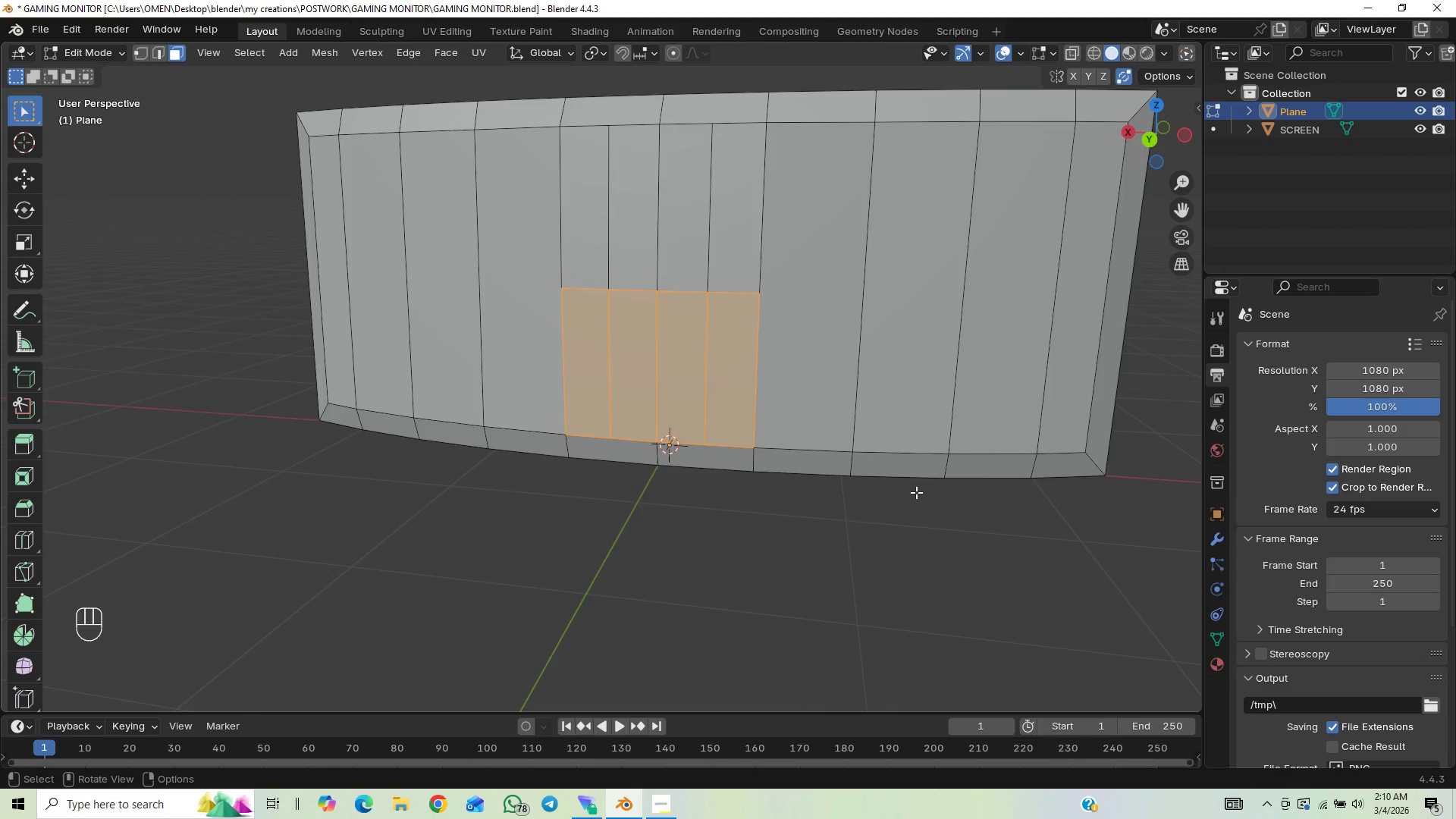 
key(E)
 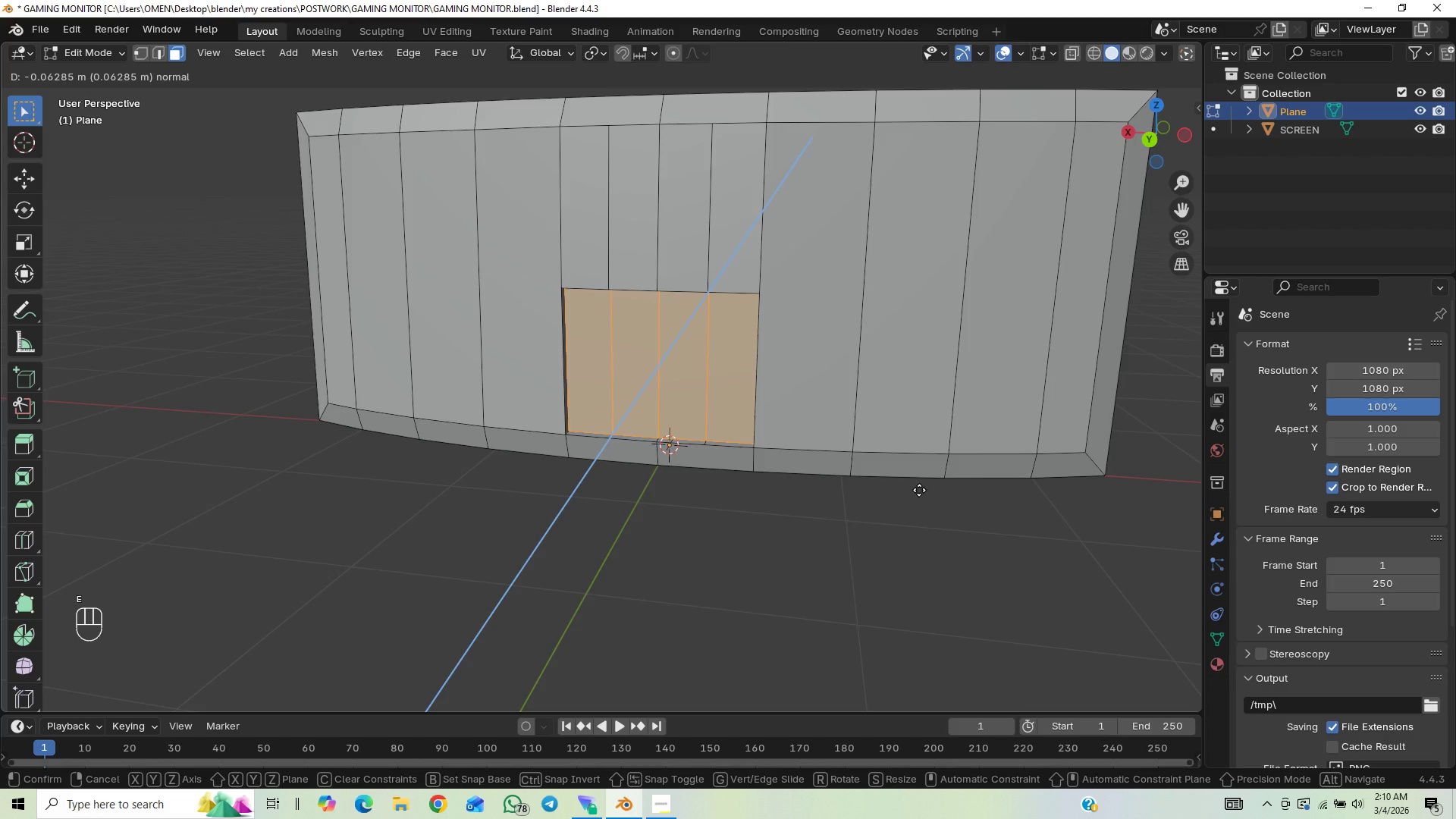 
hold_key(key=ShiftLeft, duration=1.0)
left_click([927, 483])
 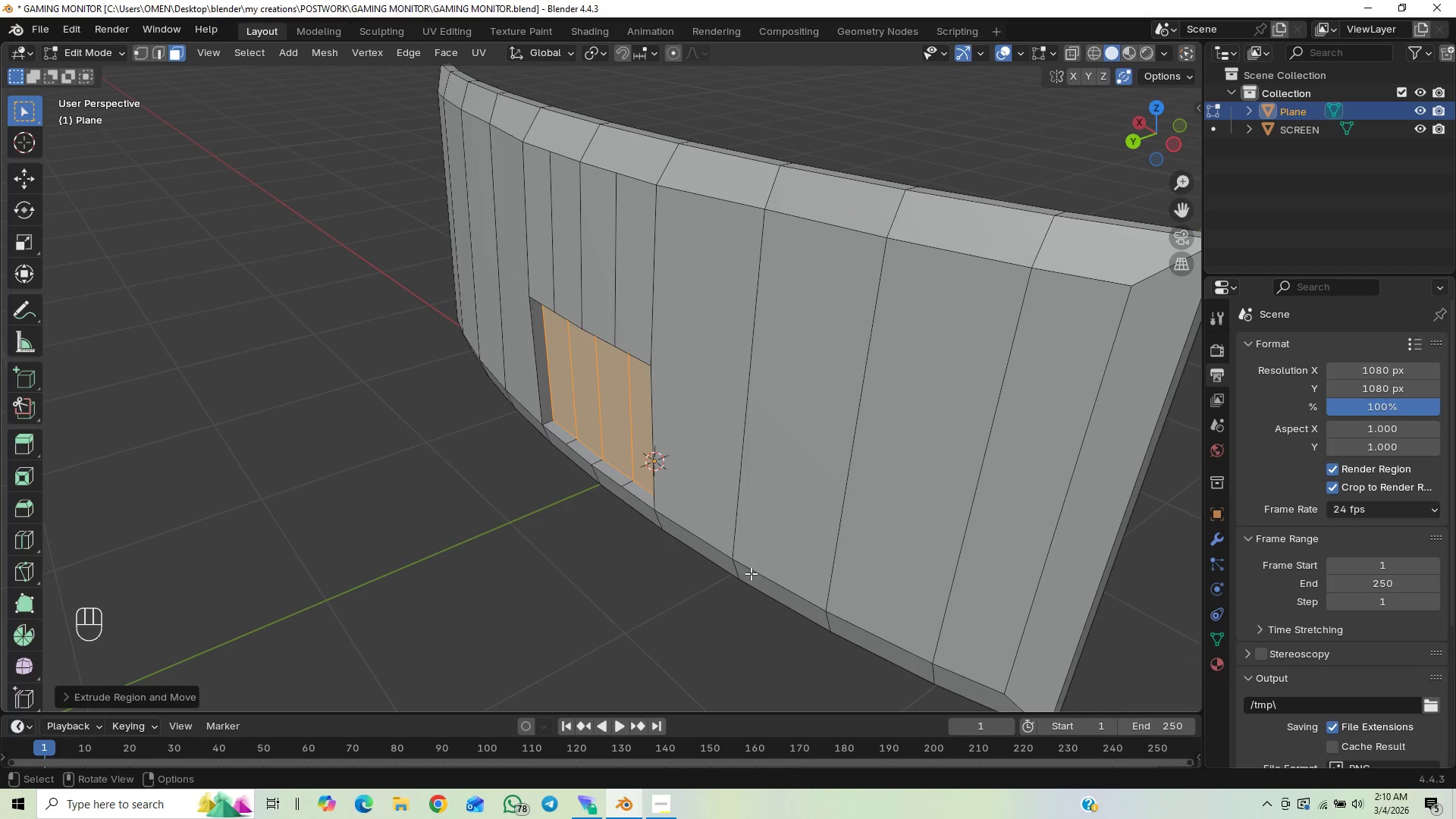 
type(GY)
 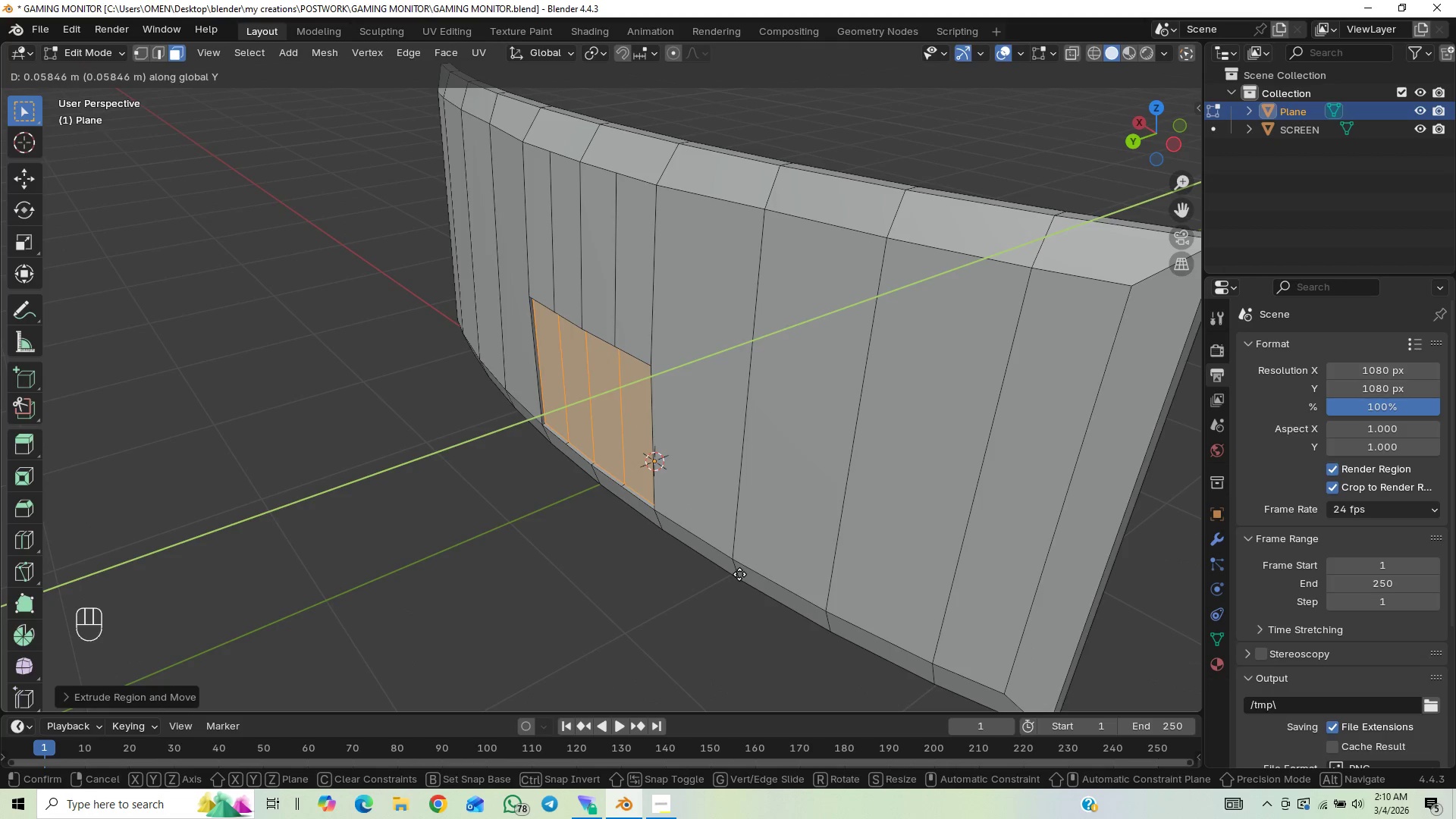 
wait(8.17)
 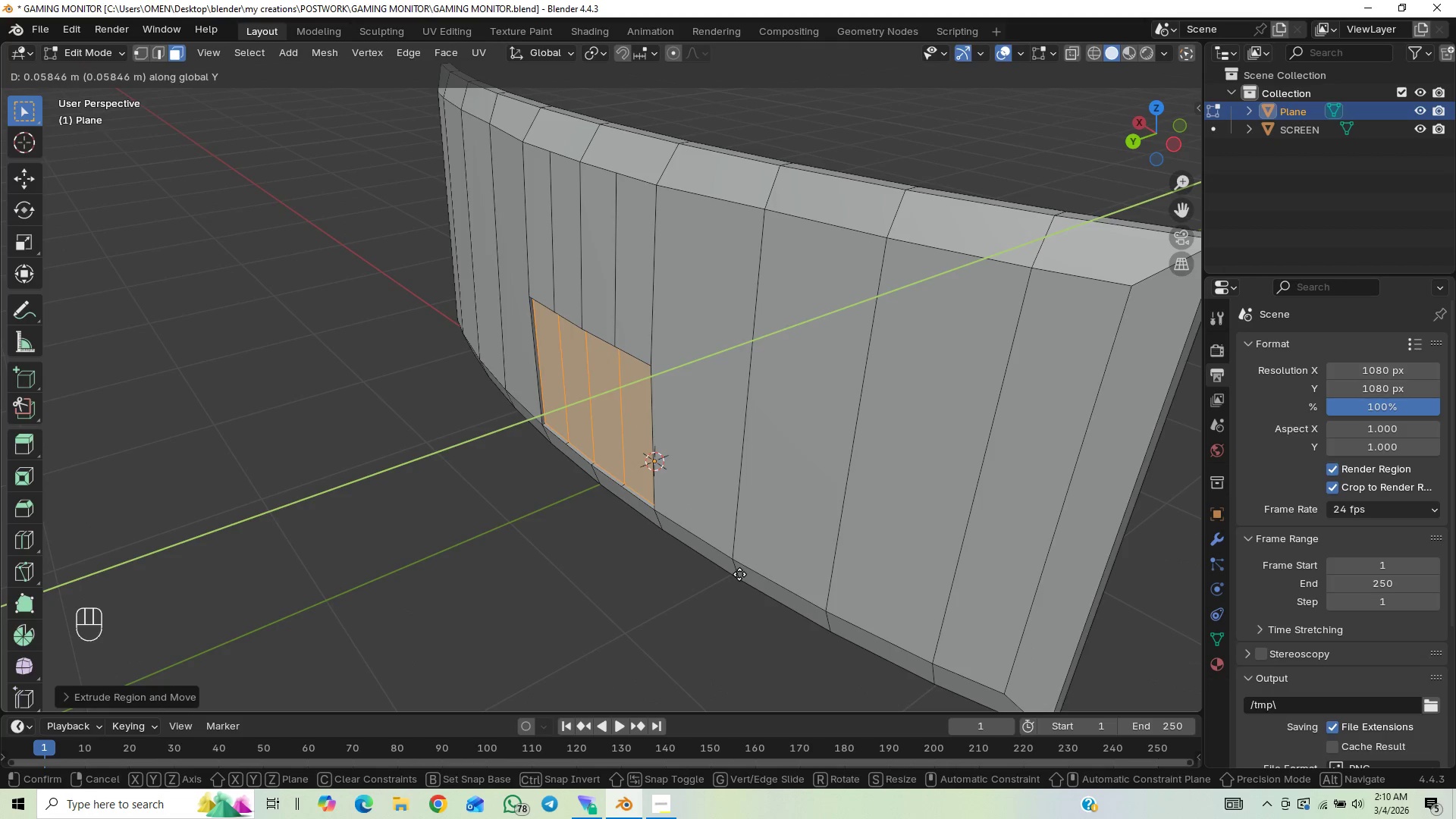 
left_click([745, 579])
 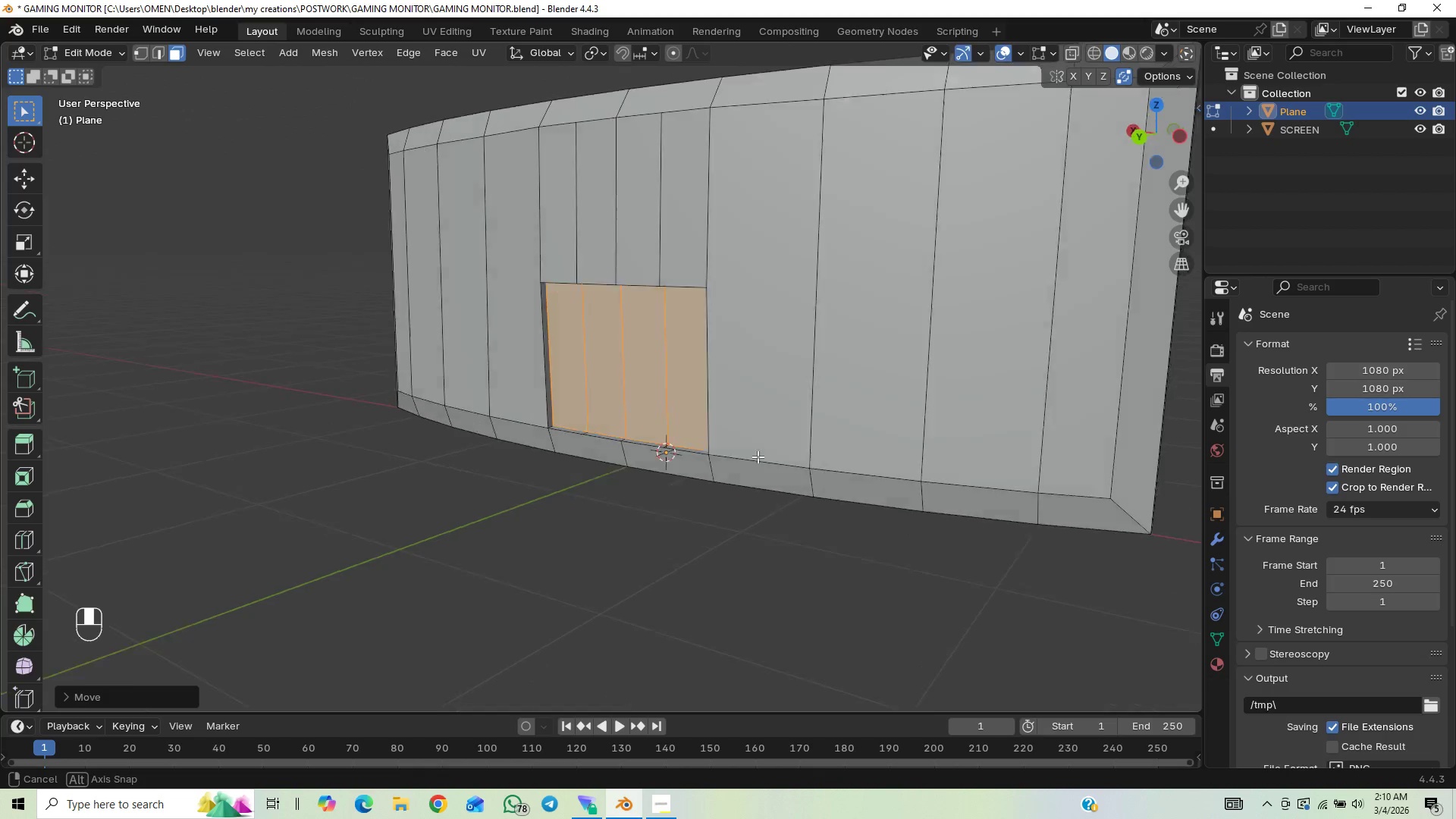 
scroll: coordinate [772, 436], scroll_direction: up, amount: 5.0
 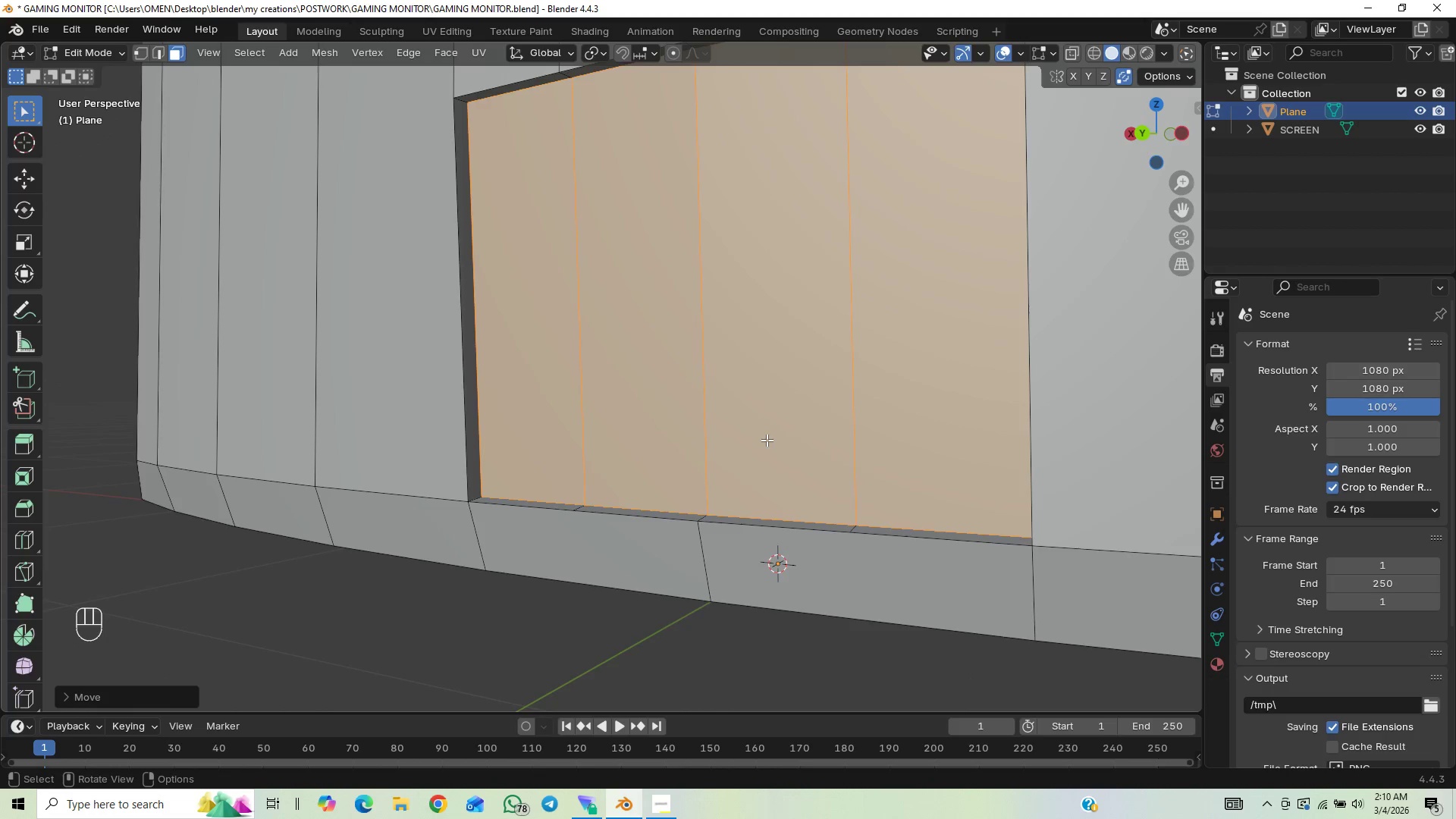 
scroll: coordinate [765, 441], scroll_direction: down, amount: 2.0
 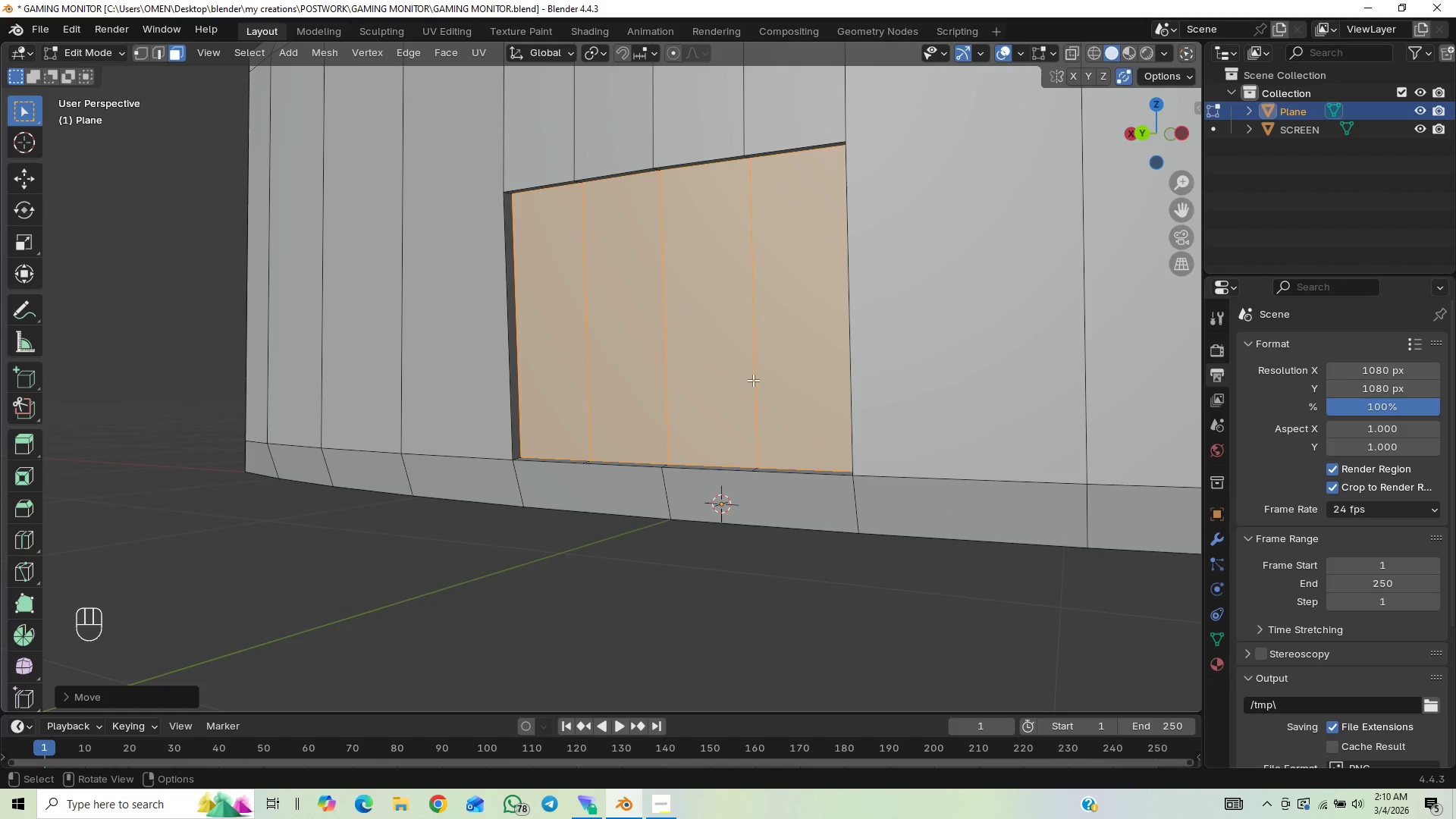 
hold_key(key=ShiftLeft, duration=0.84)
 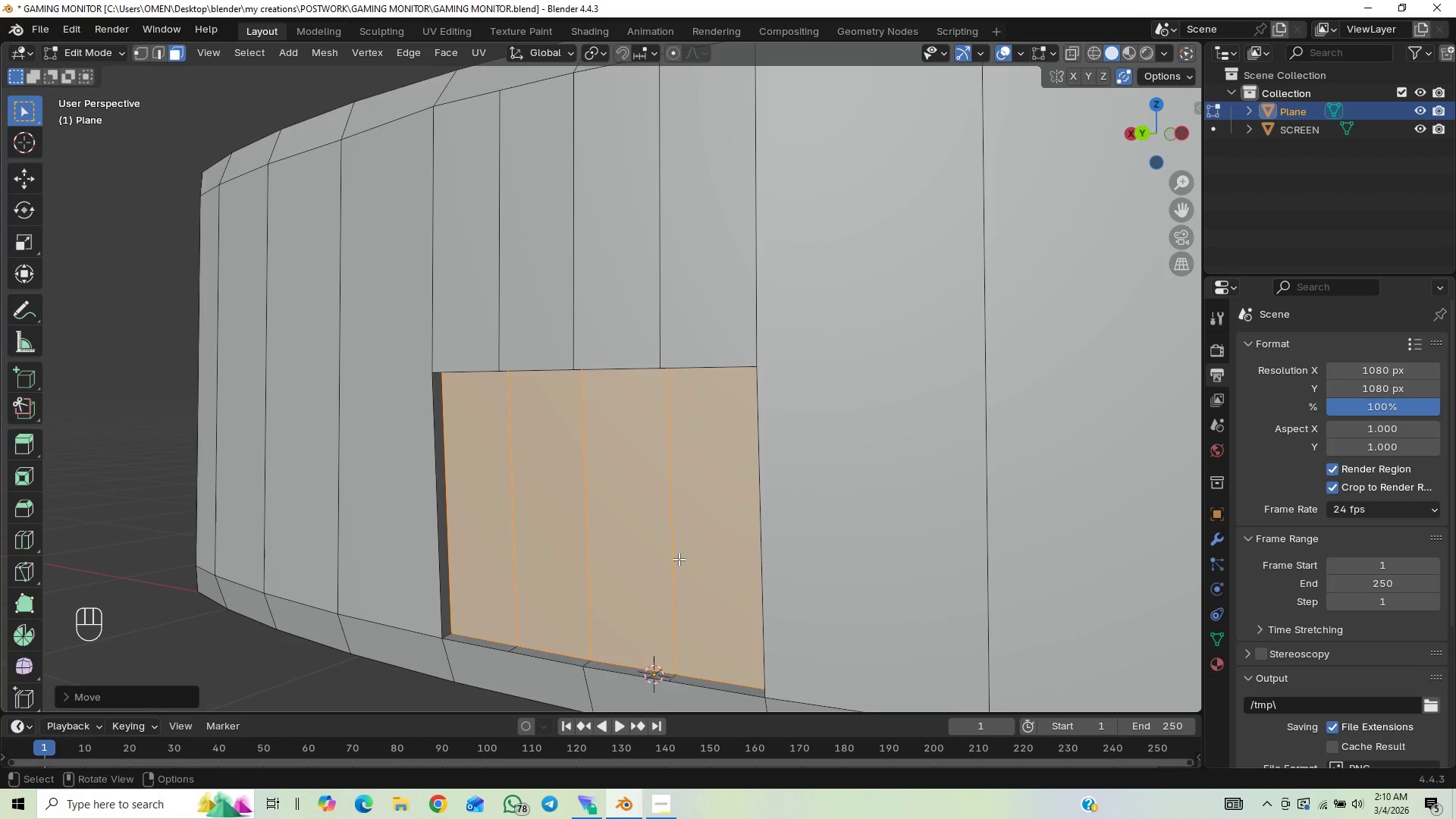 
key(Control+S)
 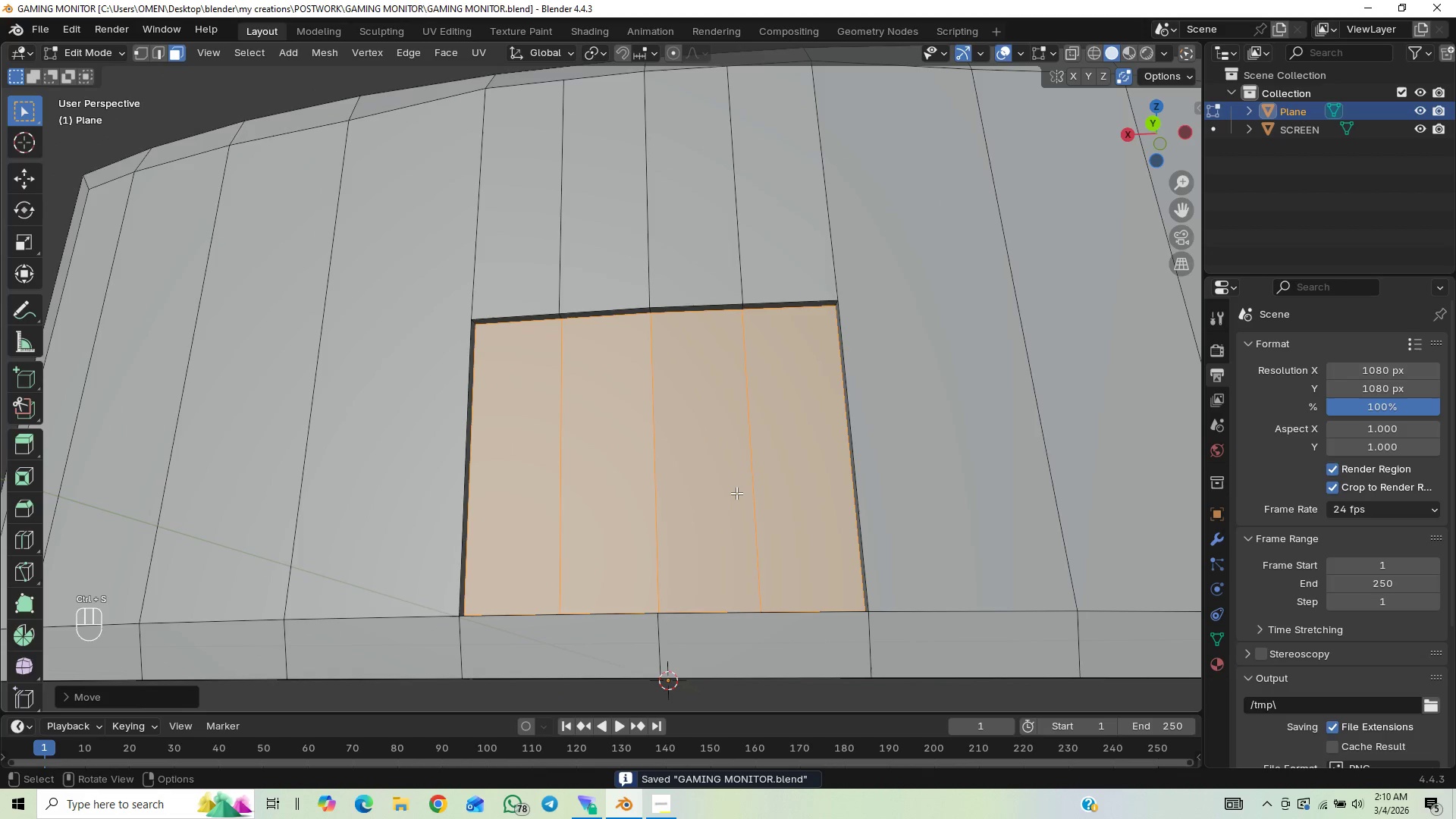 
key(2)
 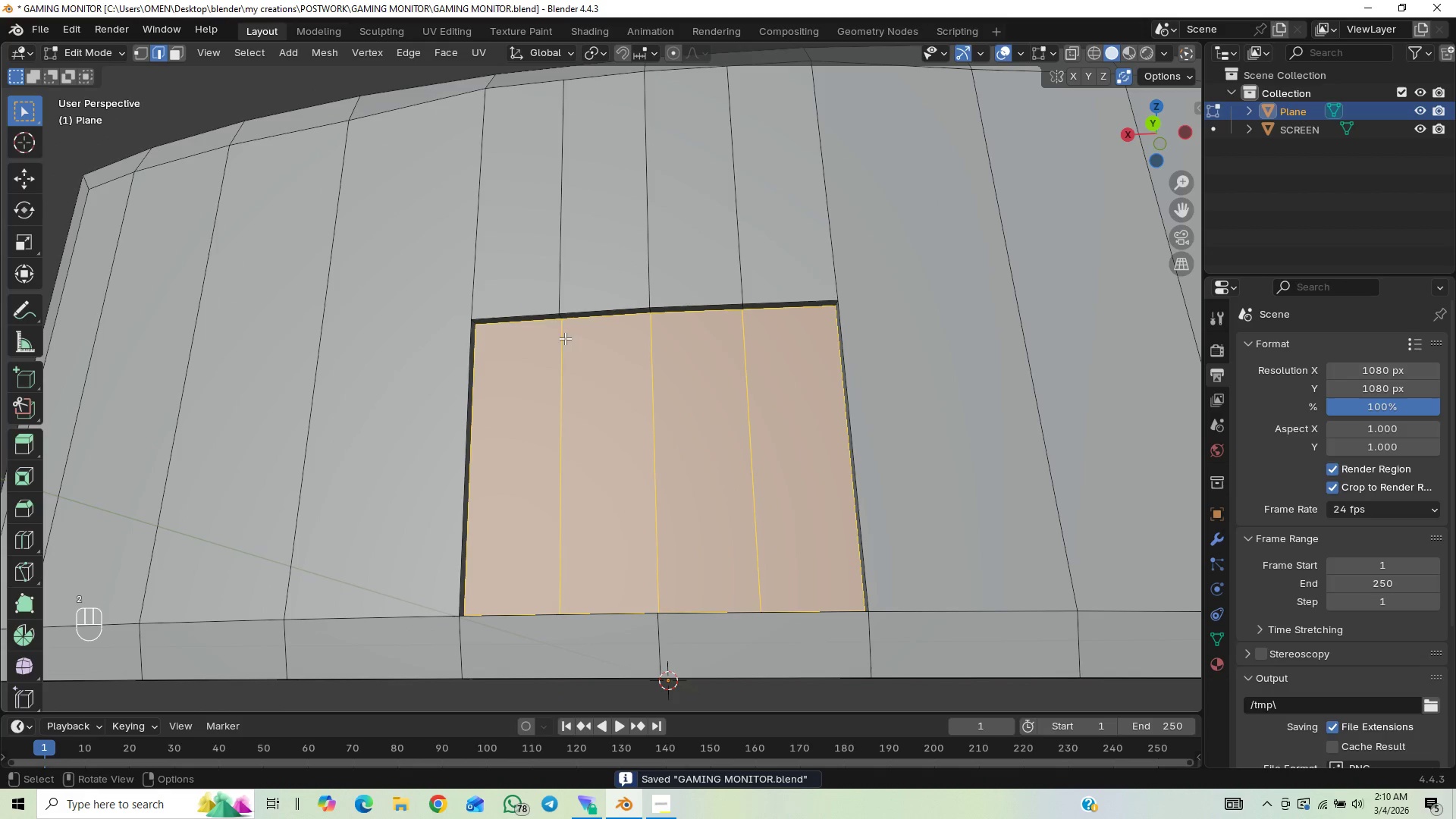 
left_click([536, 324])
 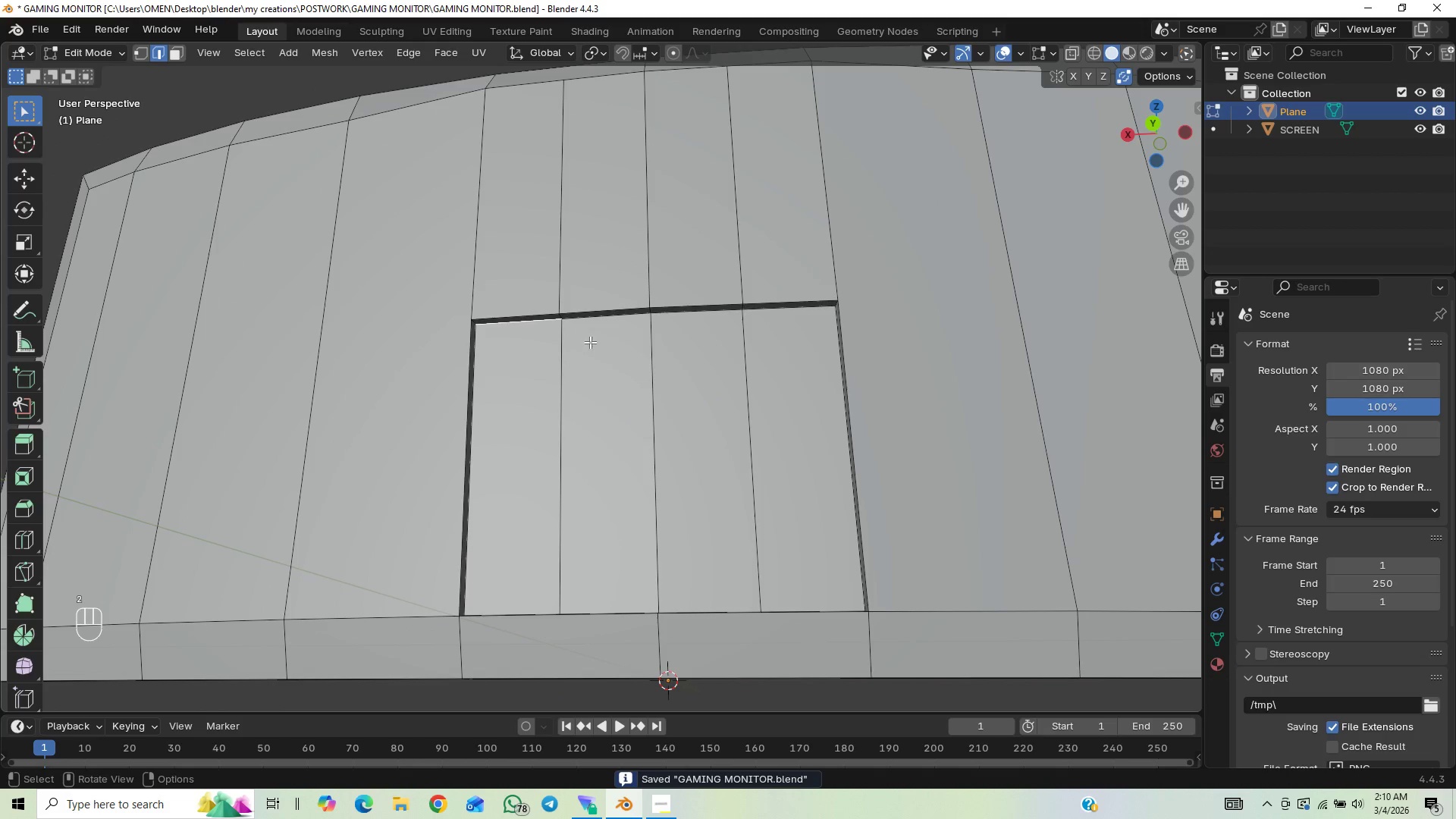 
hold_key(key=ShiftLeft, duration=1.5)
left_click([605, 322])
 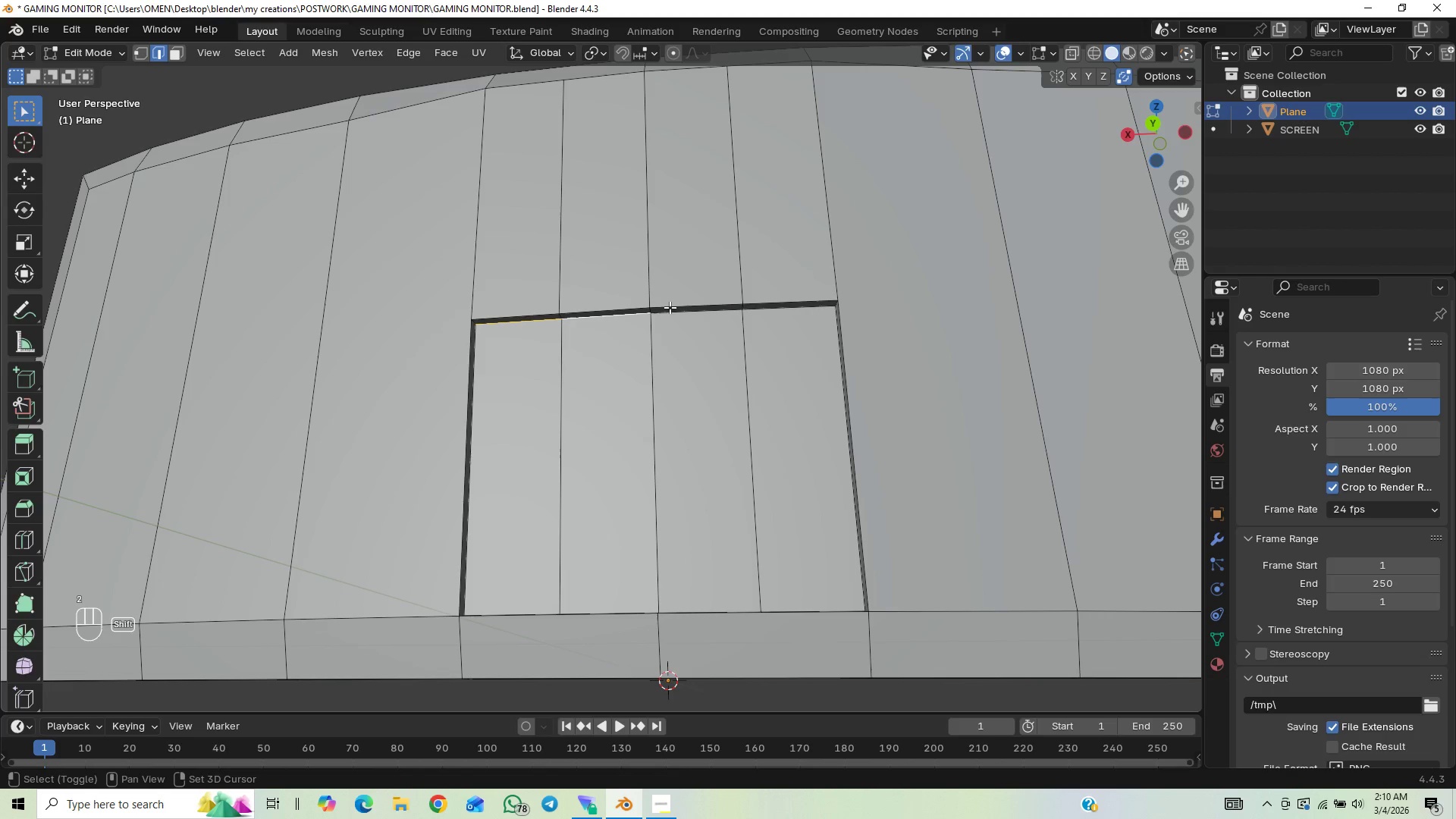 
left_click([676, 316])
 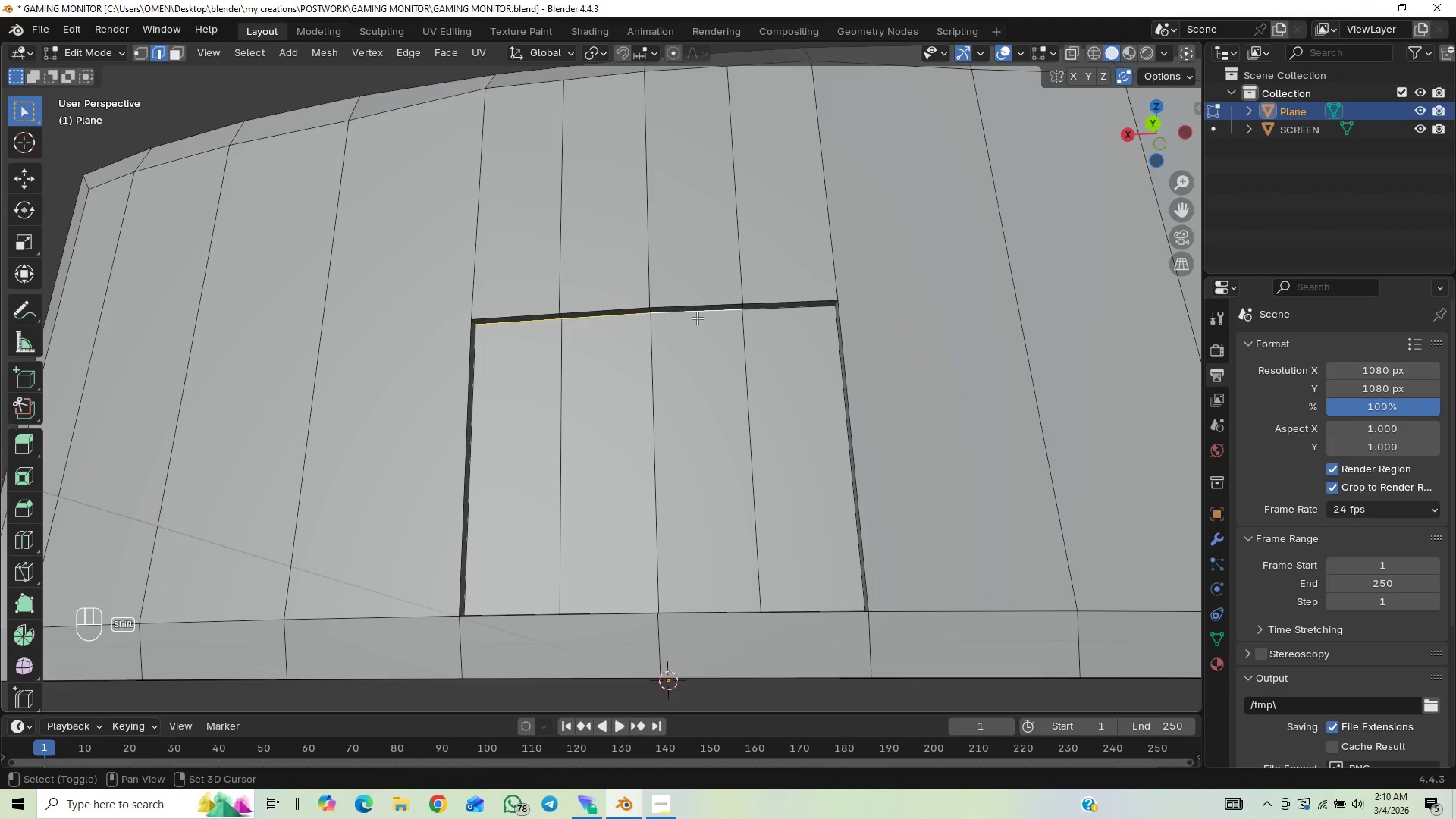 
hold_key(key=ShiftLeft, duration=0.62)
 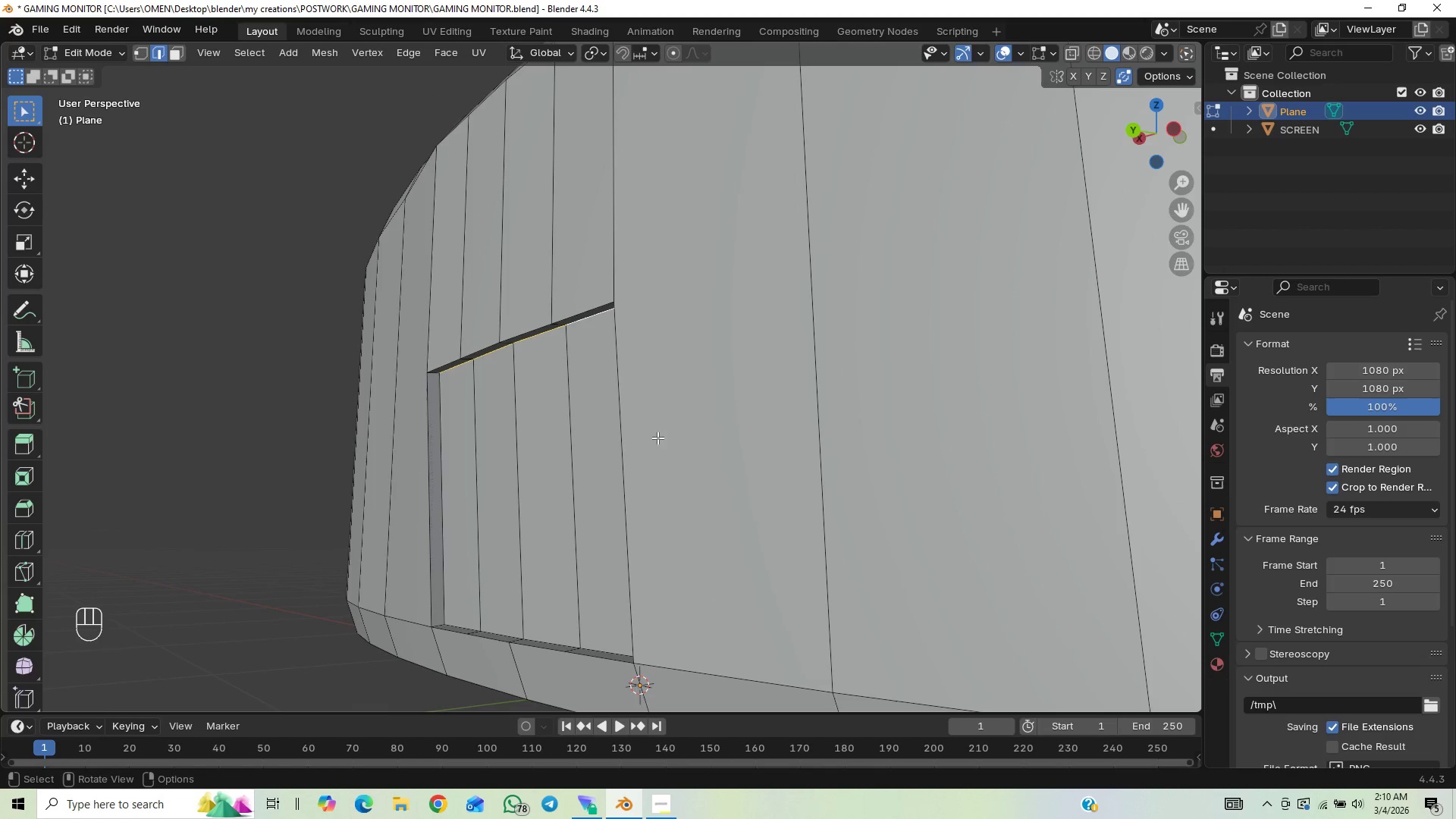 
type(GY)
 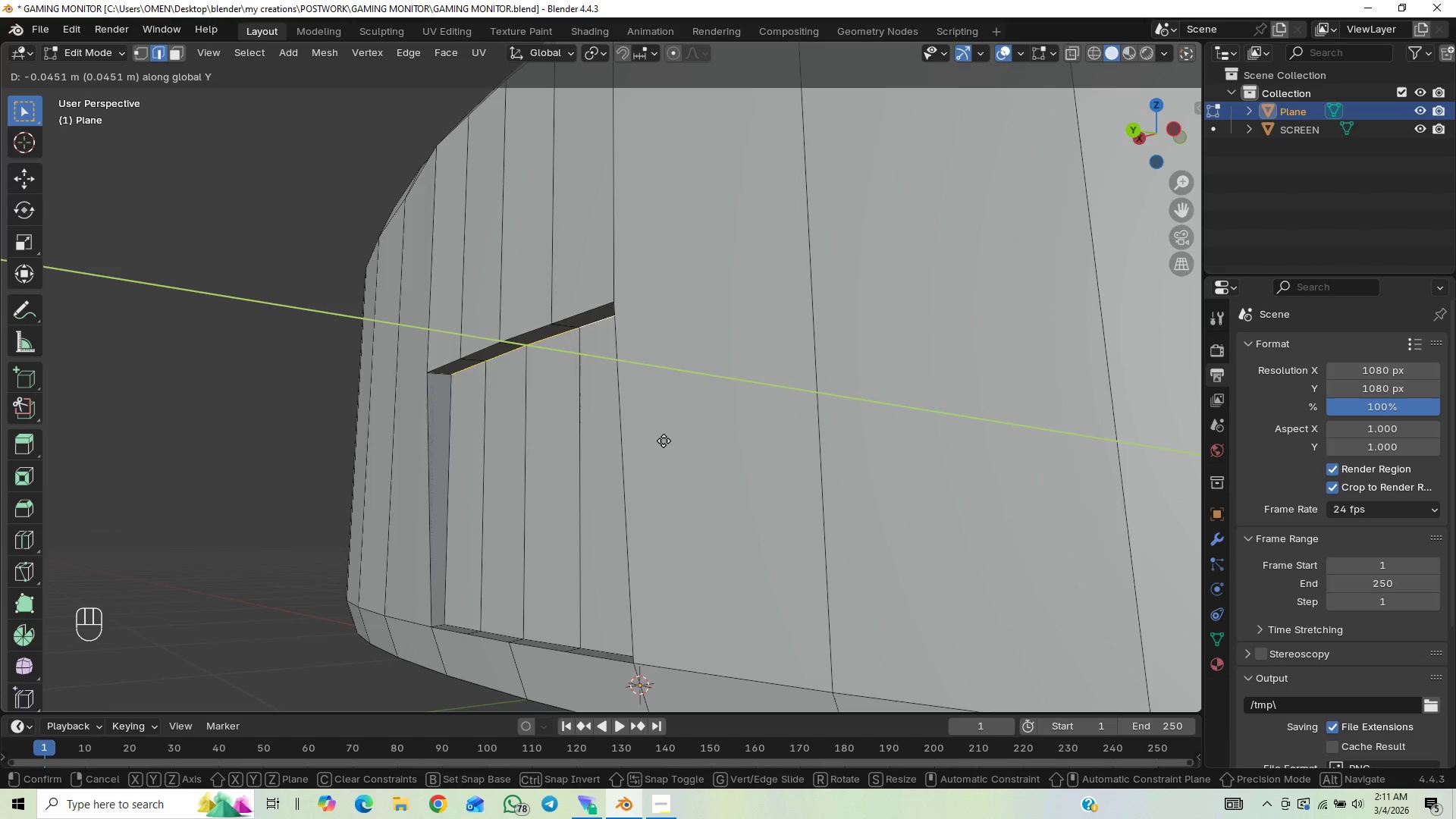 
left_click([664, 441])
 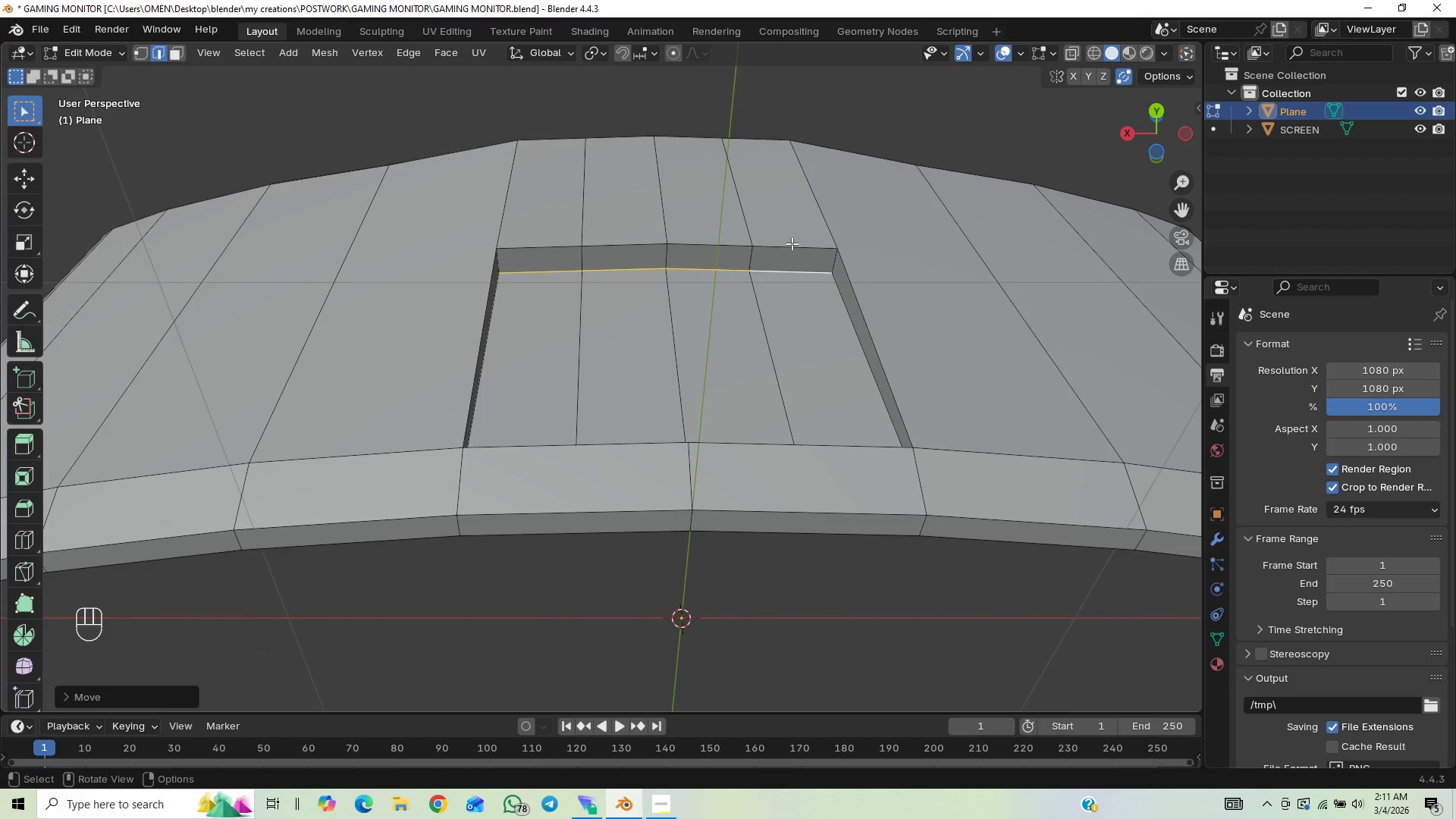 
type(GY)
 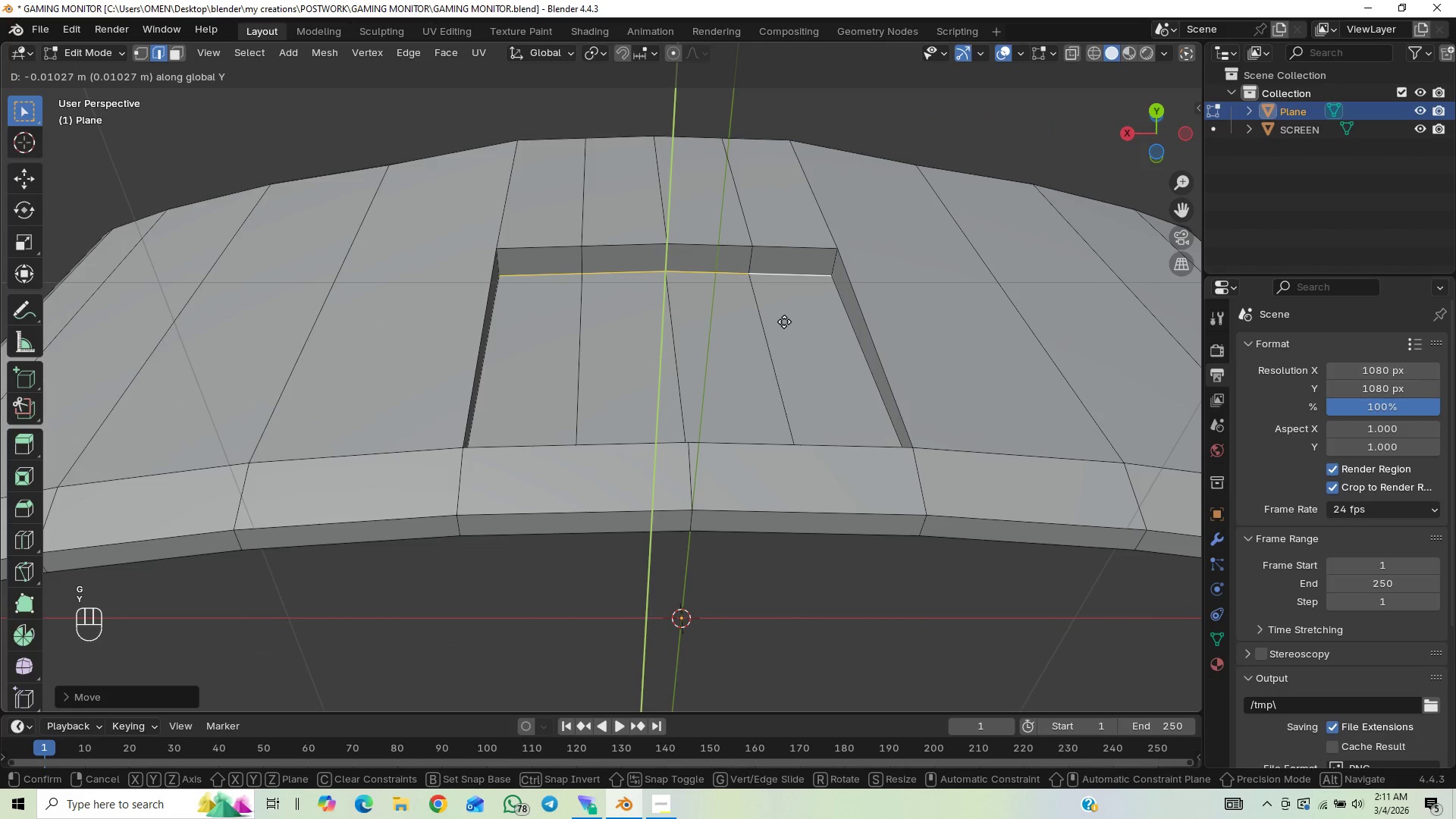 
left_click([784, 322])
 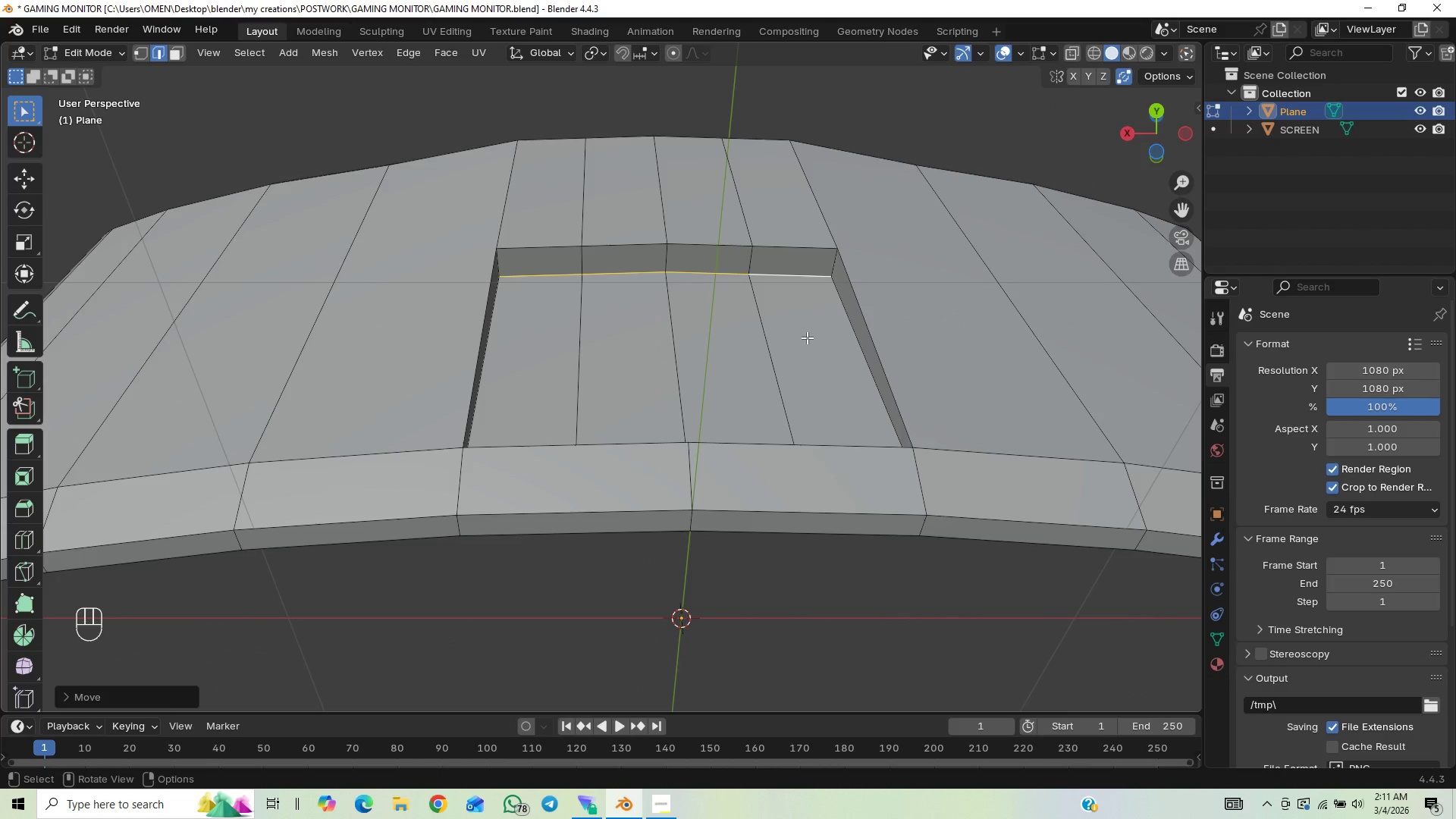 
scroll: coordinate [812, 348], scroll_direction: down, amount: 7.0
 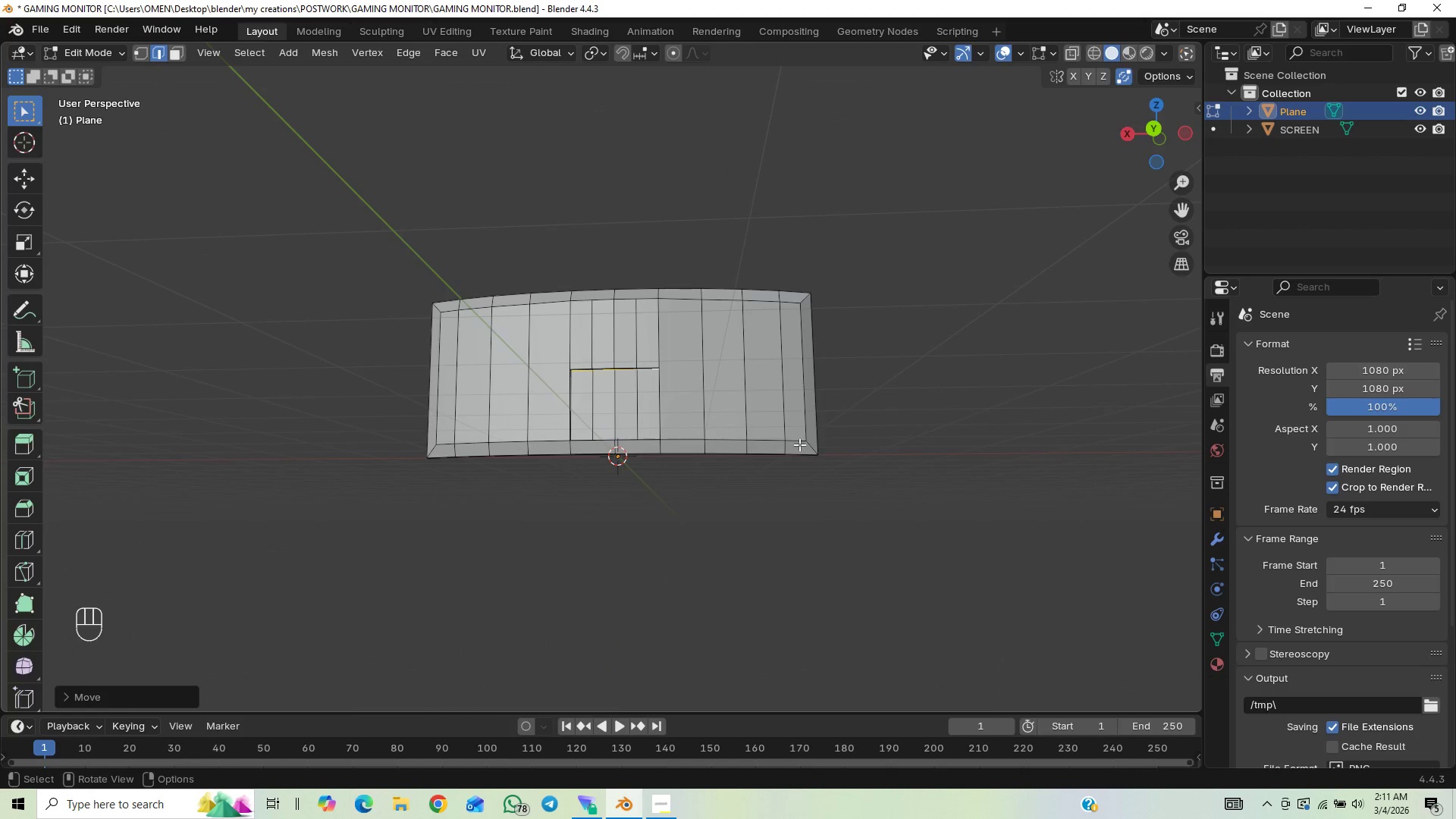 
key(Control+S)
 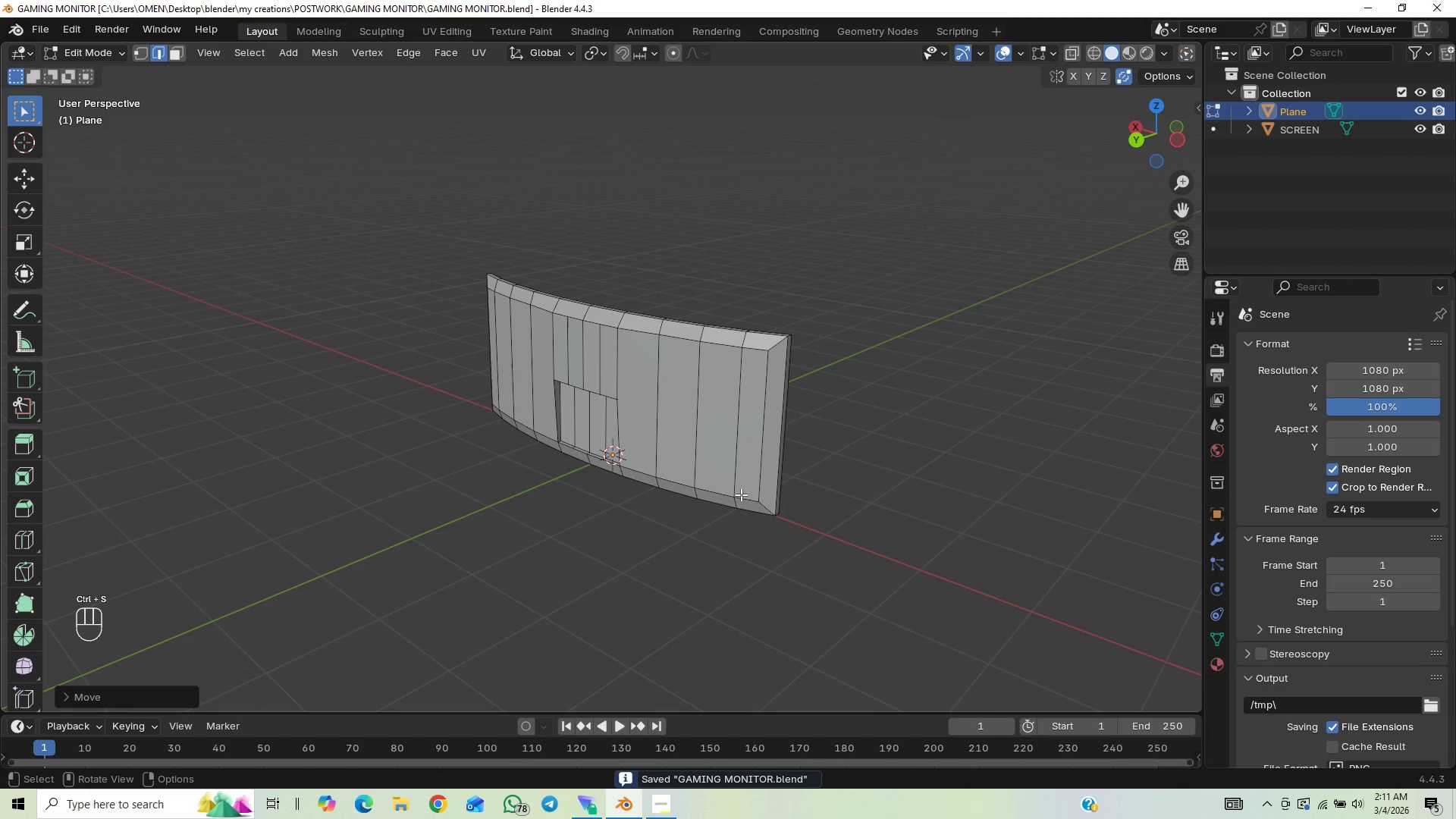 
scroll: coordinate [670, 461], scroll_direction: up, amount: 4.0
 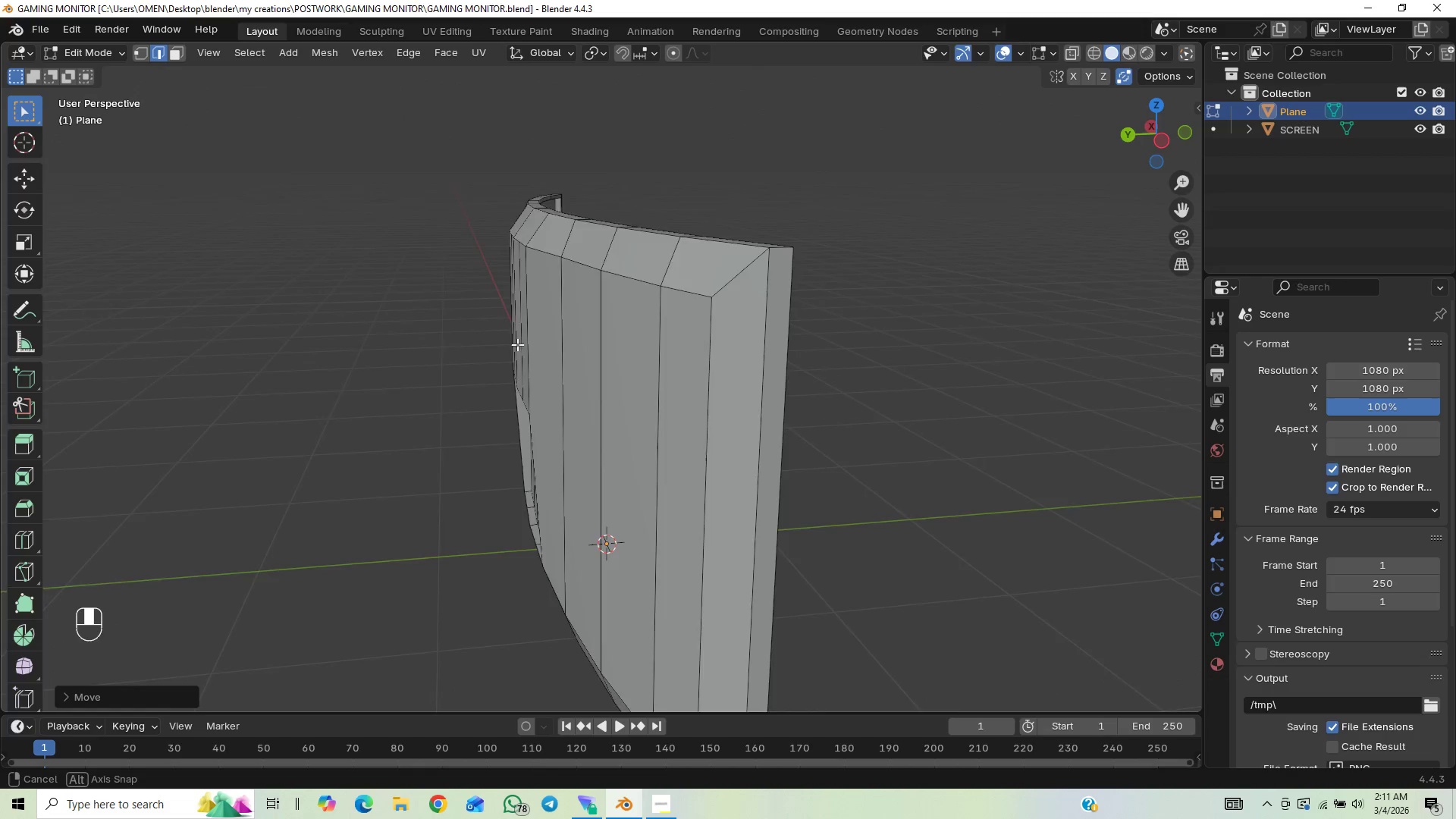 
left_click([503, 323])
 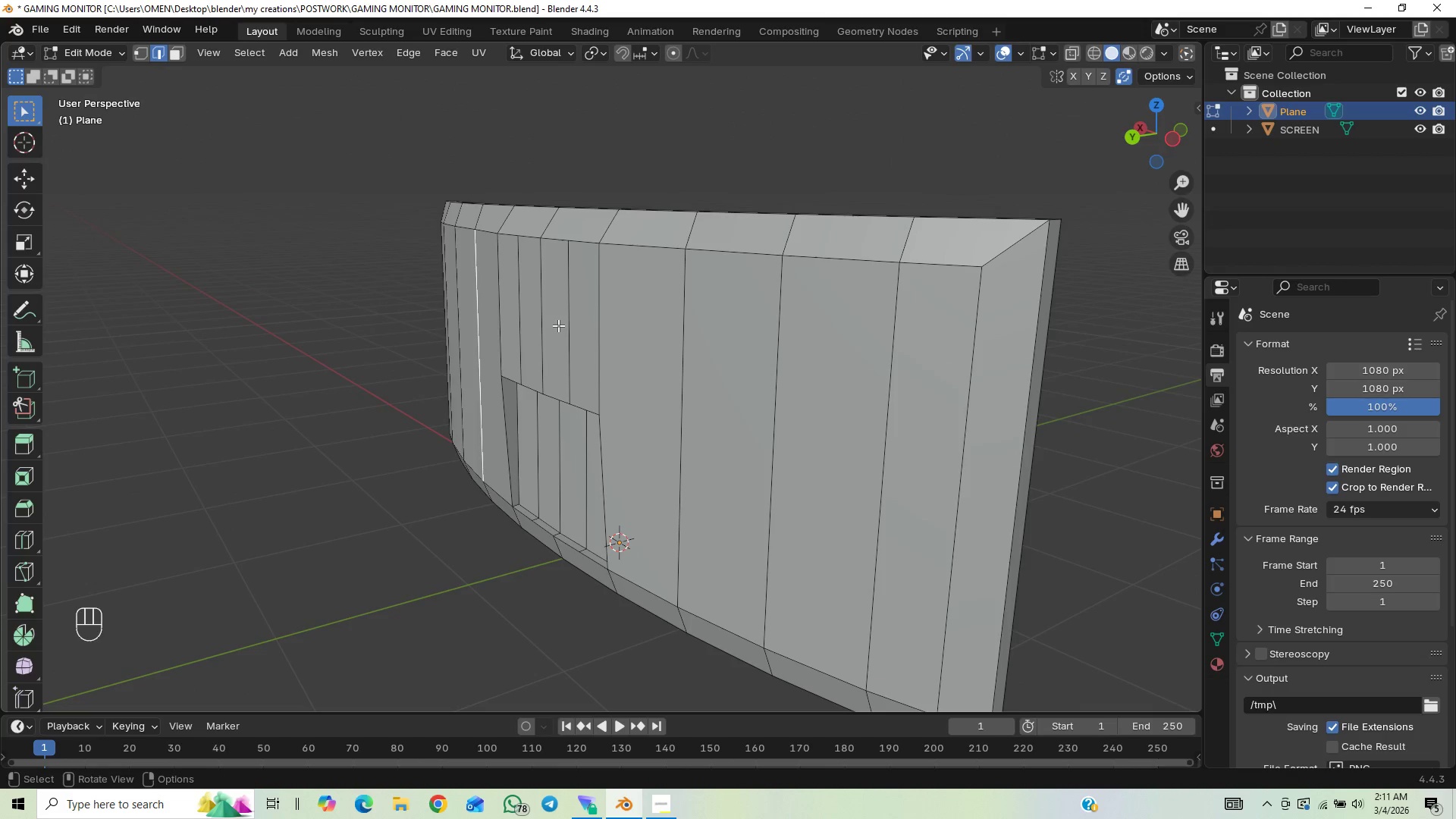 
key(3)
 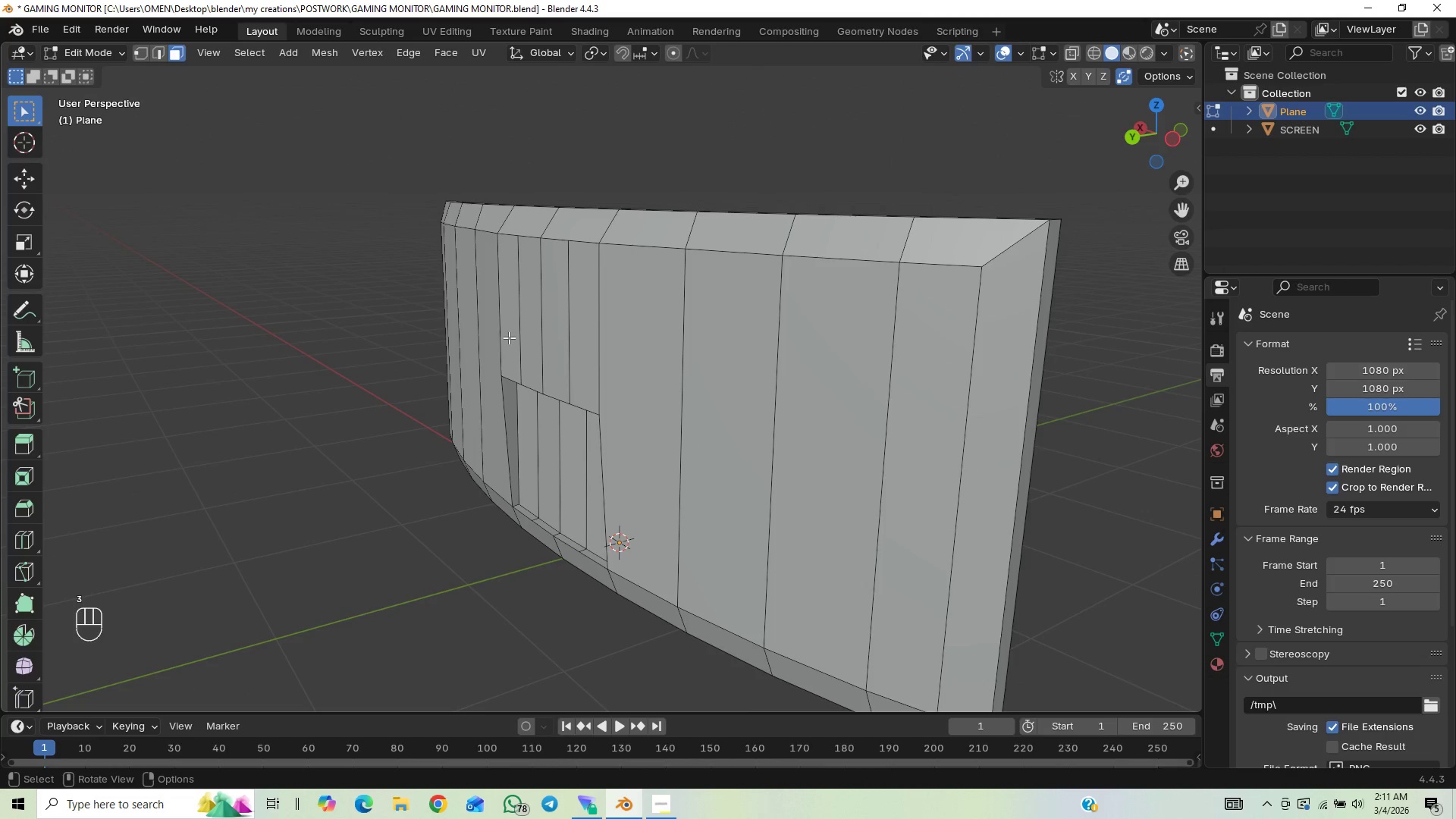 
left_click([505, 340])
 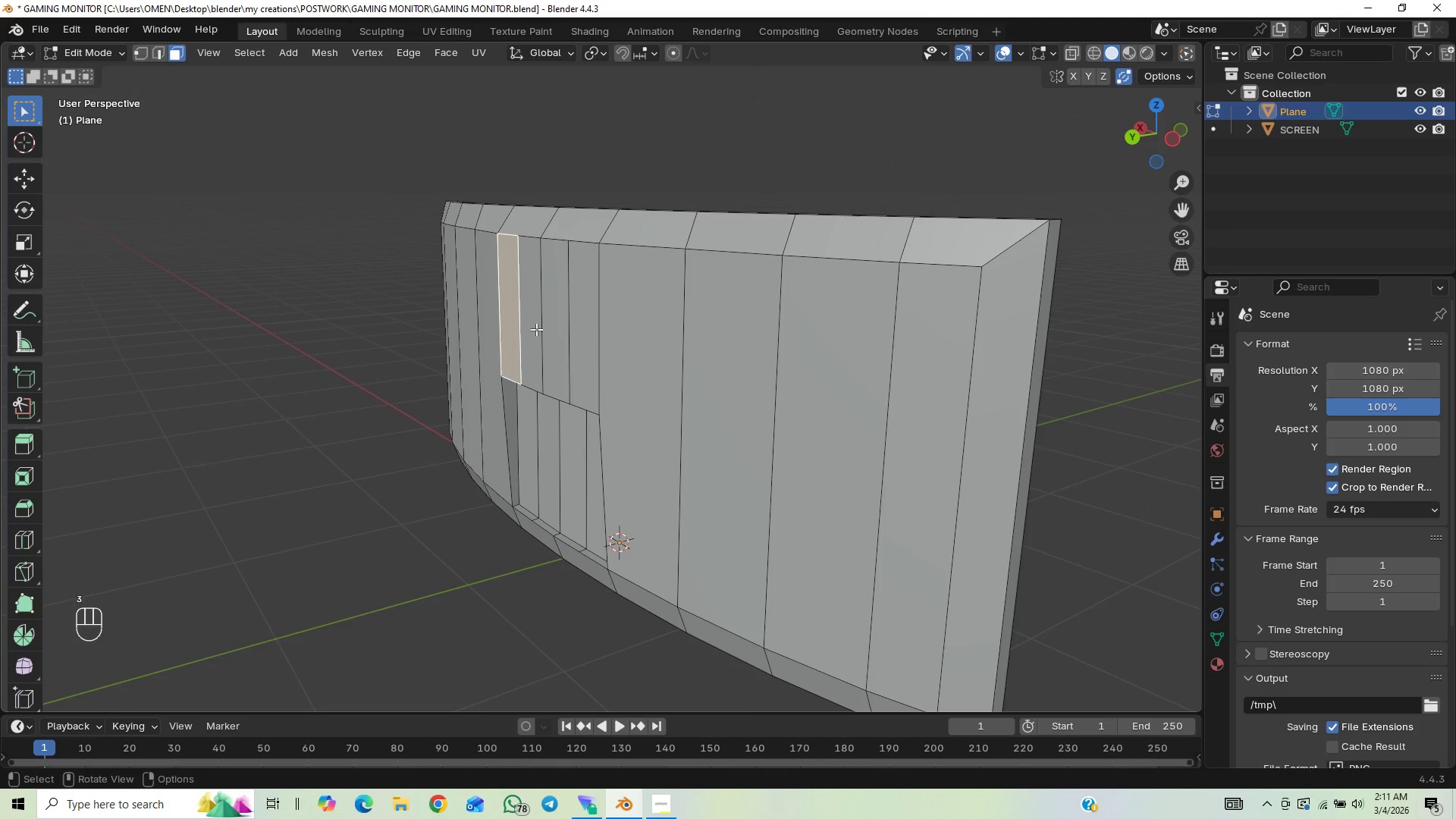 
hold_key(key=ControlLeft, duration=0.33)
 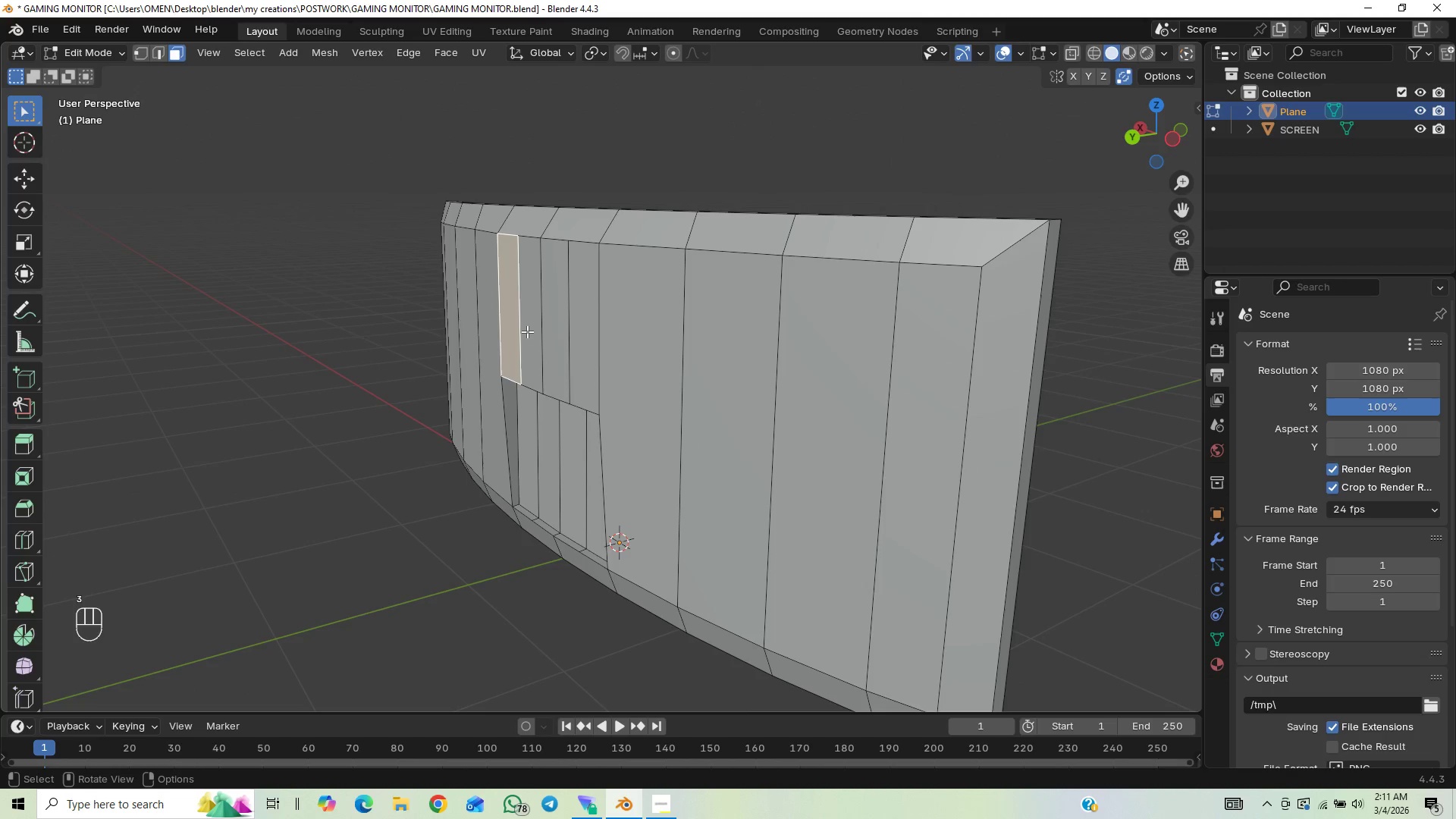 
hold_key(key=ShiftLeft, duration=1.16)
left_click([527, 331])
 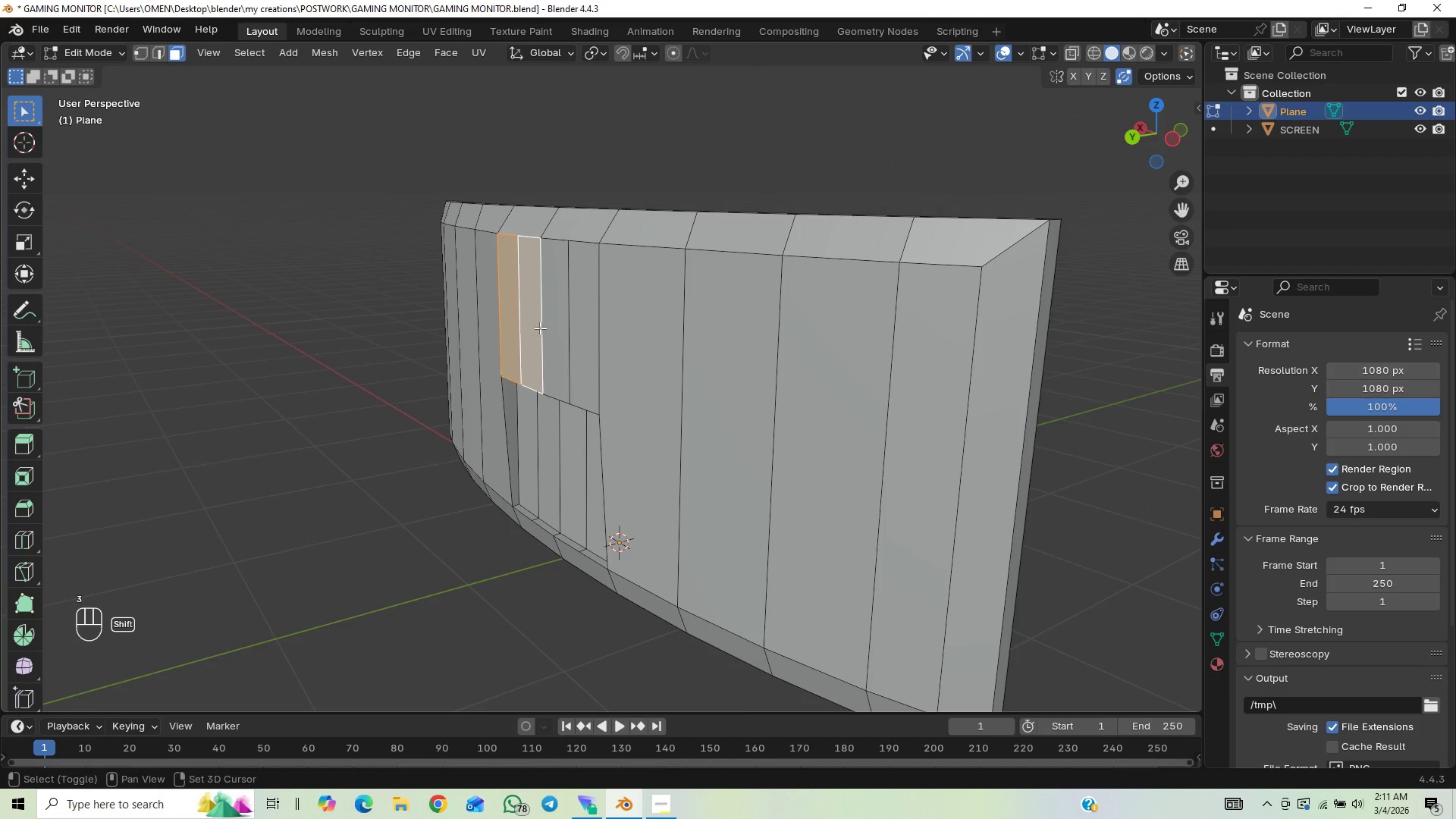 
double_click([540, 328])
 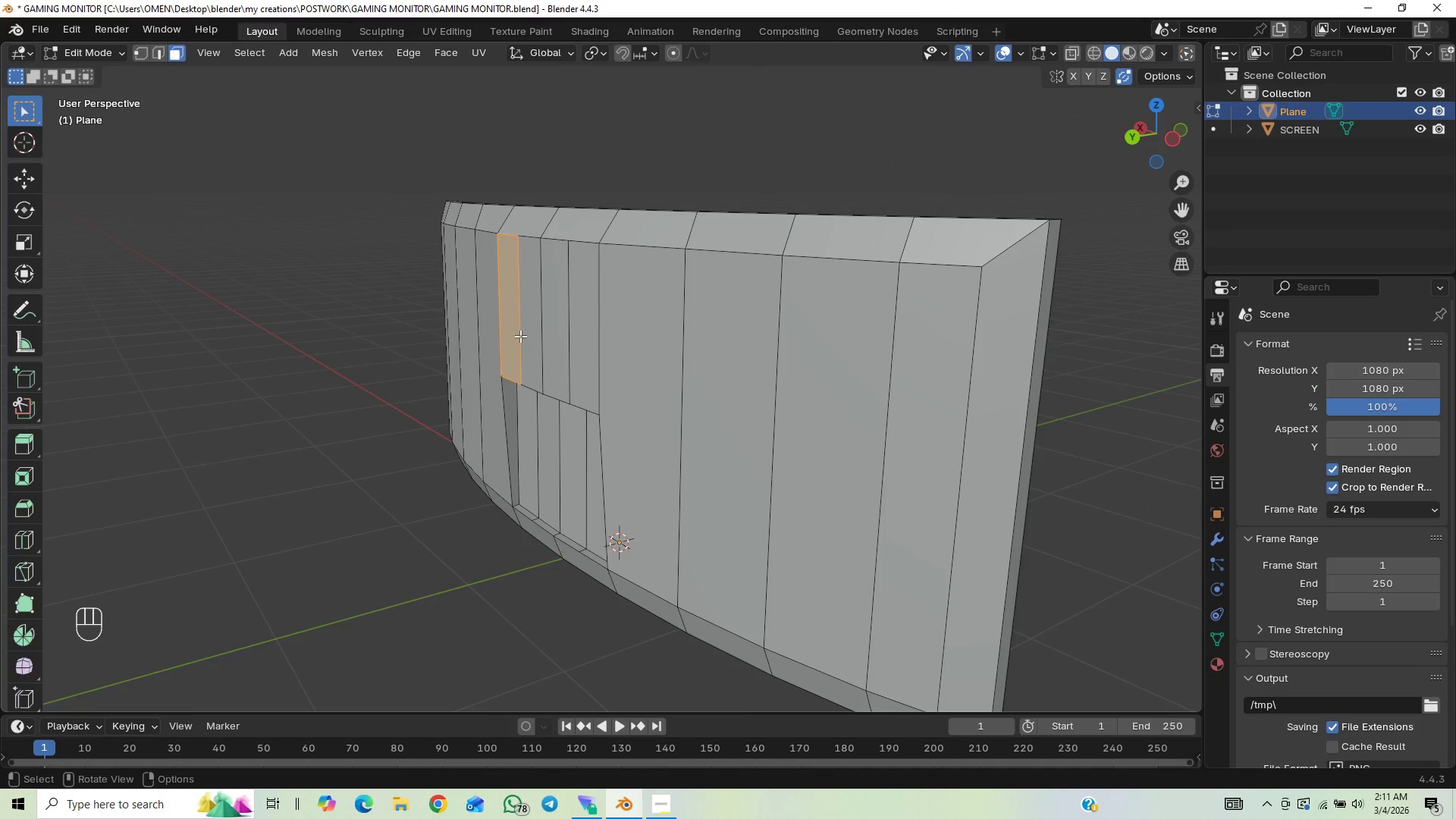 
left_click([539, 331])
 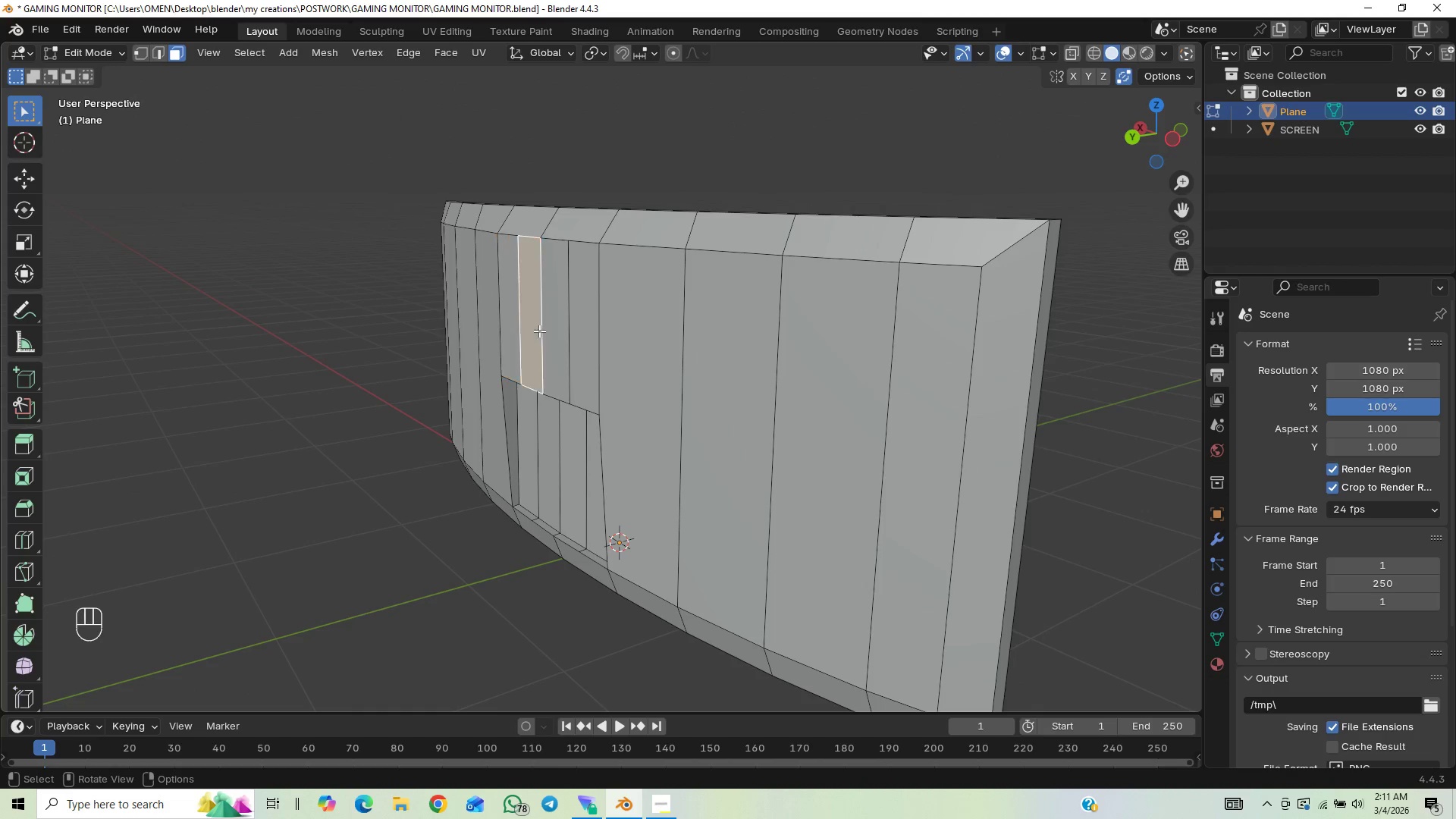 
hold_key(key=ShiftLeft, duration=1.5)
left_click([556, 322])
 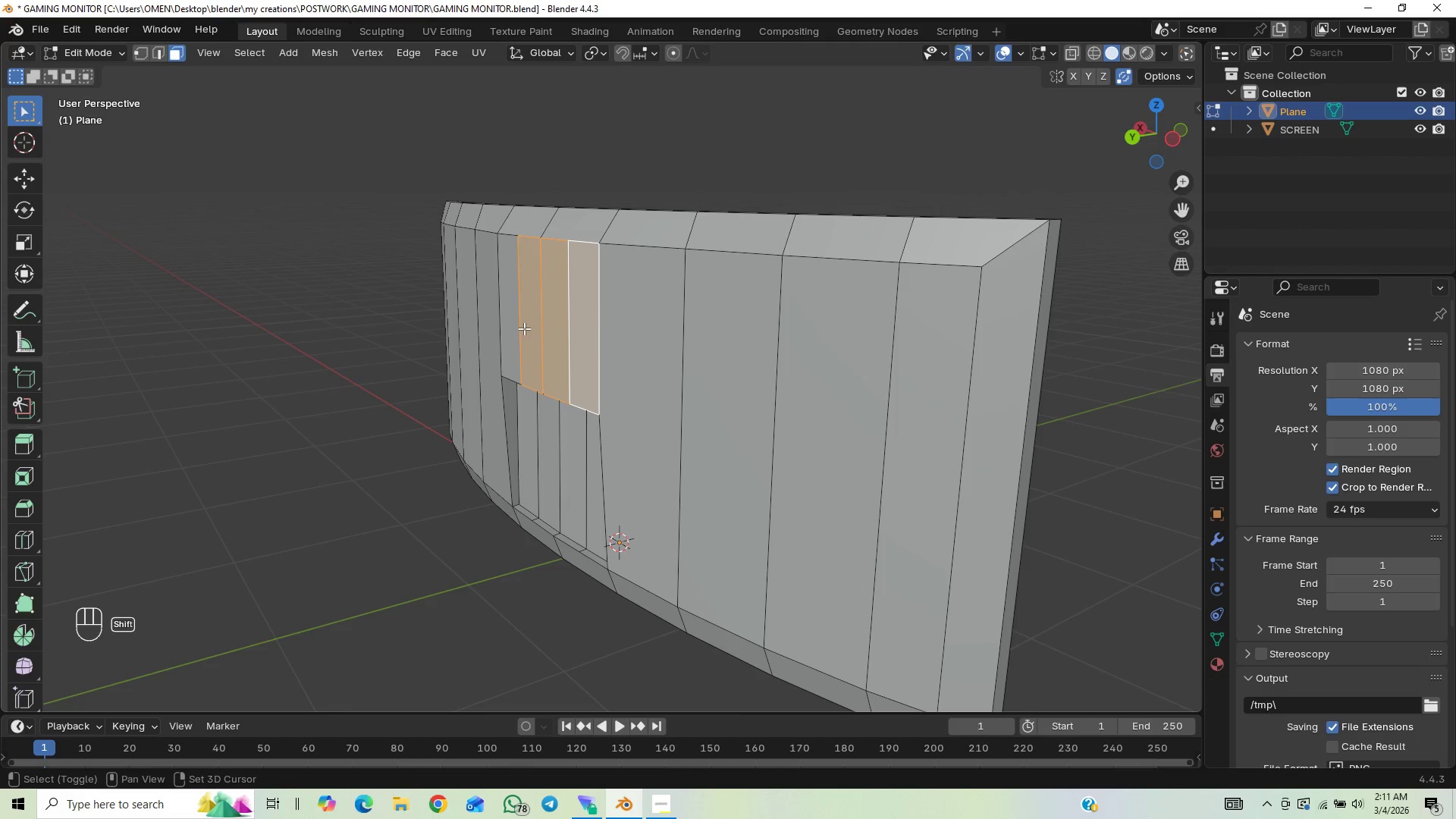 
left_click([510, 322])
 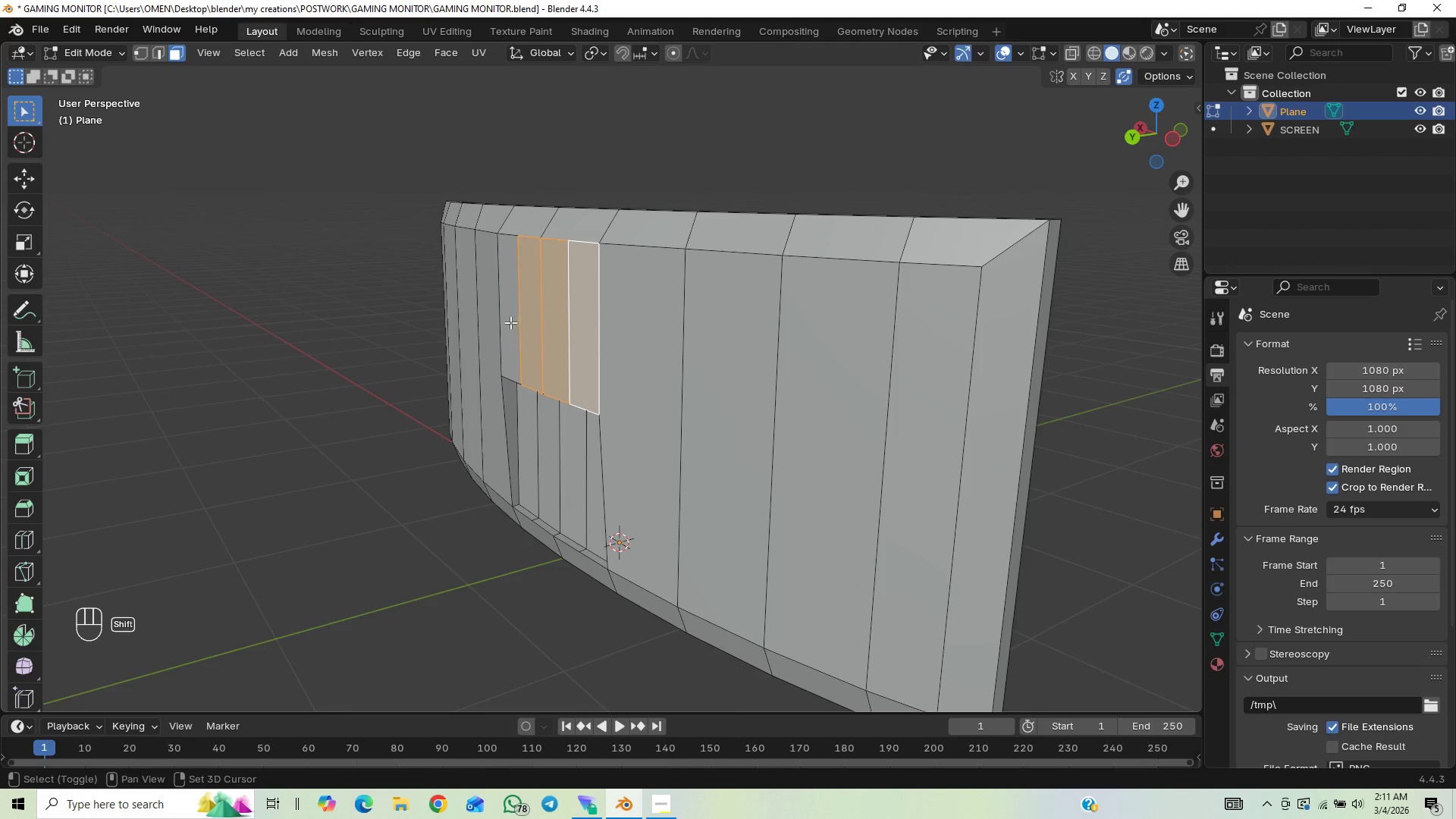 
type(GY)
 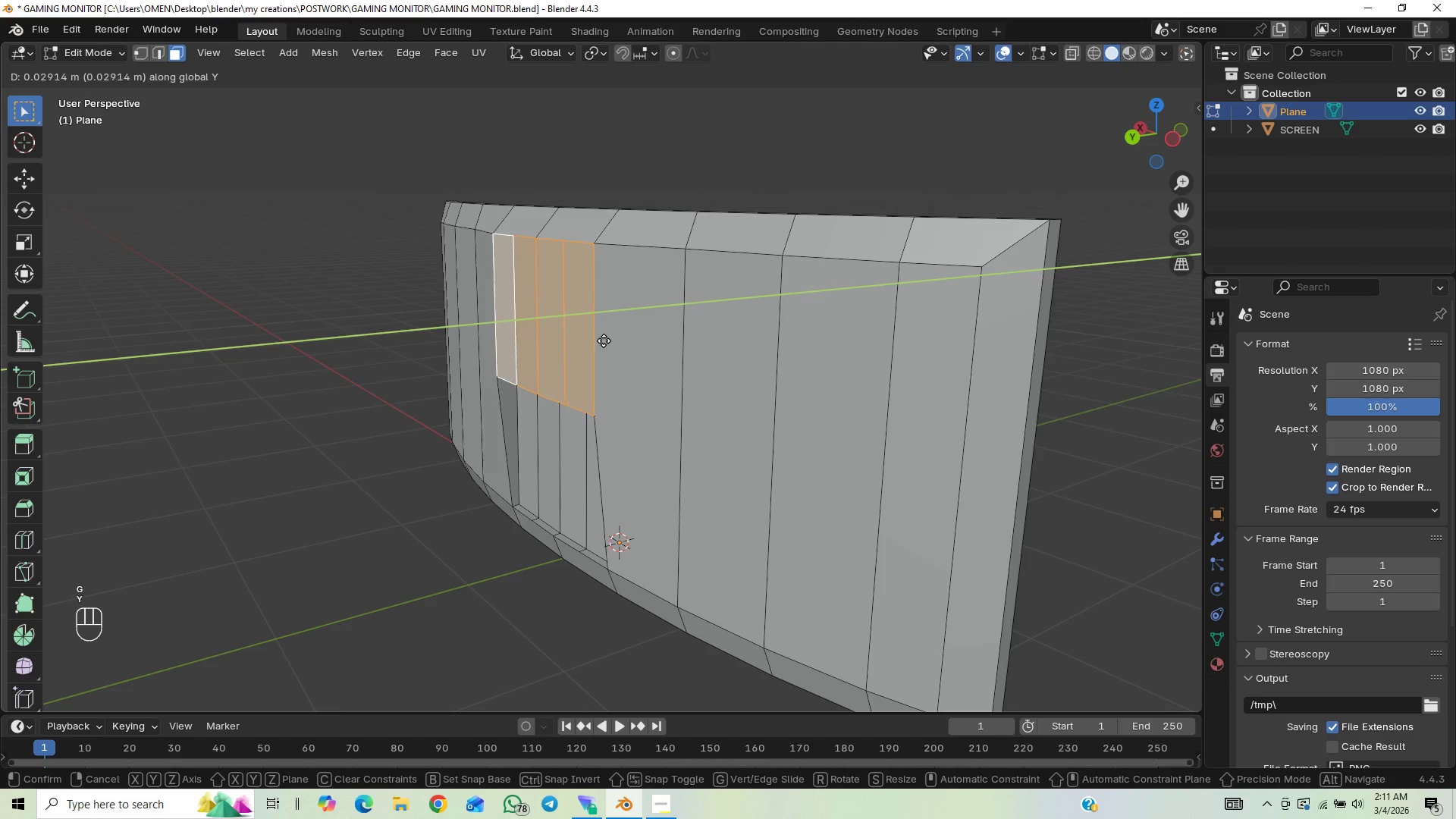 
hold_key(key=ShiftLeft, duration=5.47)
 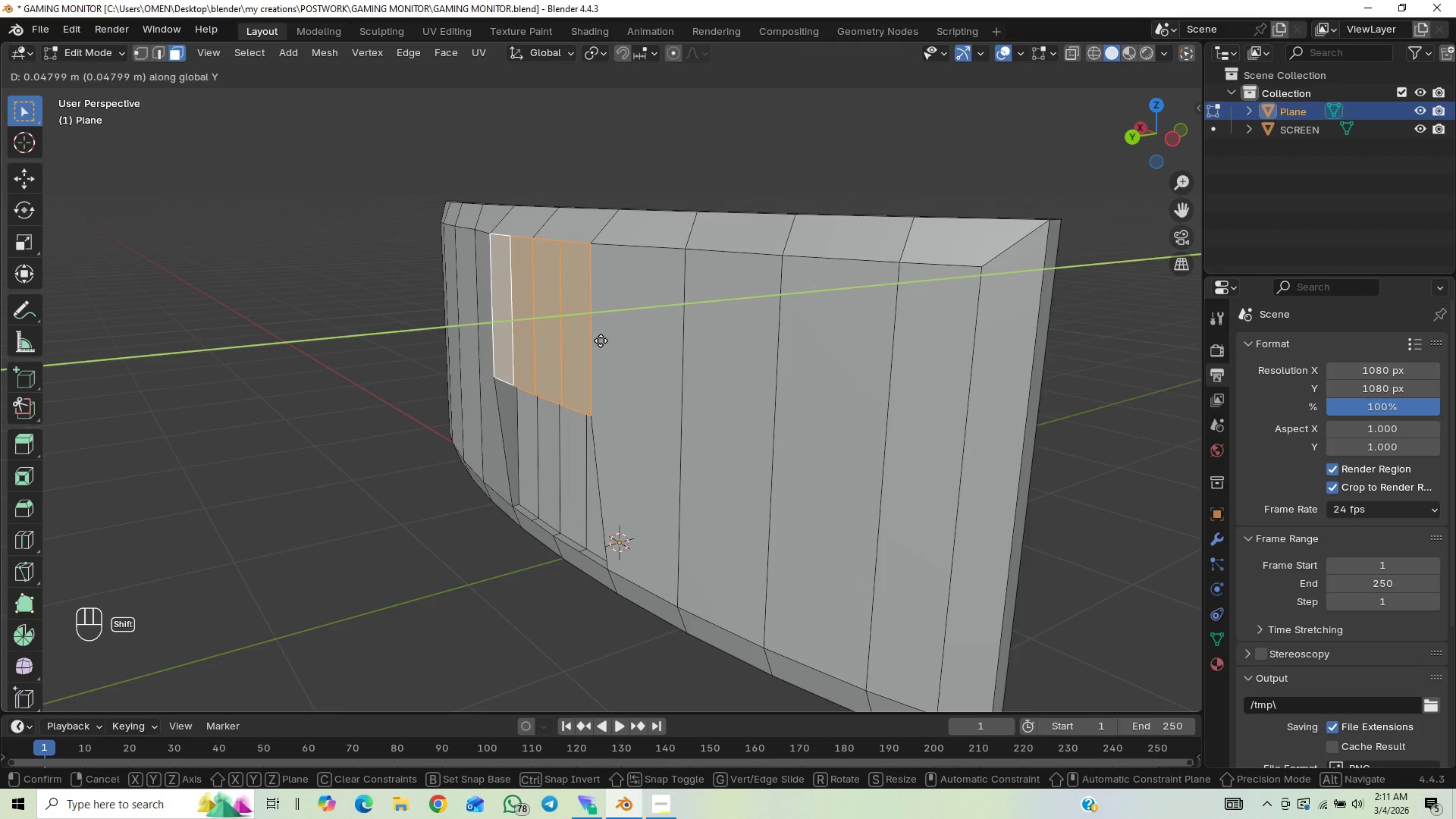 
hold_key(key=ShiftLeft, duration=1.51)
 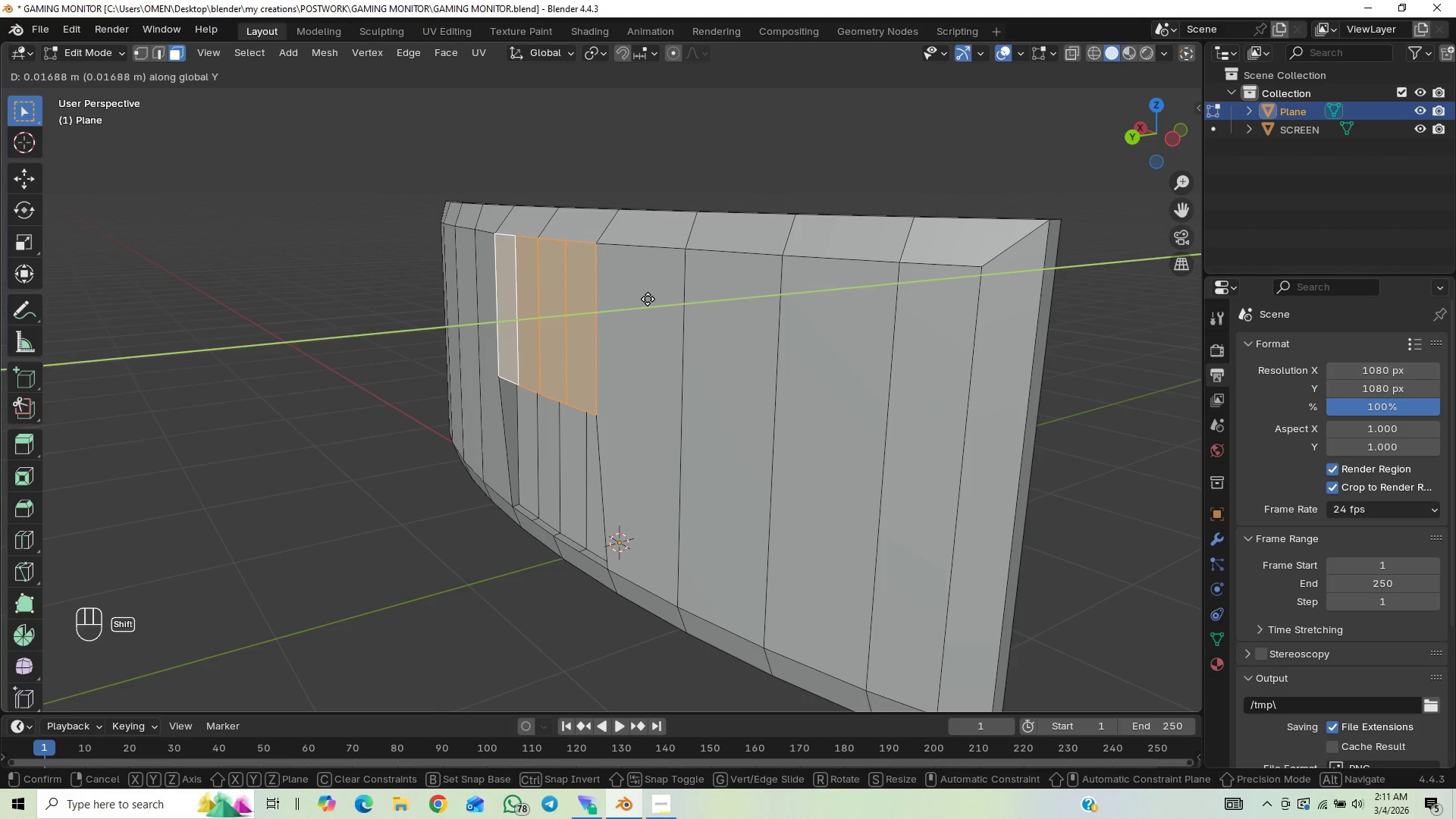 
hold_key(key=ShiftLeft, duration=0.66)
 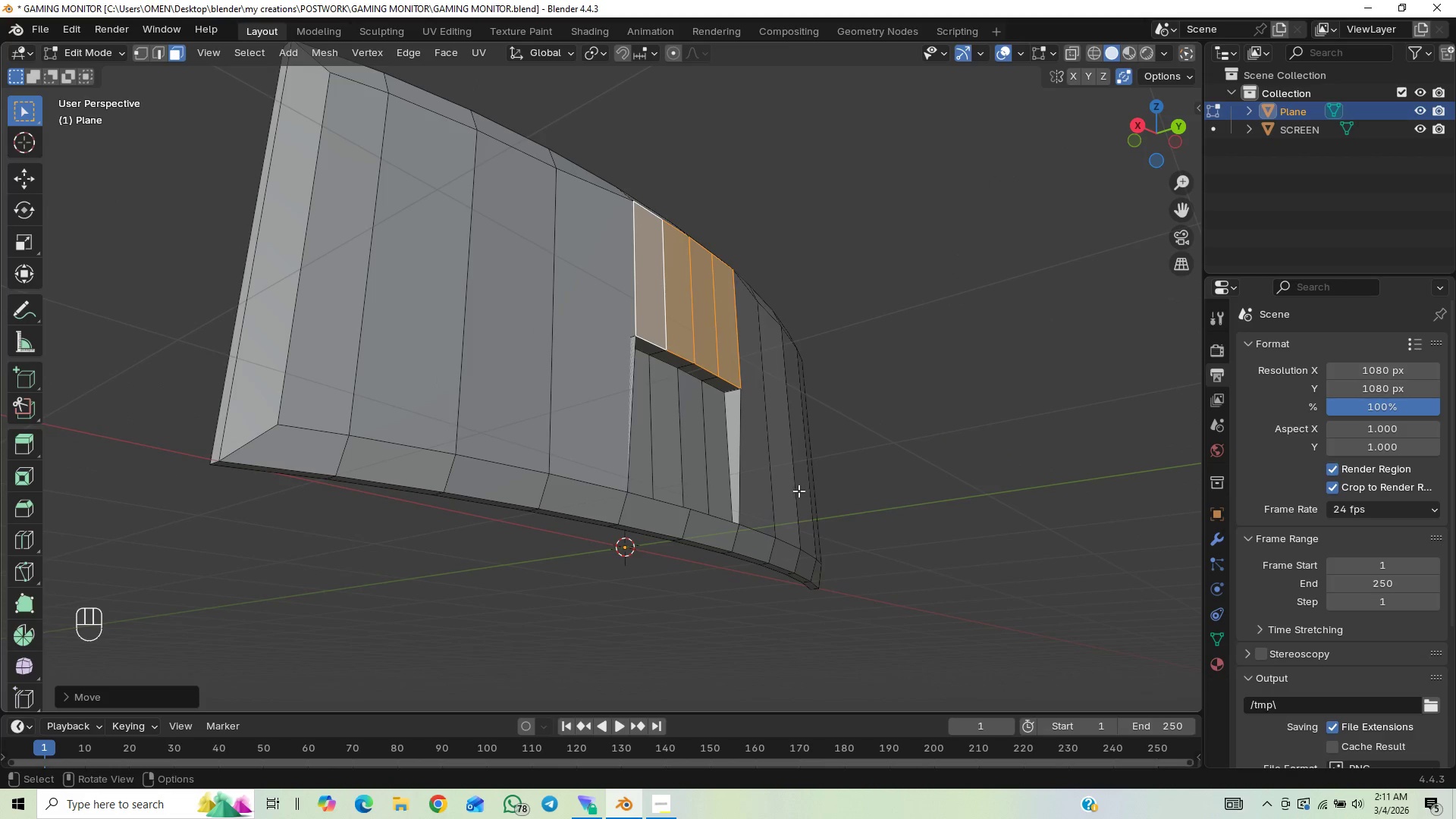 
scroll: coordinate [860, 507], scroll_direction: up, amount: 7.0
 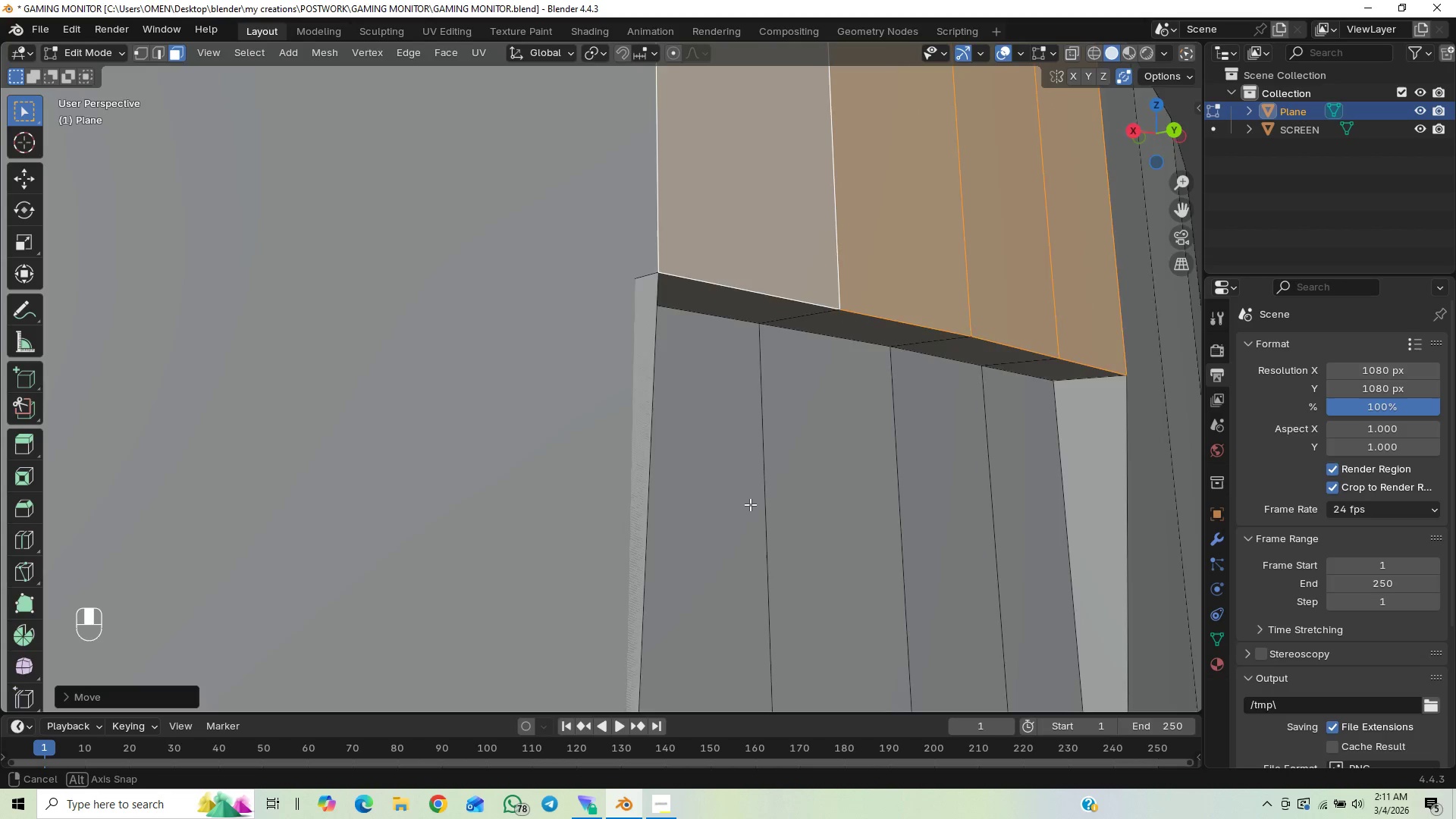 
hold_key(key=ControlLeft, duration=0.41)
 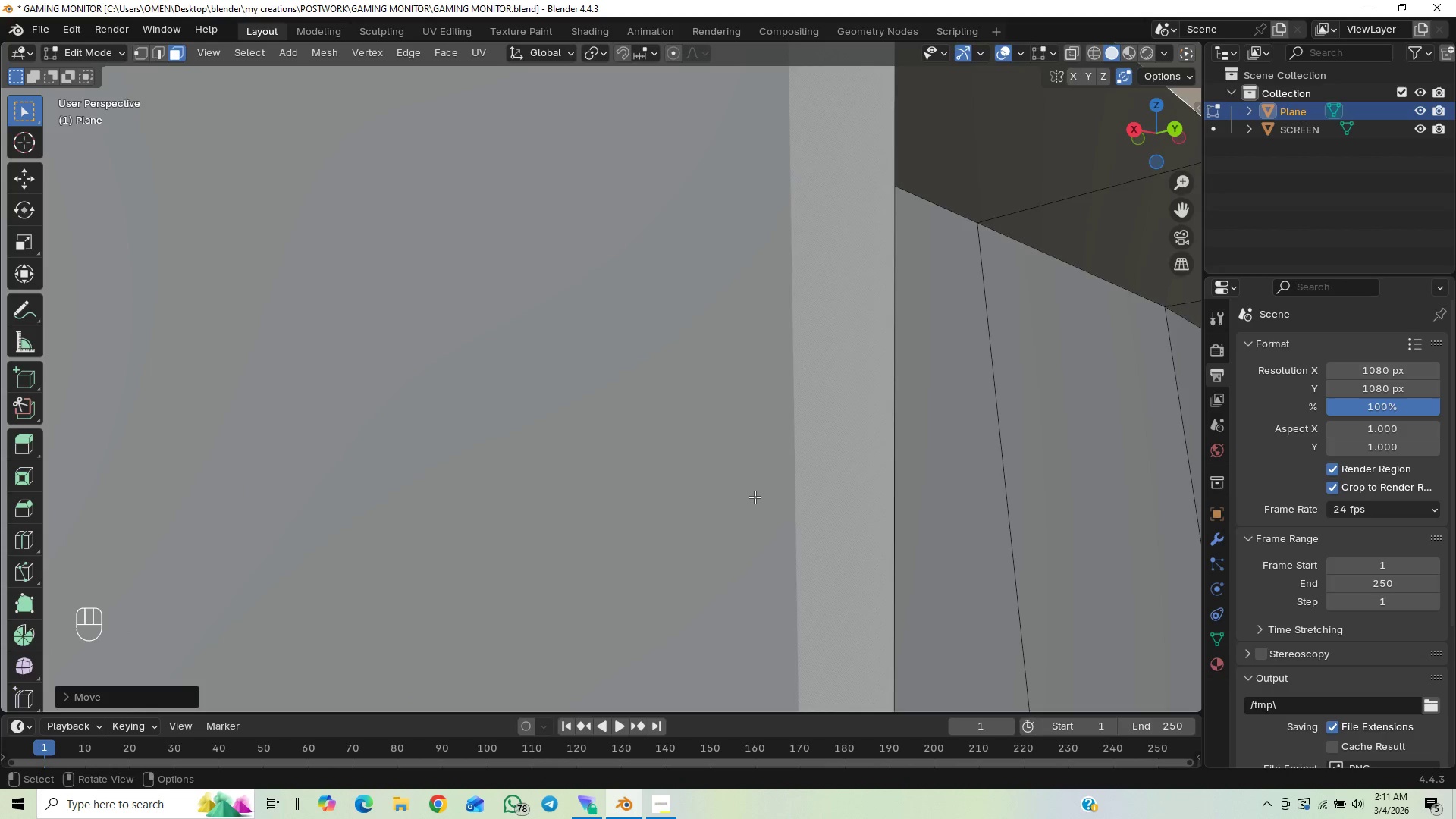 
scroll: coordinate [755, 497], scroll_direction: up, amount: 3.0
 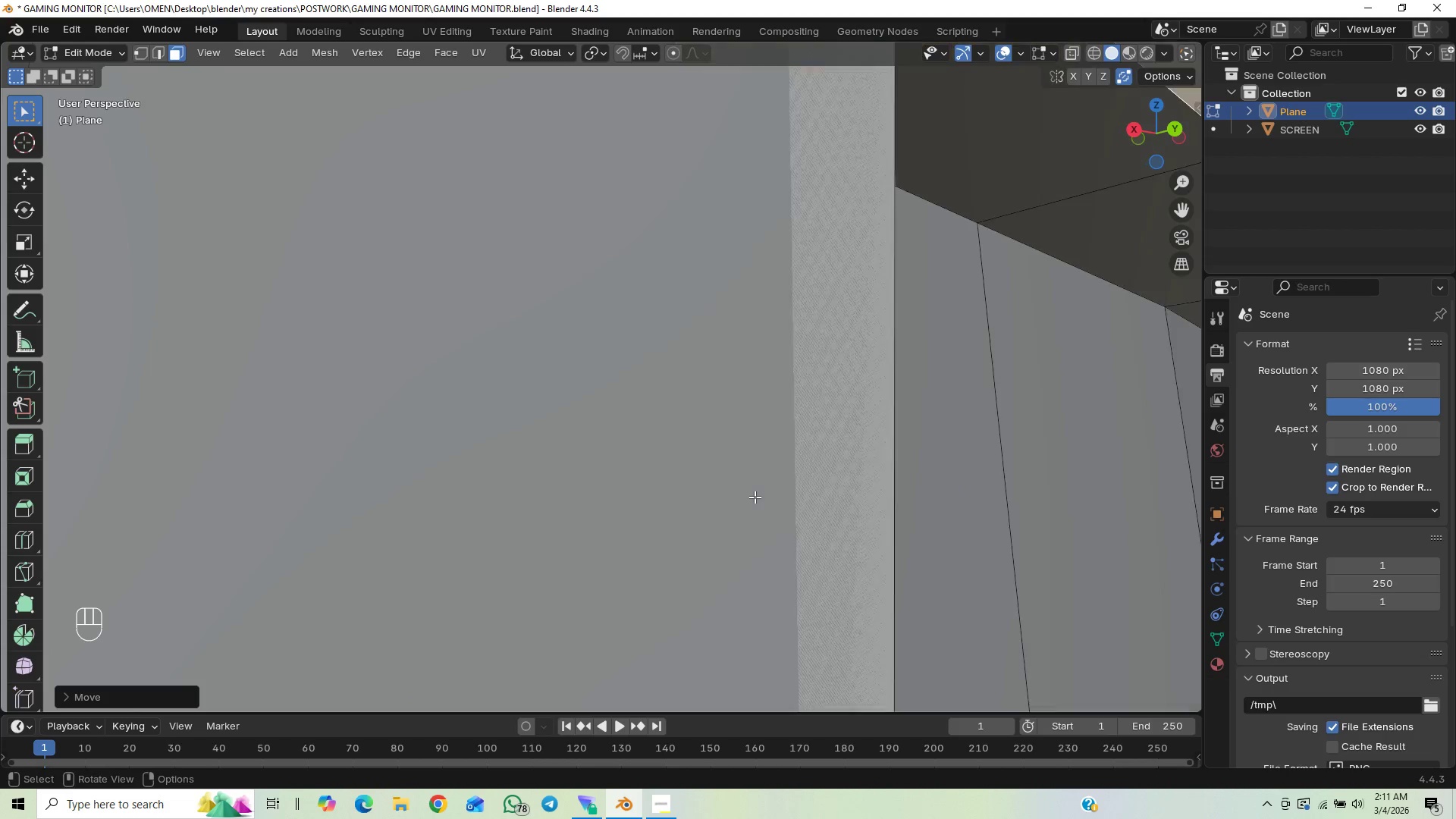 
scroll: coordinate [755, 496], scroll_direction: down, amount: 5.0
 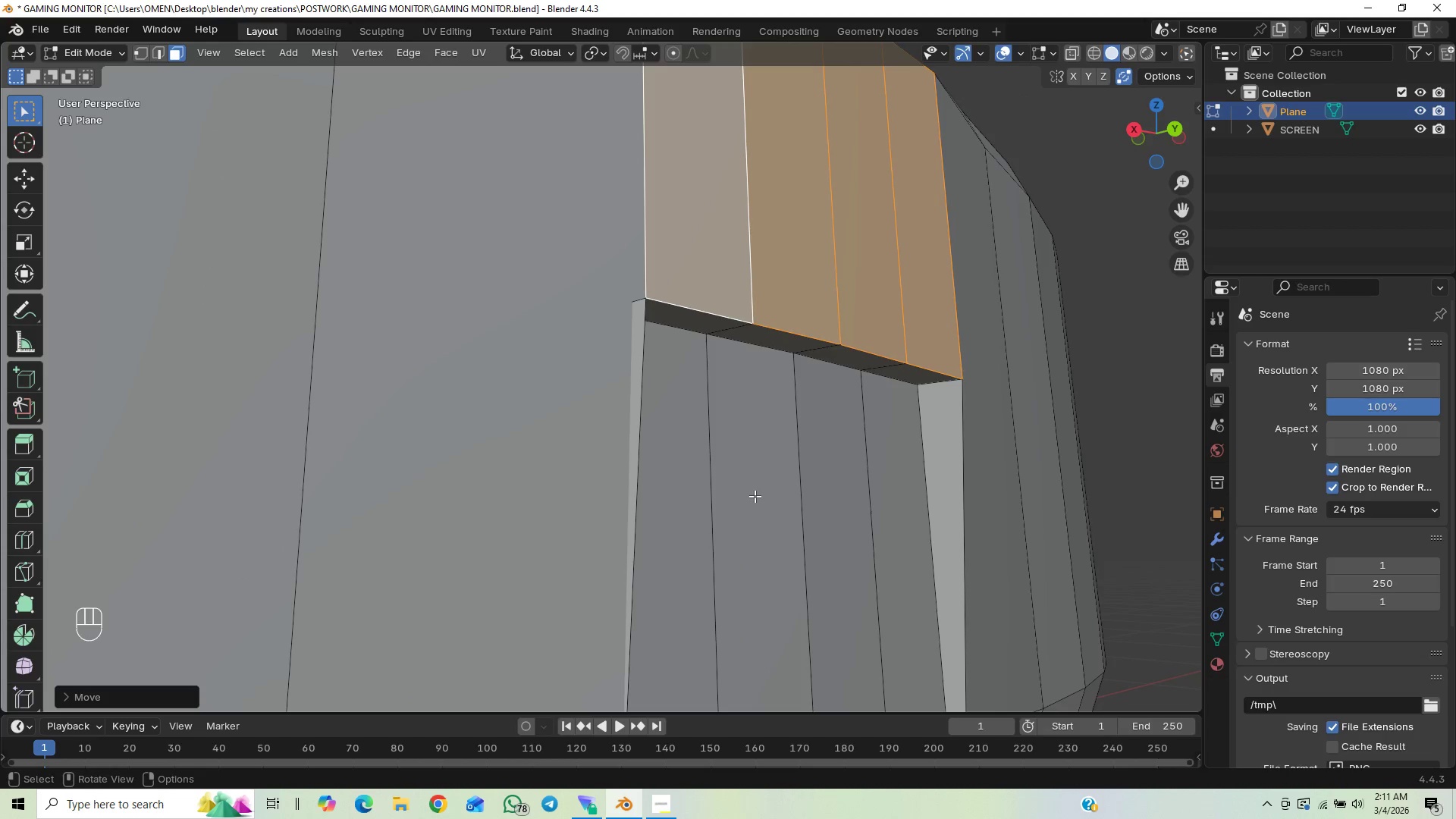 
key(Control+Z)
 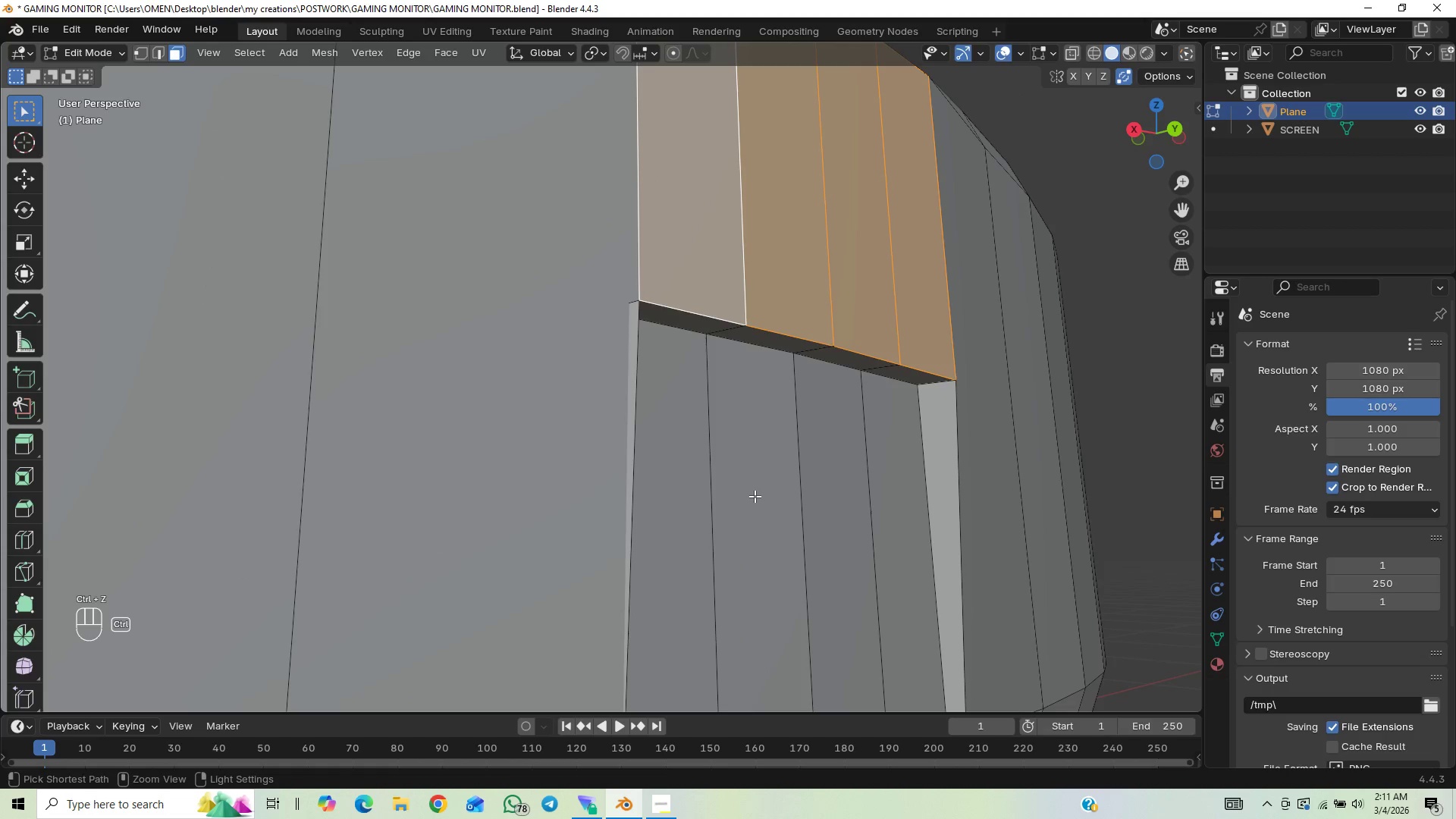 
key(Control+Z)
 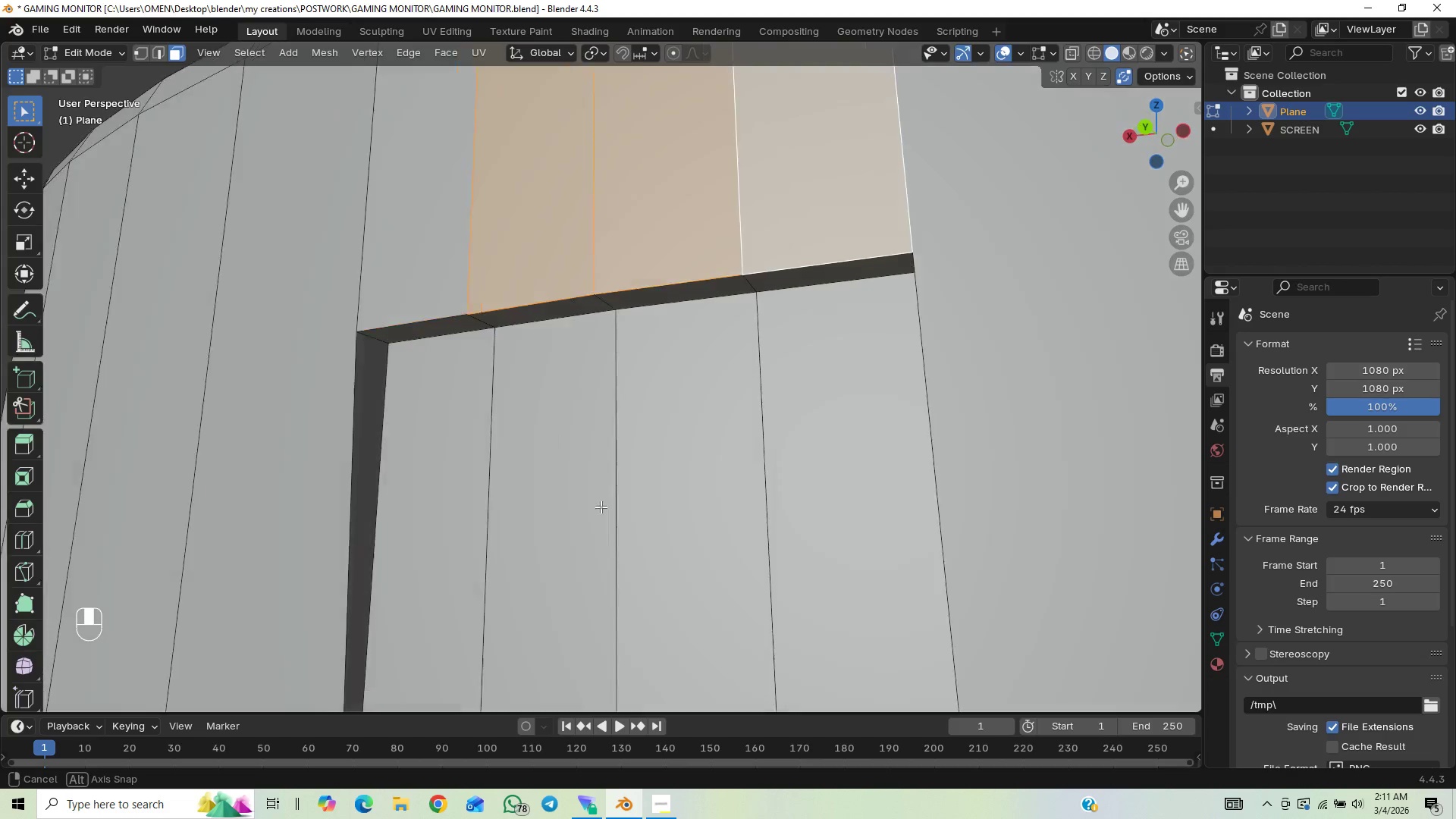 
wait(5.03)
 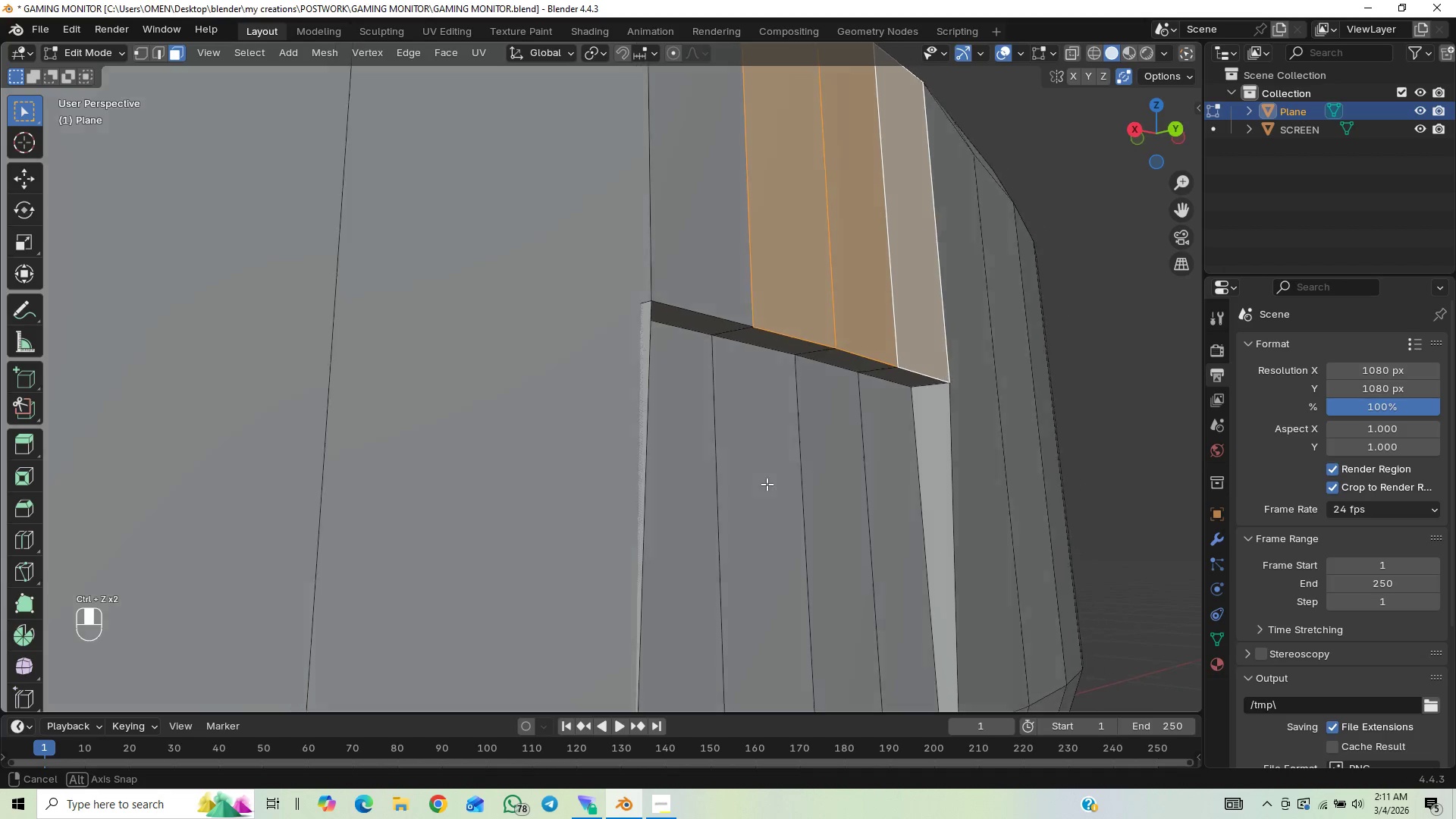 
scroll: coordinate [794, 500], scroll_direction: up, amount: 1.0
 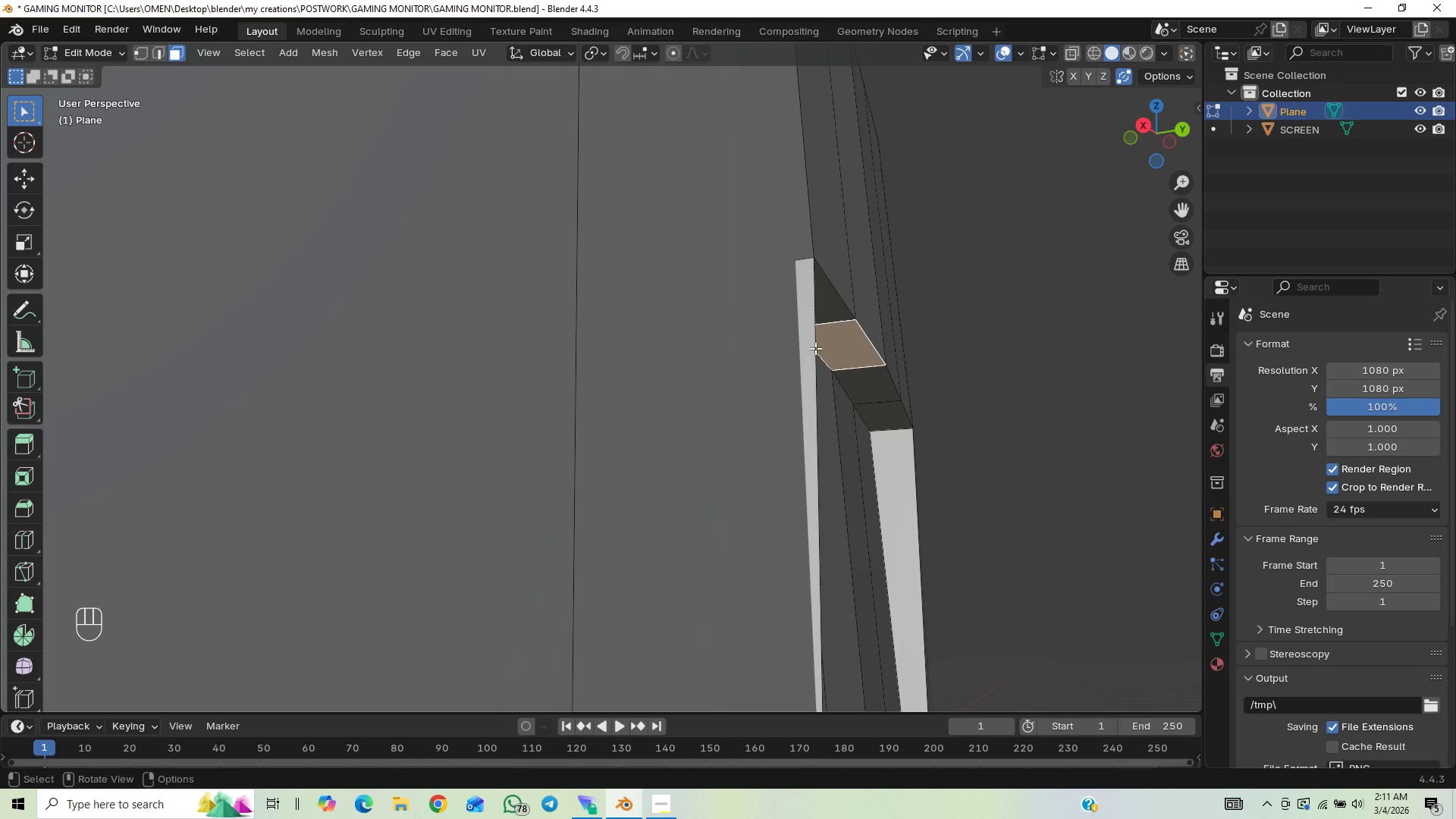 
double_click([802, 368])
 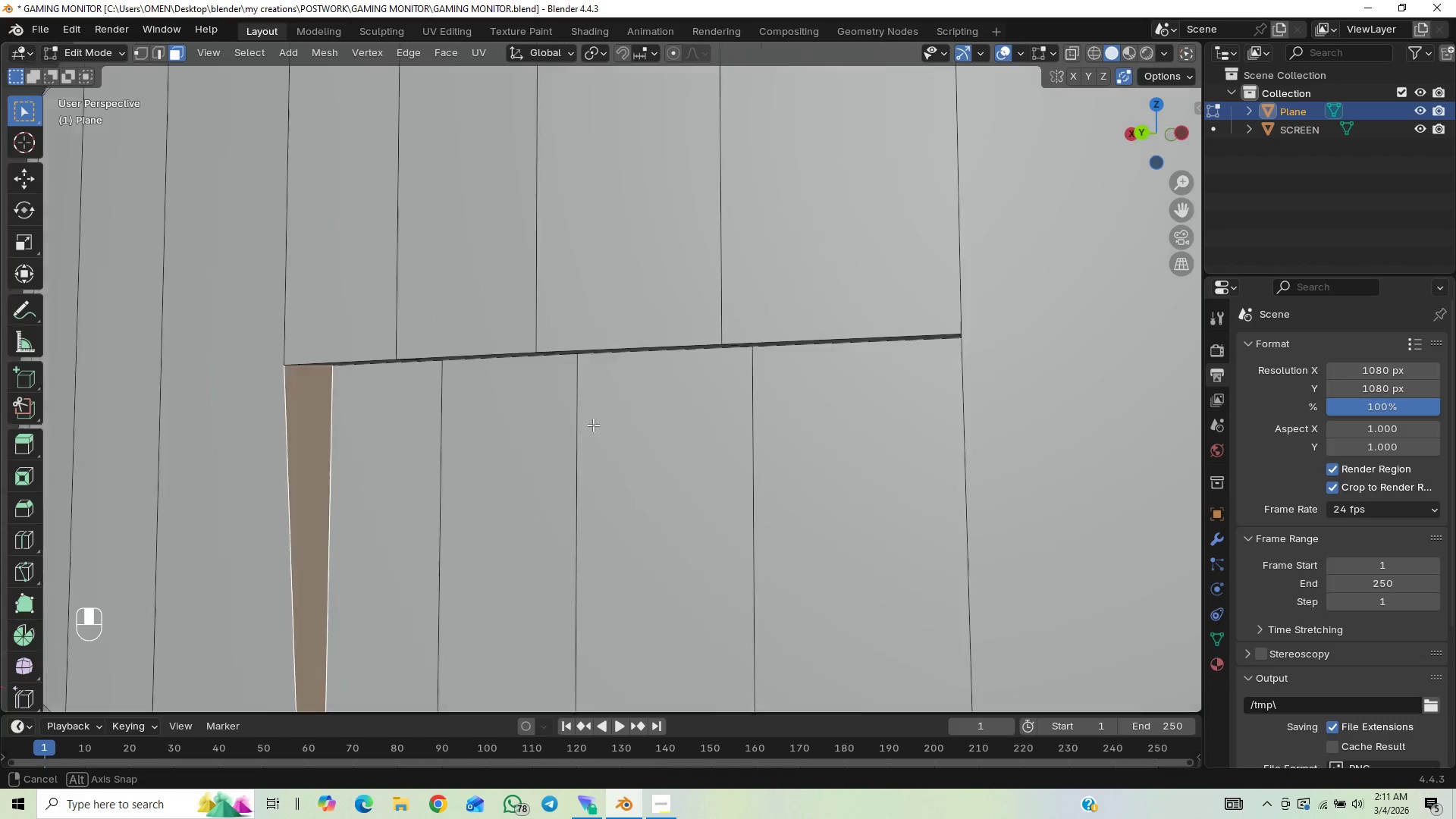 
key(Control+X)
 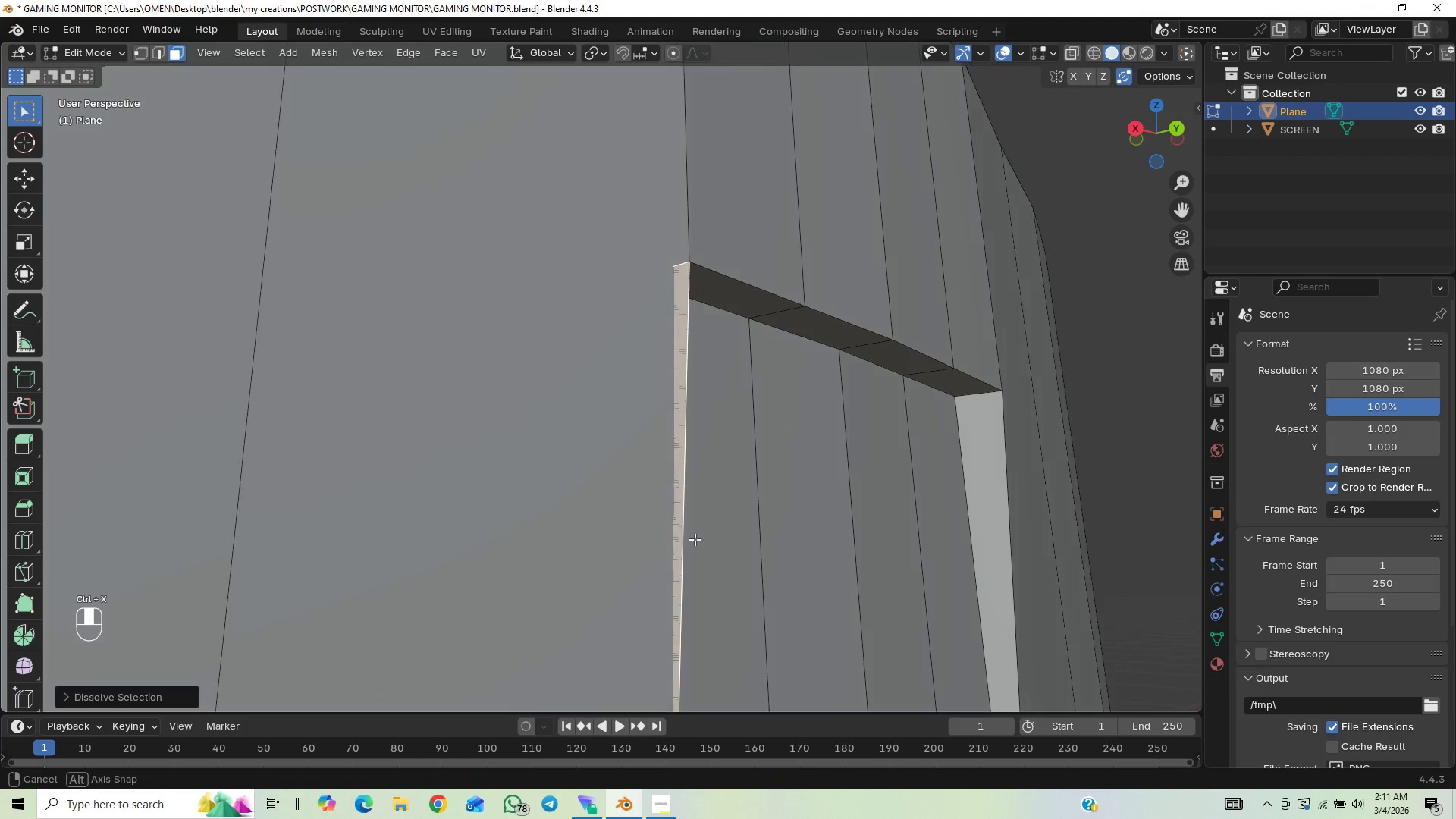 
hold_key(key=ControlLeft, duration=0.73)
 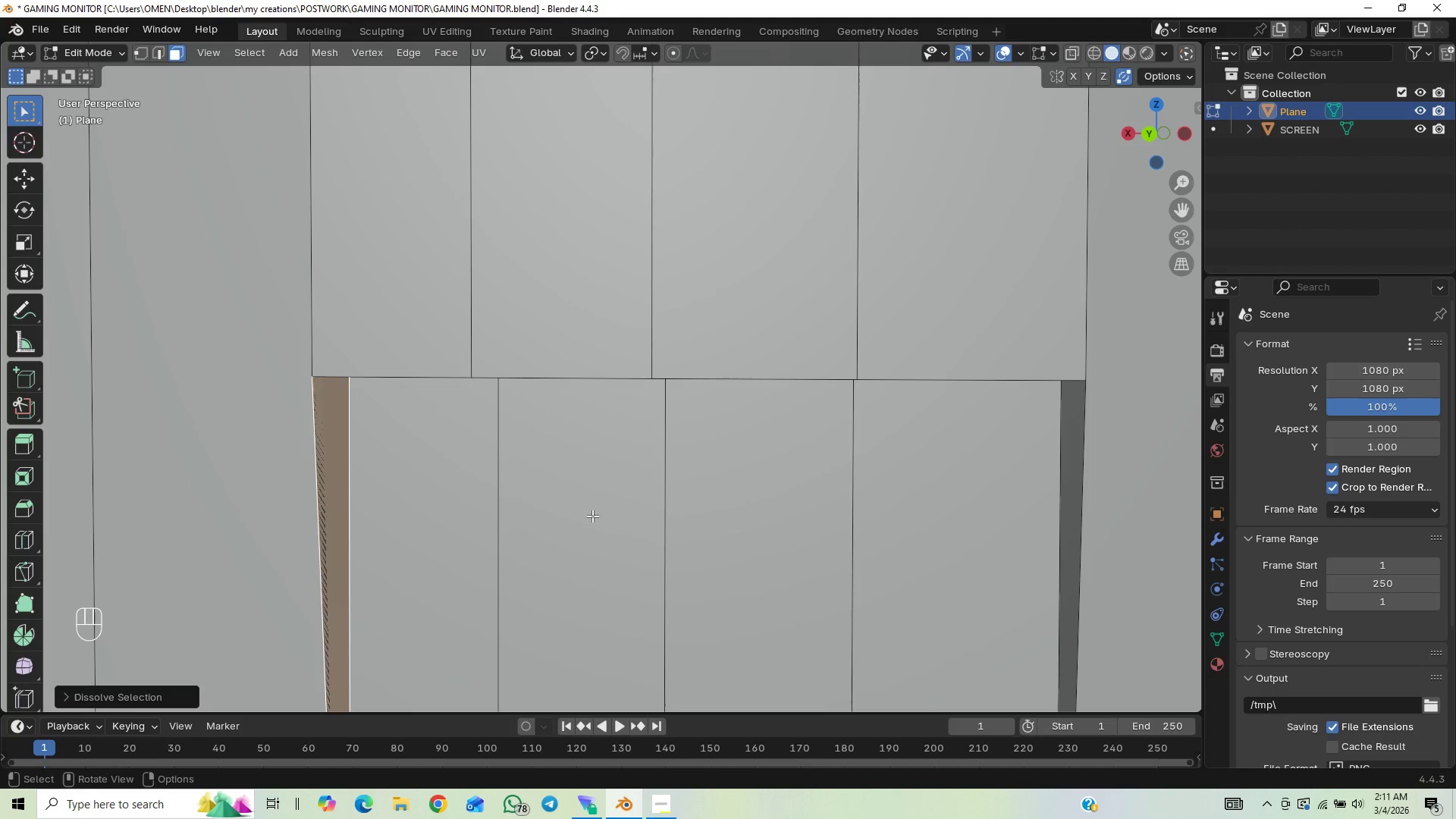 
key(X)
 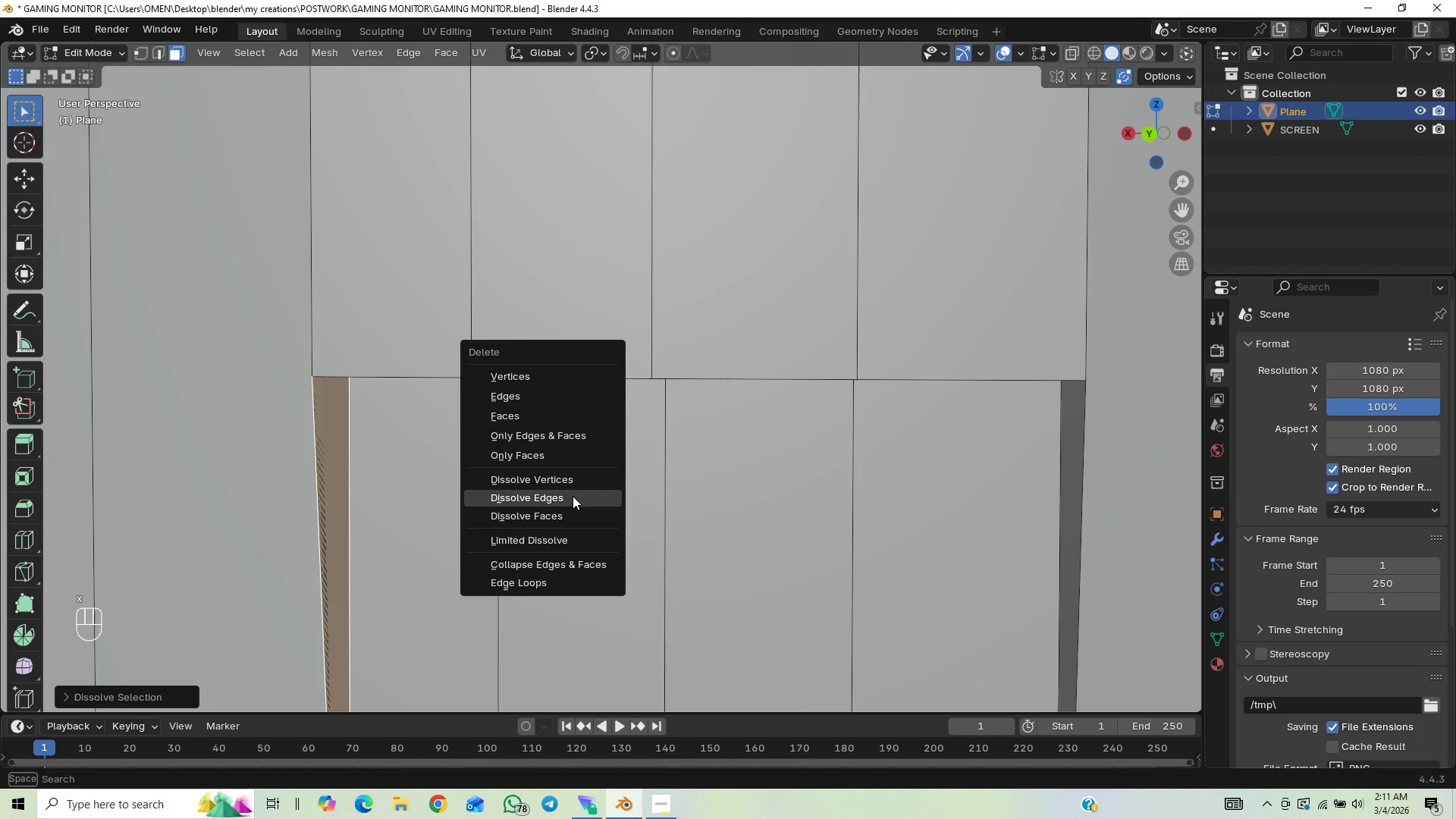 
left_click([576, 457])
 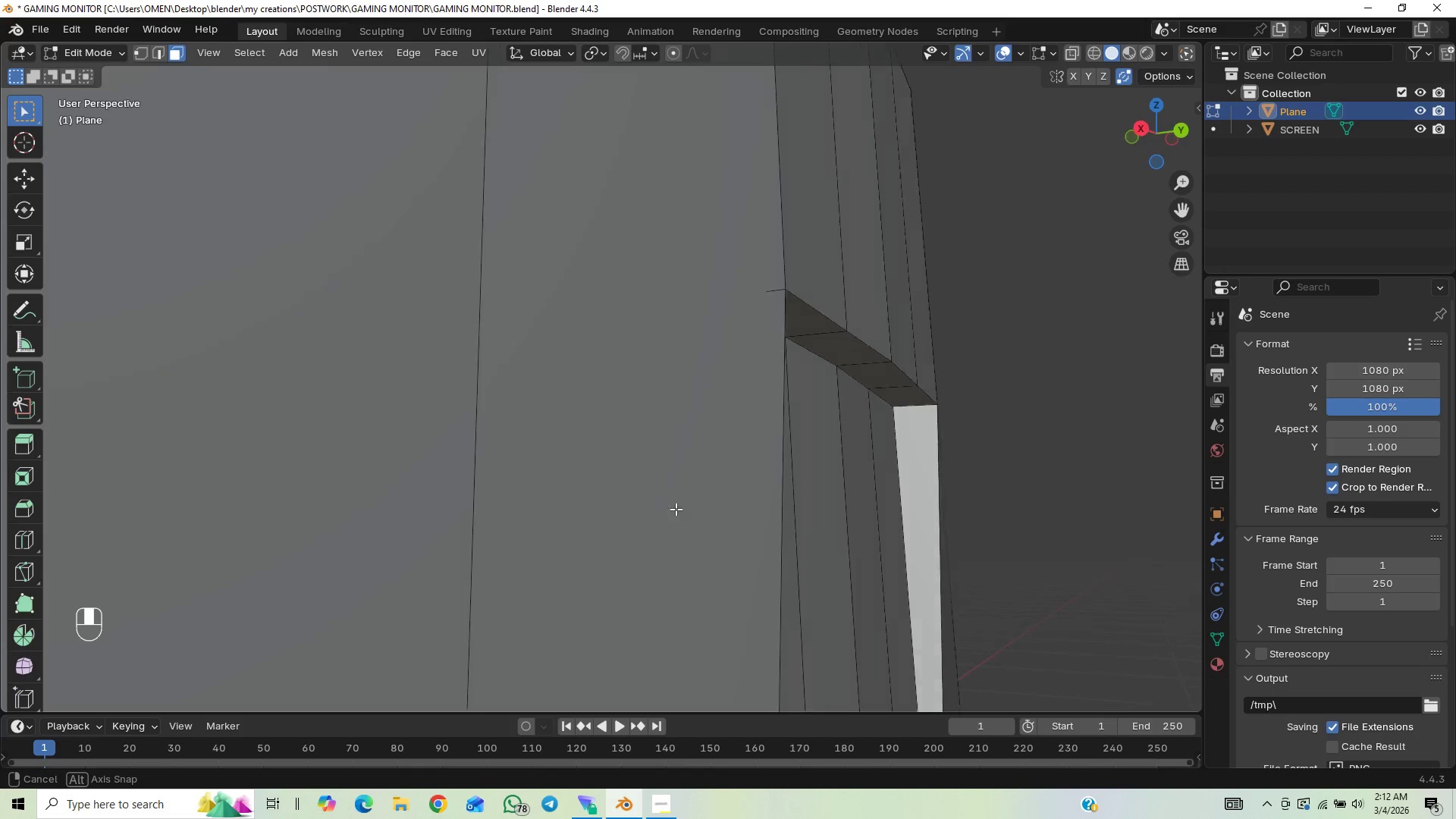 
wait(7.67)
 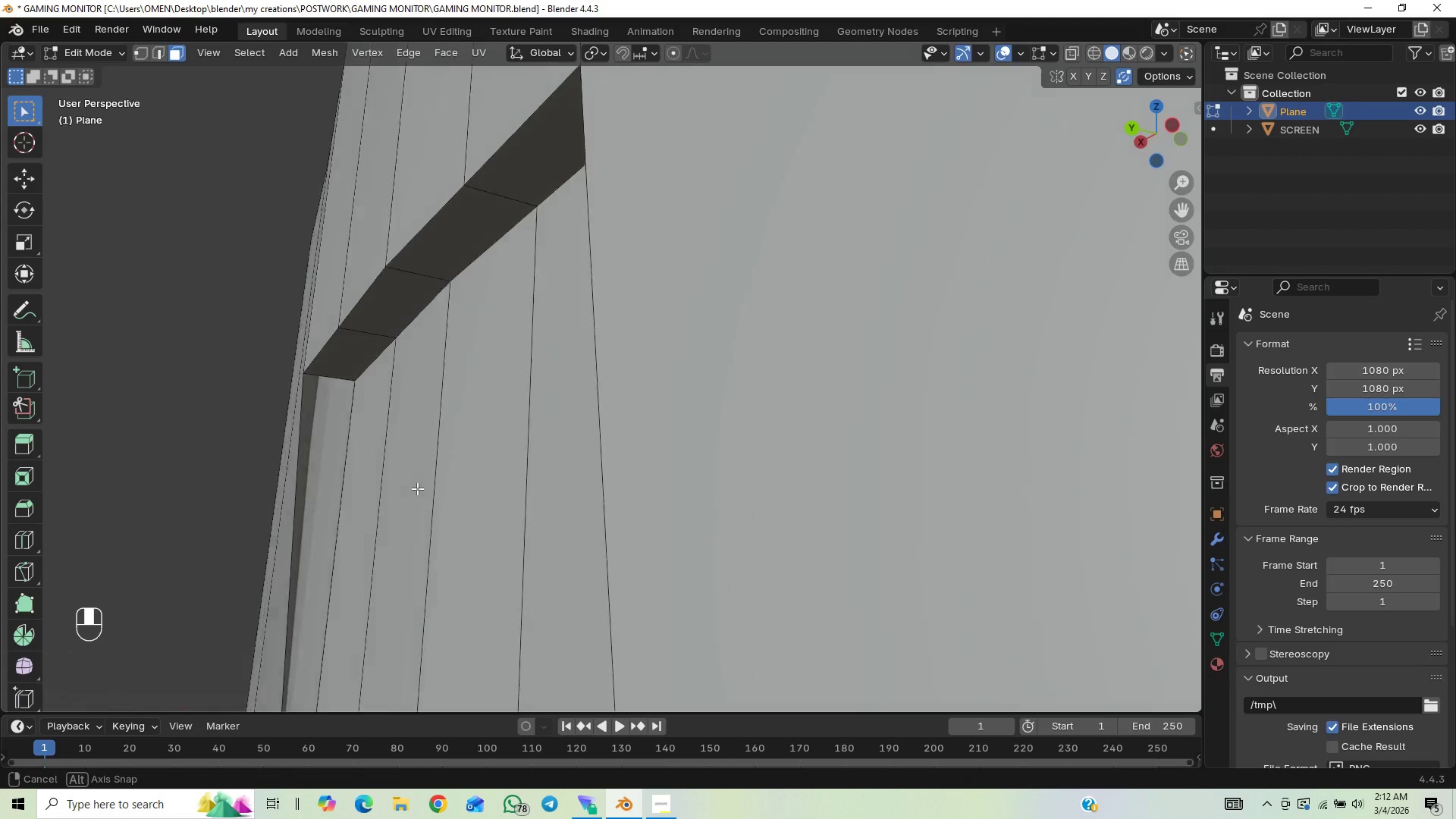 
key(Control+Z)
 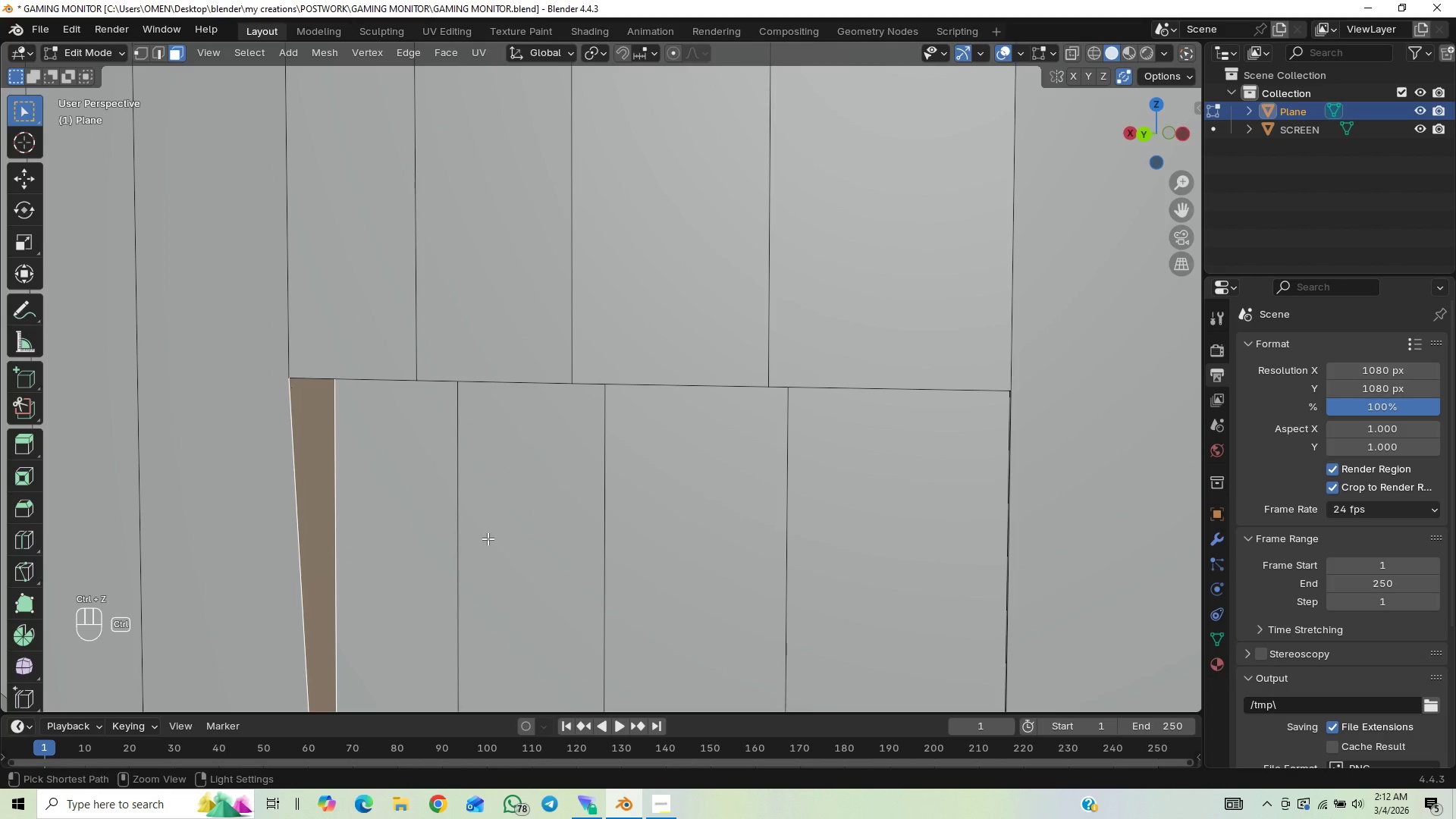 
scroll: coordinate [494, 543], scroll_direction: down, amount: 5.0
 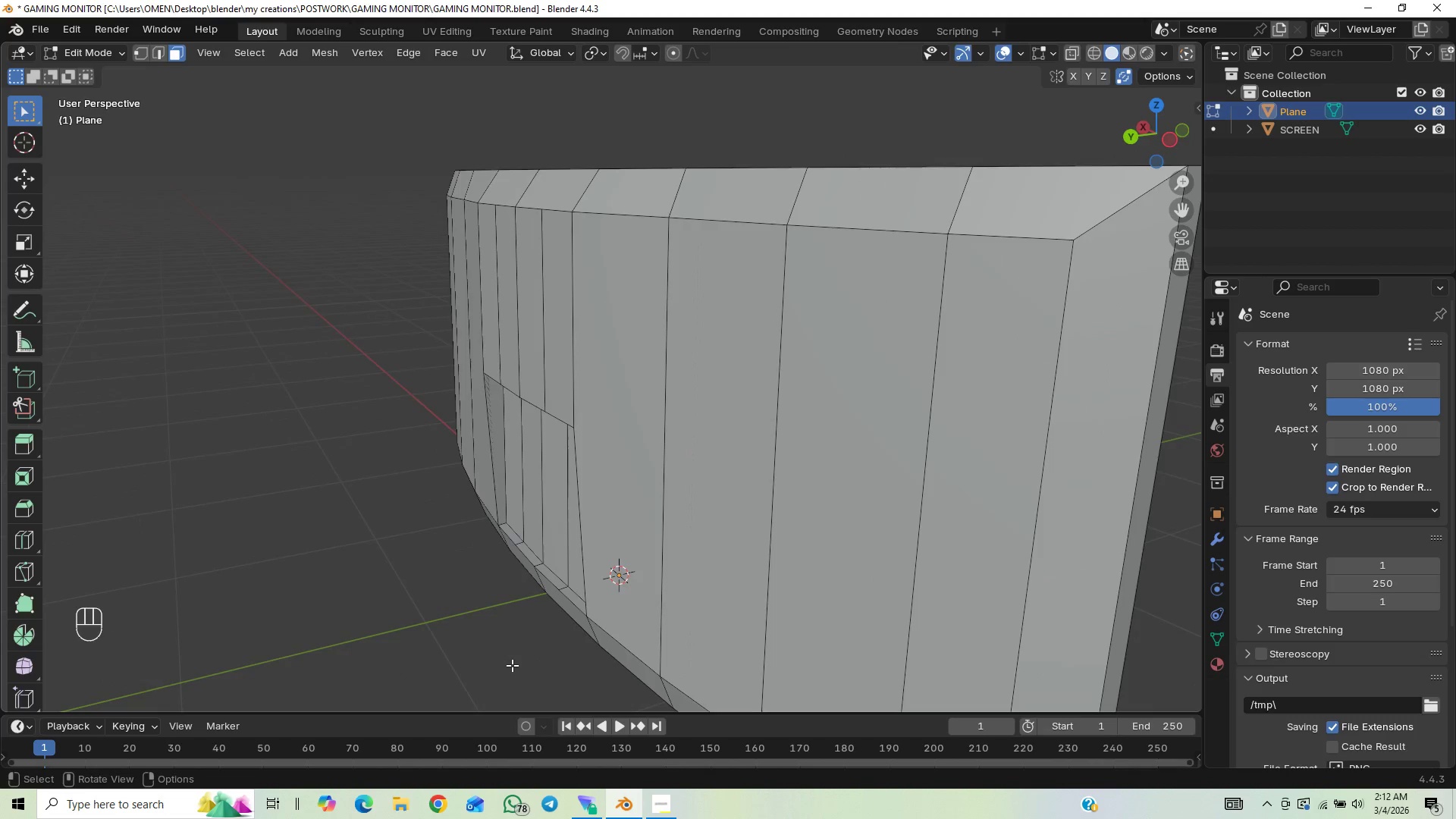 
scroll: coordinate [510, 569], scroll_direction: up, amount: 1.0
 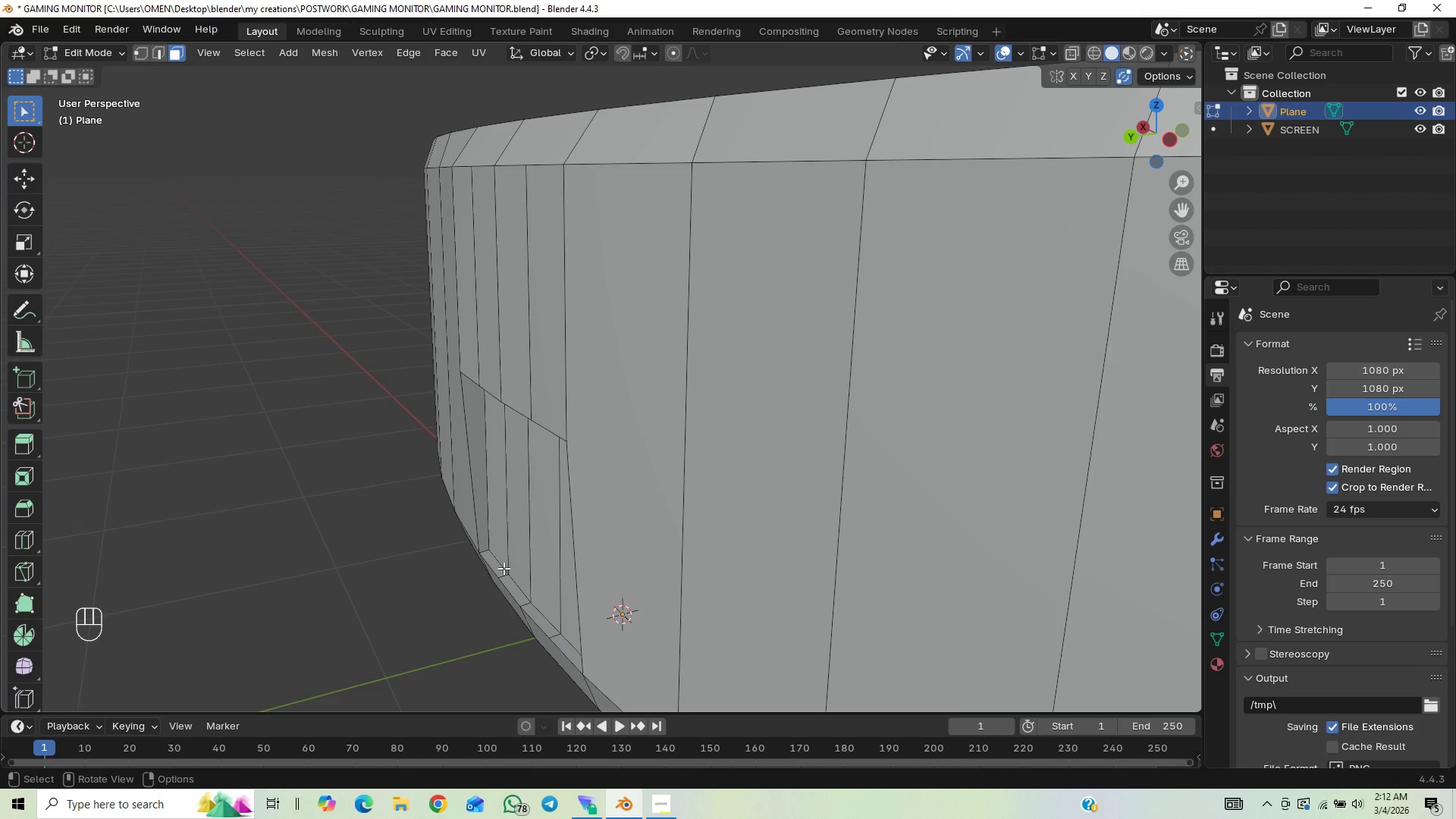 
hold_key(key=ShiftLeft, duration=0.48)
scroll: coordinate [551, 396], scroll_direction: up, amount: 5.0
 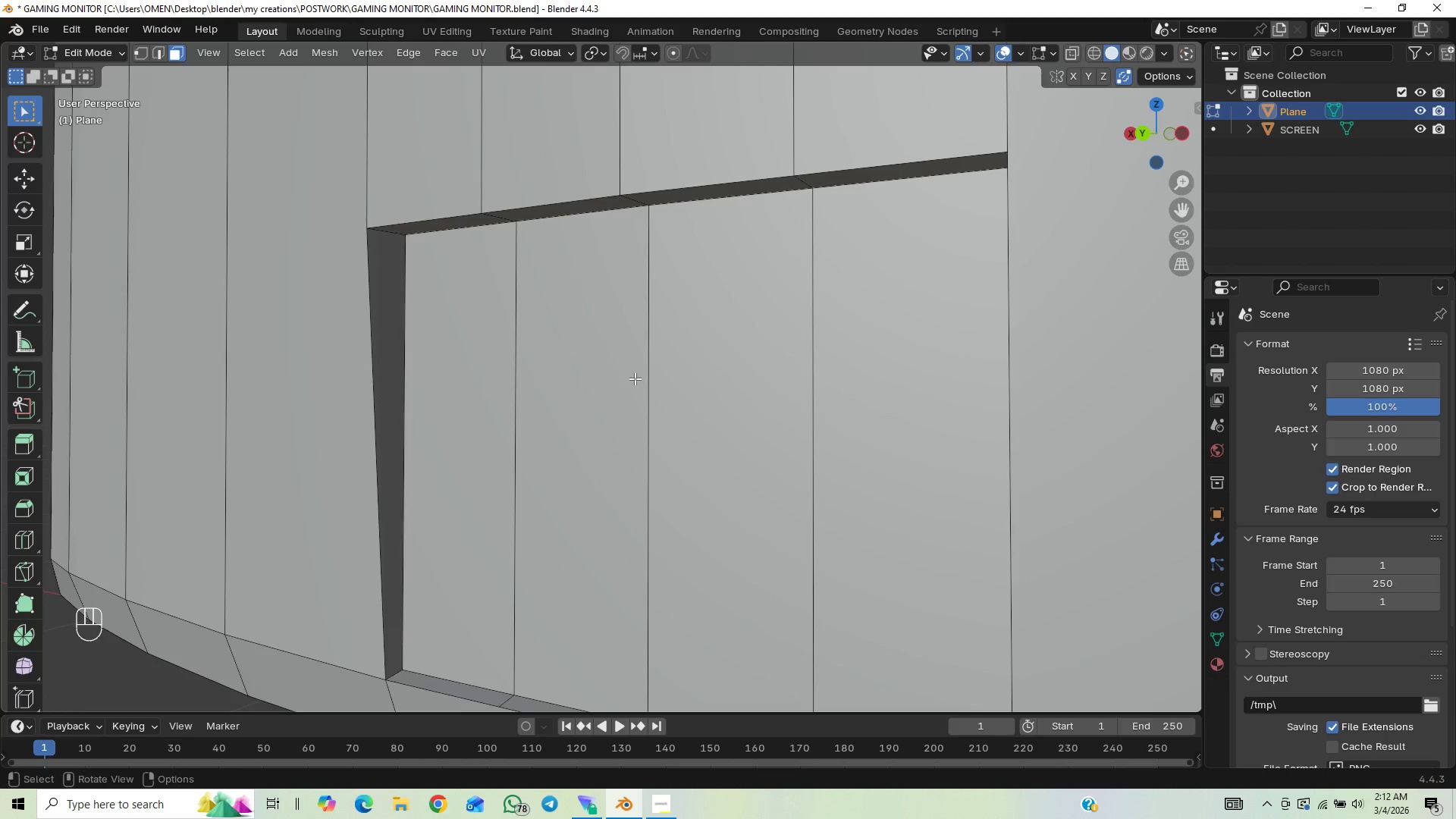 
key(Control+ControlLeft)
 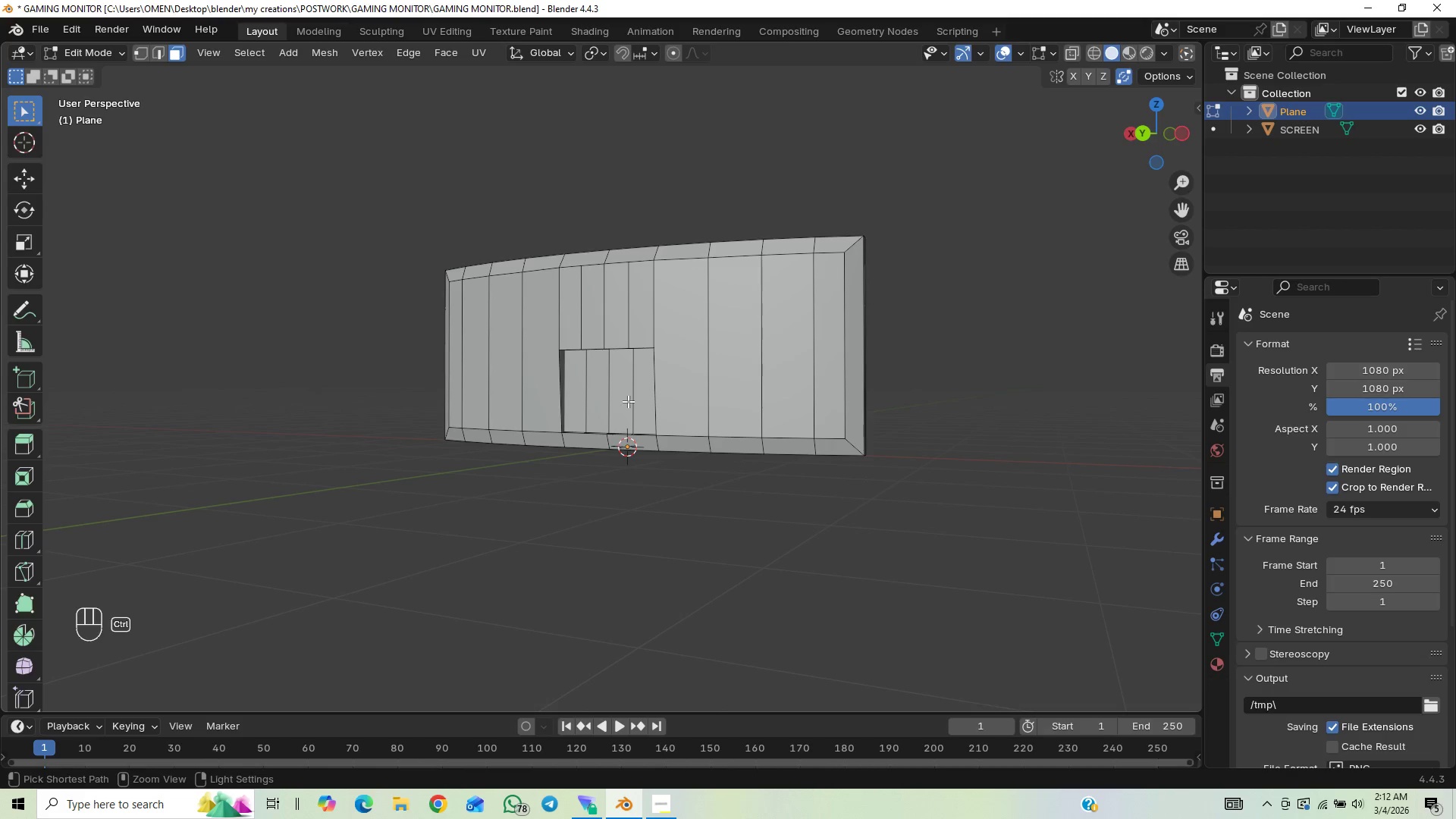 
scroll: coordinate [632, 381], scroll_direction: down, amount: 9.0
 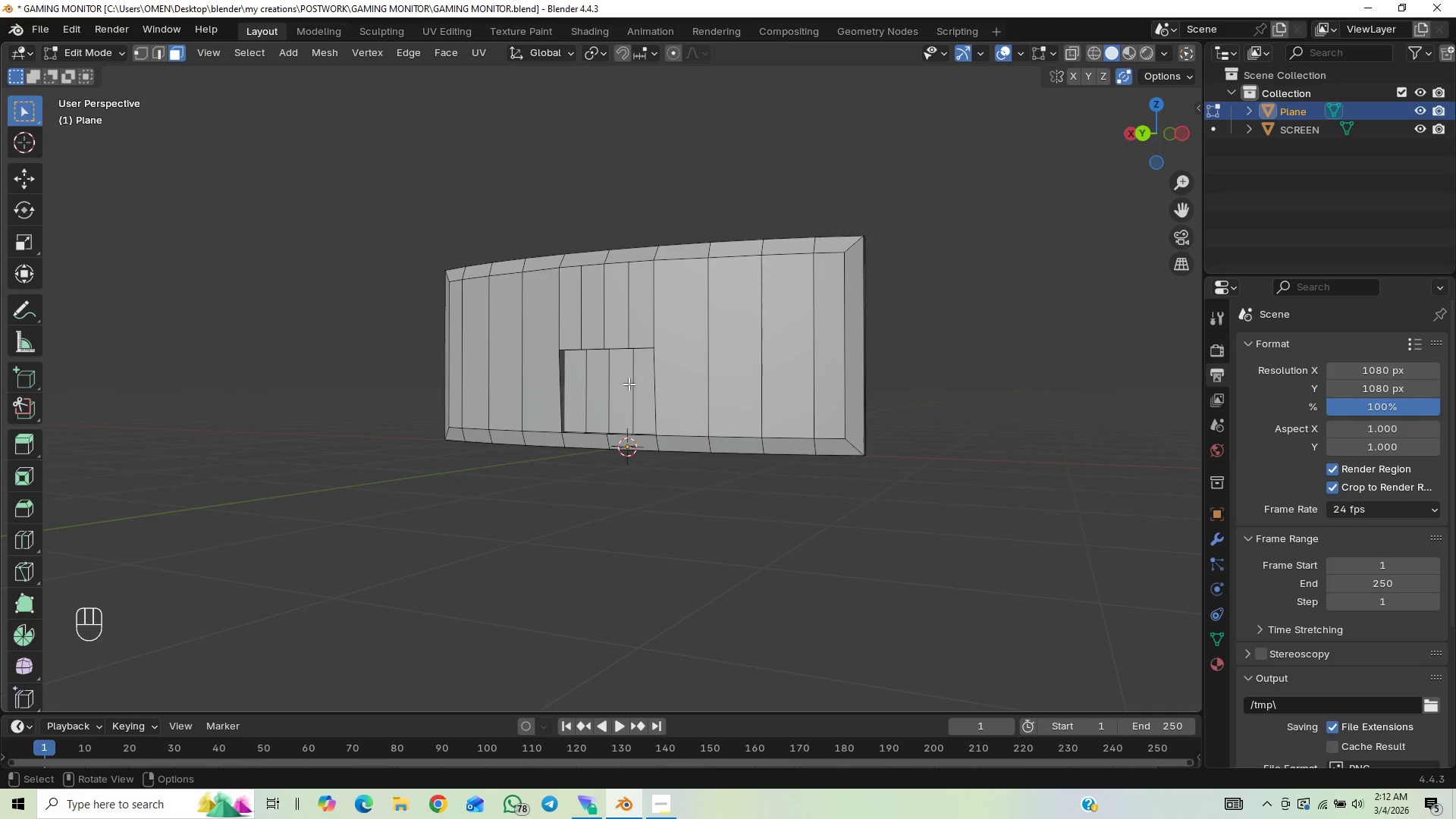 
key(Control+ControlLeft)
 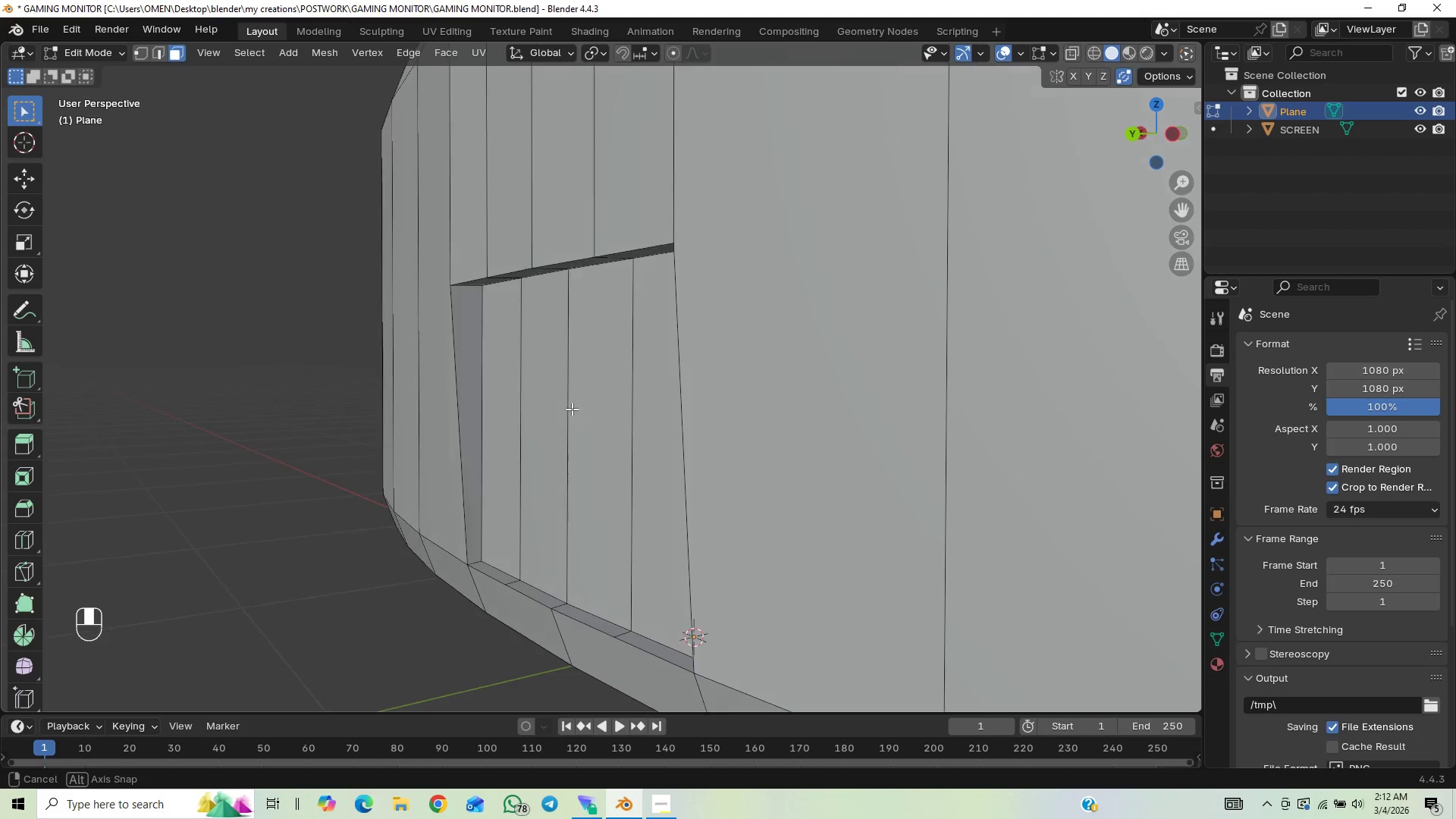 
scroll: coordinate [628, 401], scroll_direction: up, amount: 7.0
 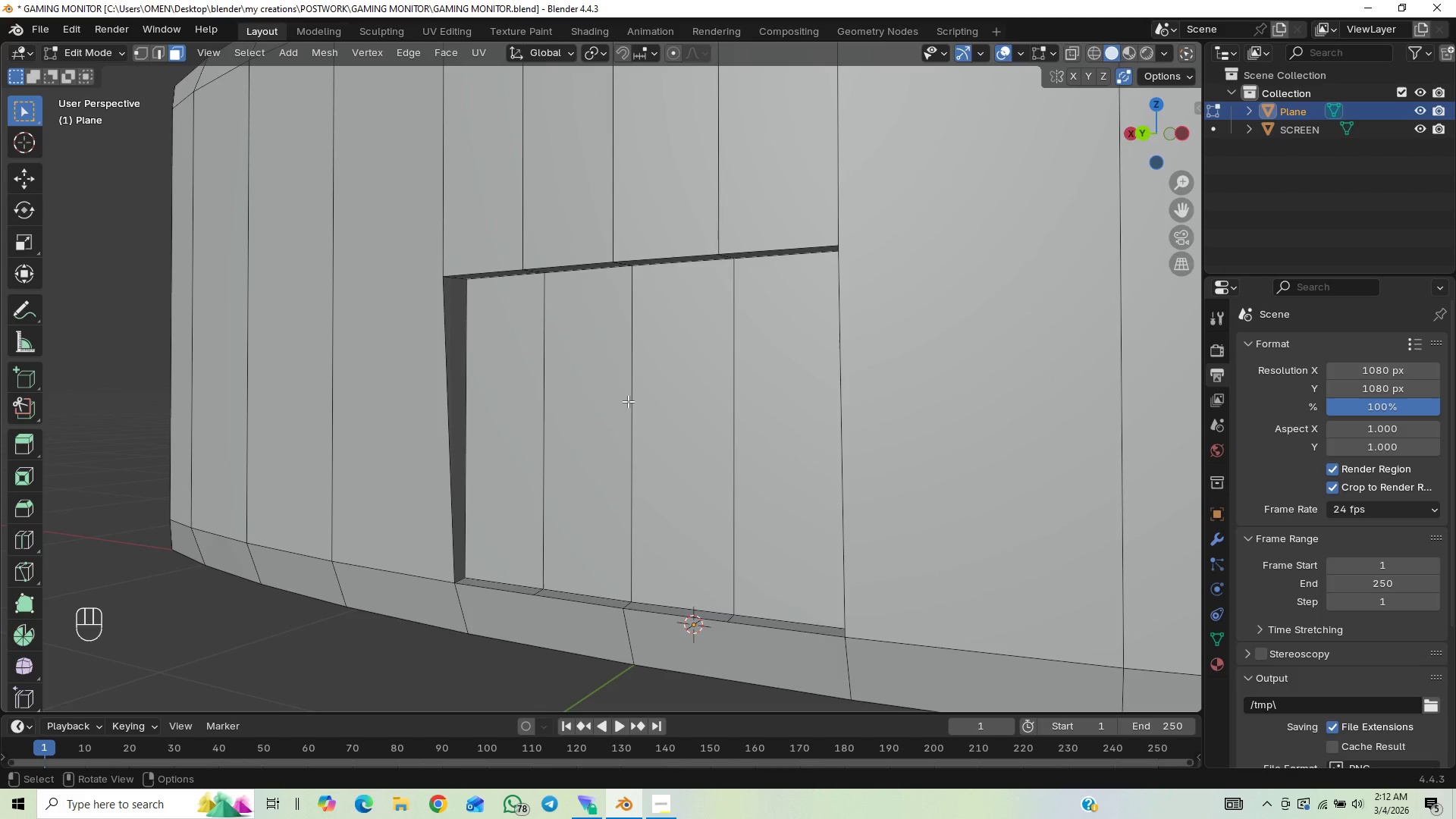 
key(Control+Z)
 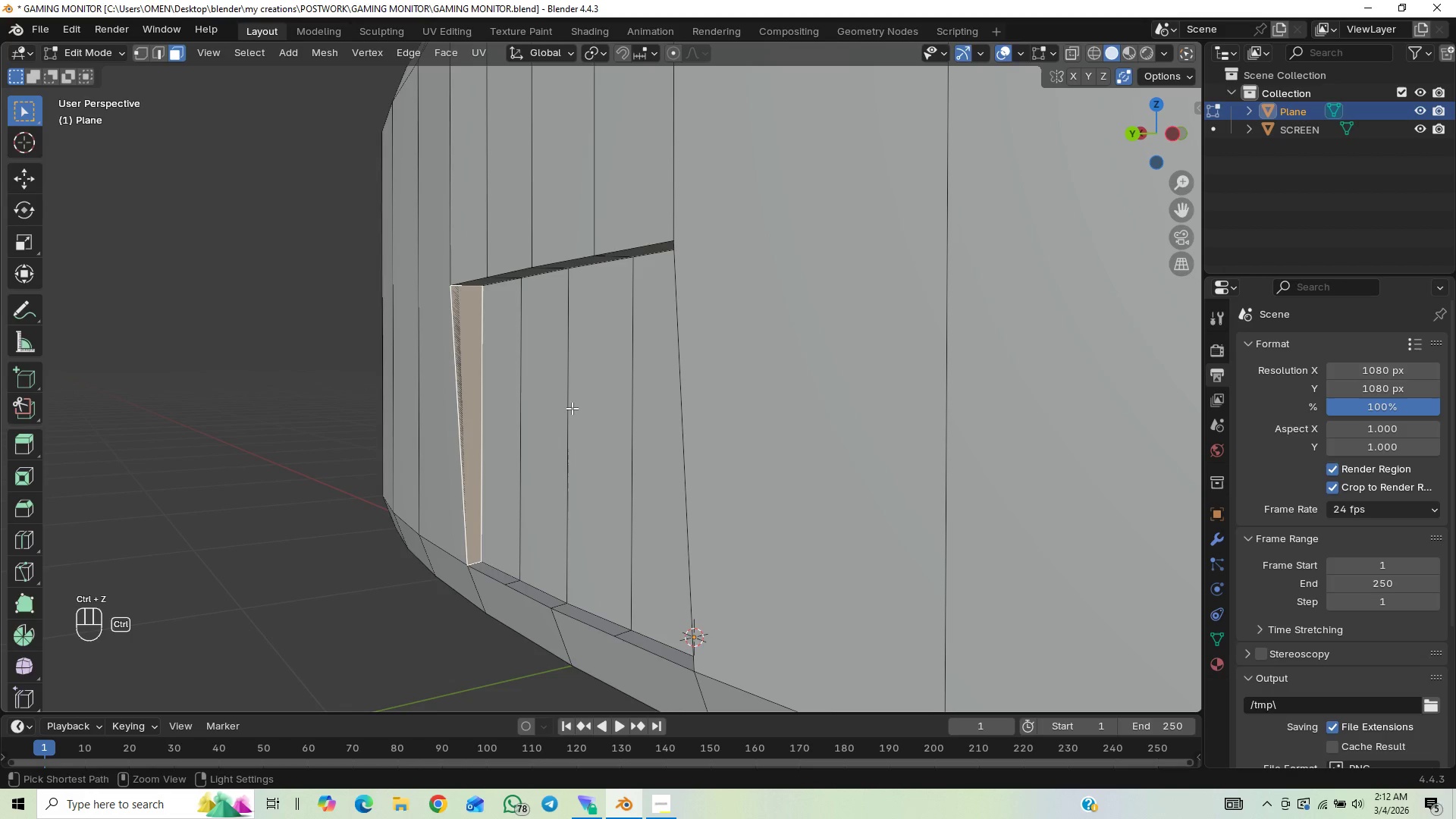 
key(Control+Z)
 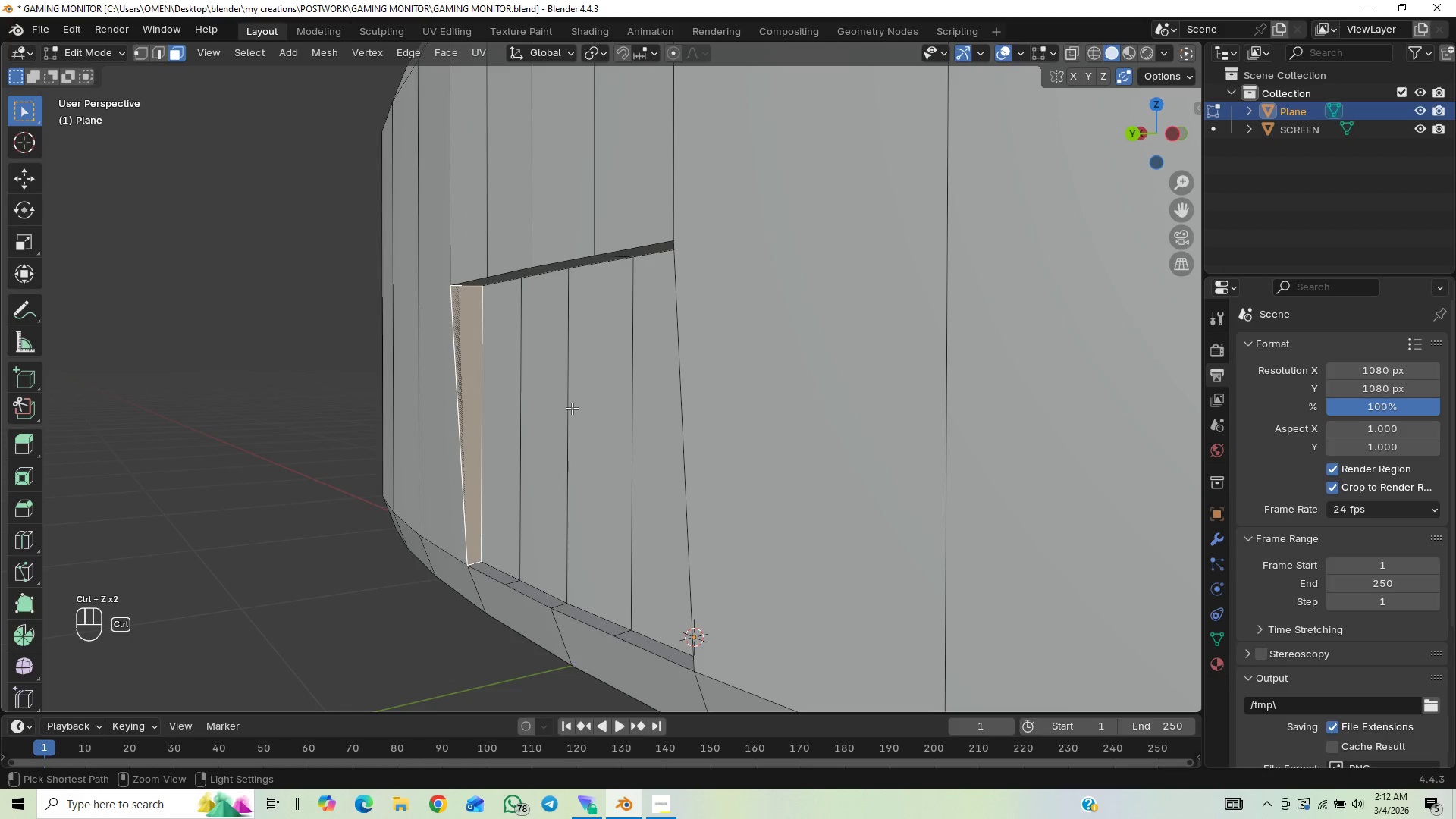 
key(Control+Z)
 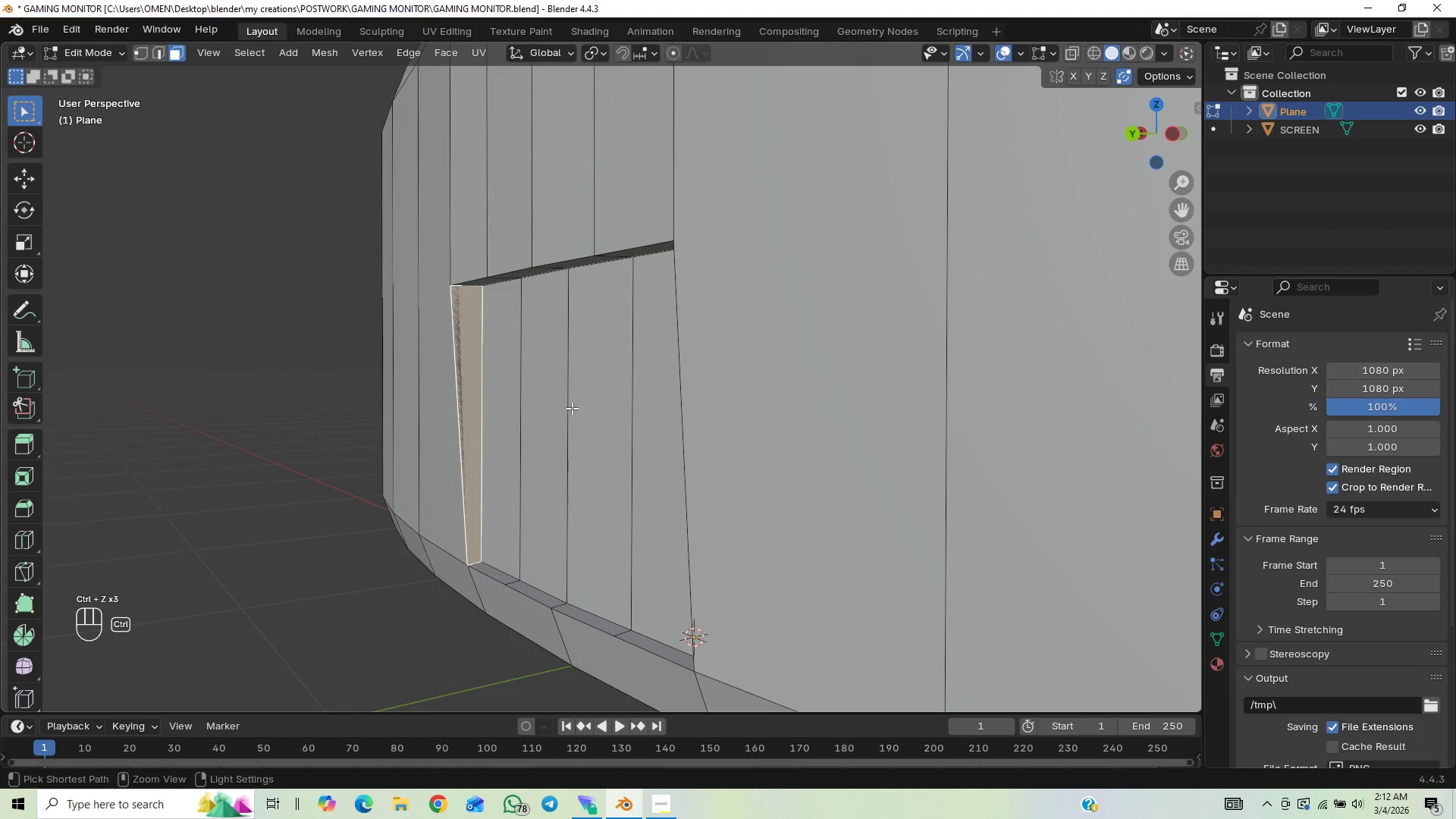 
key(Control+Z)
 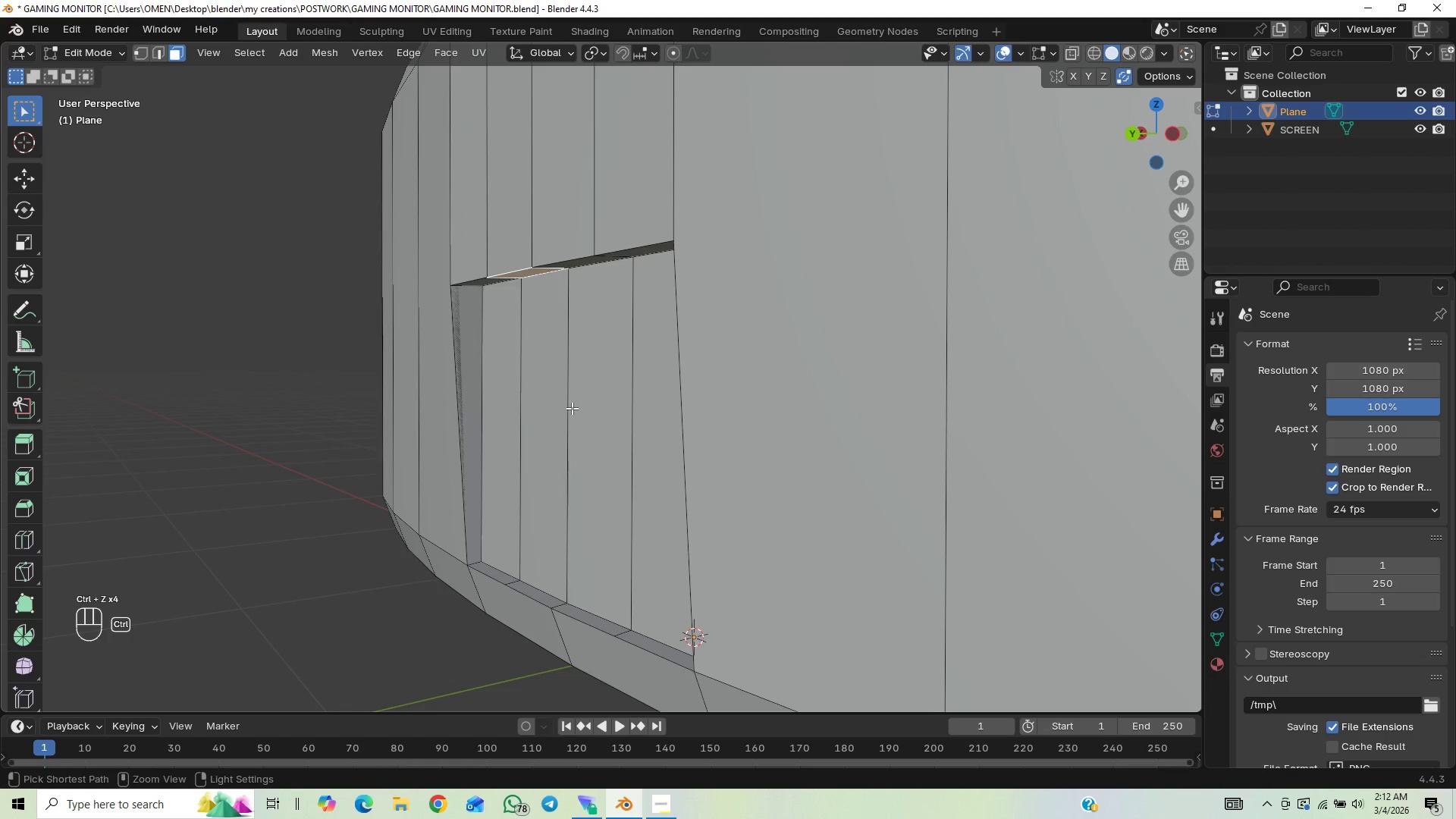 
key(Control+Z)
 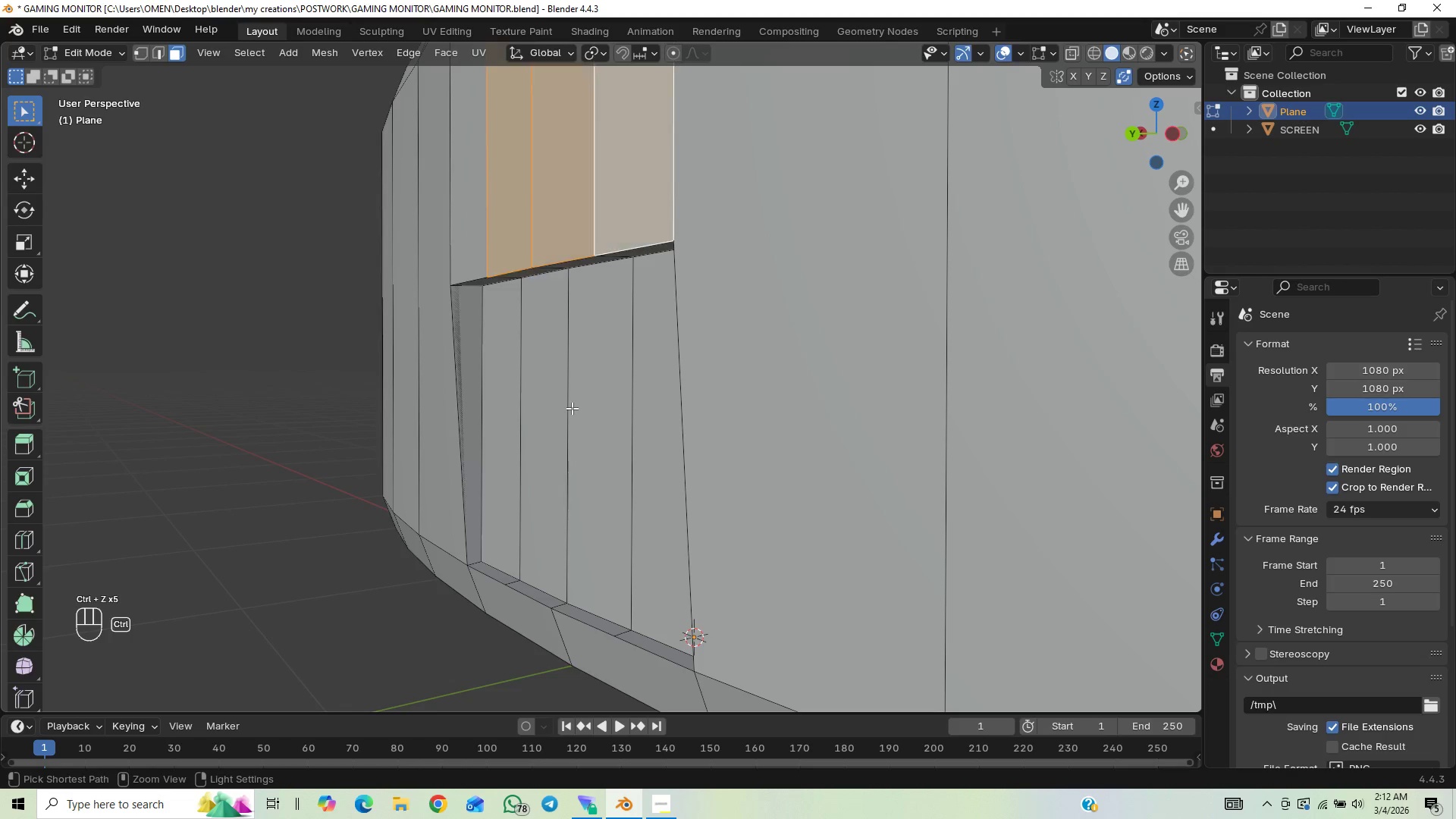 
key(Control+Z)
 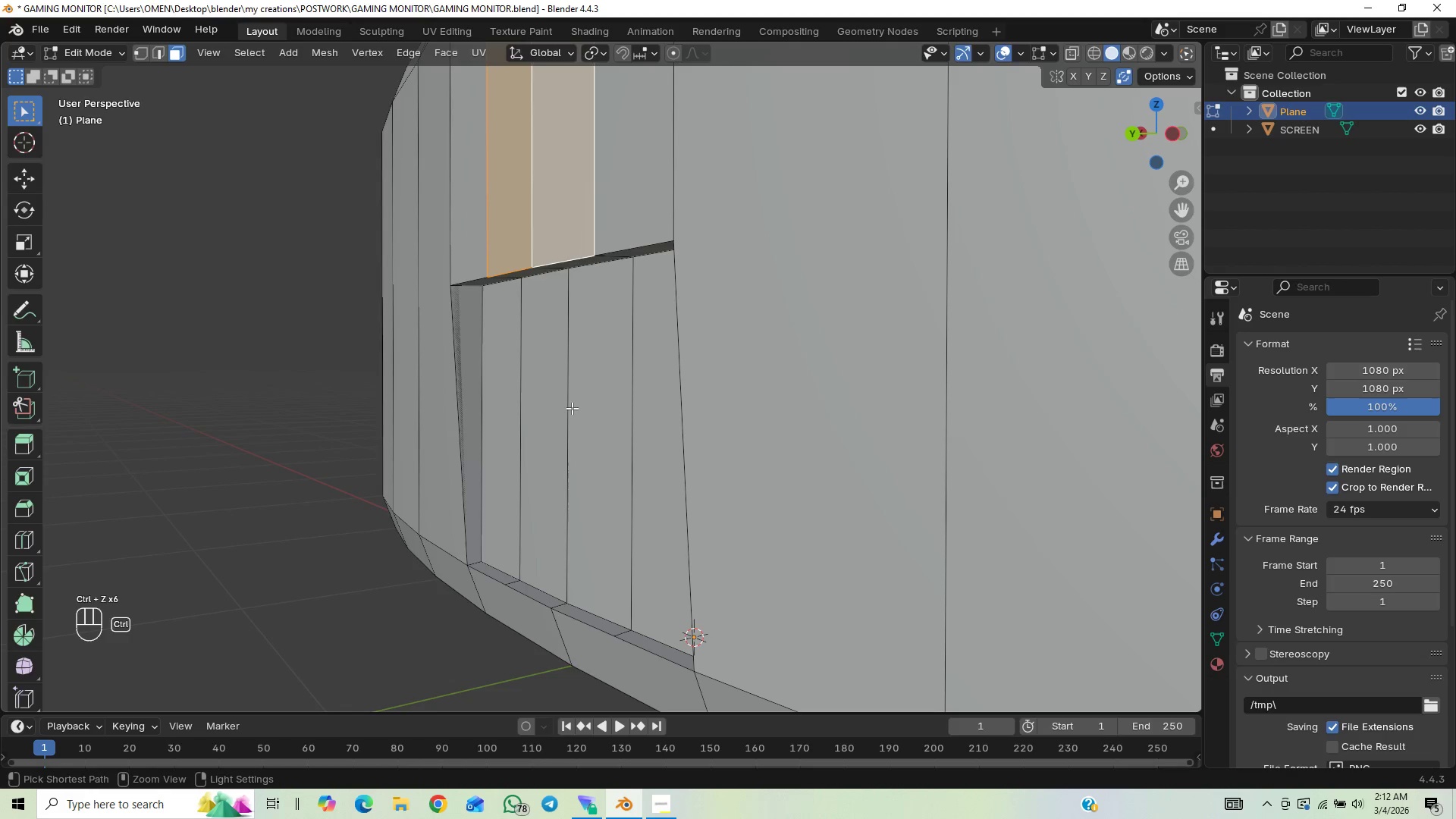 
key(Control+Z)
 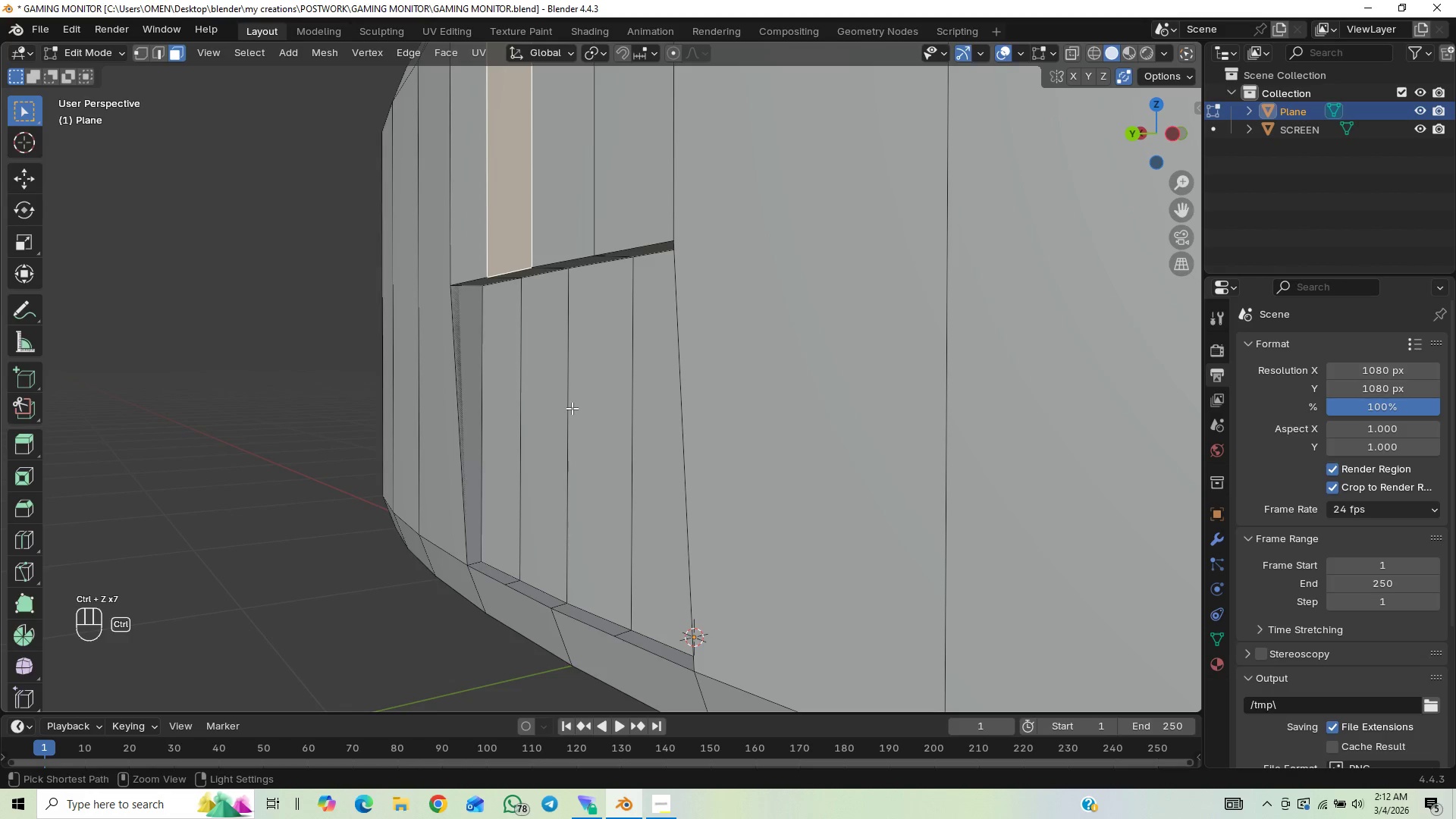 
key(Control+Z)
 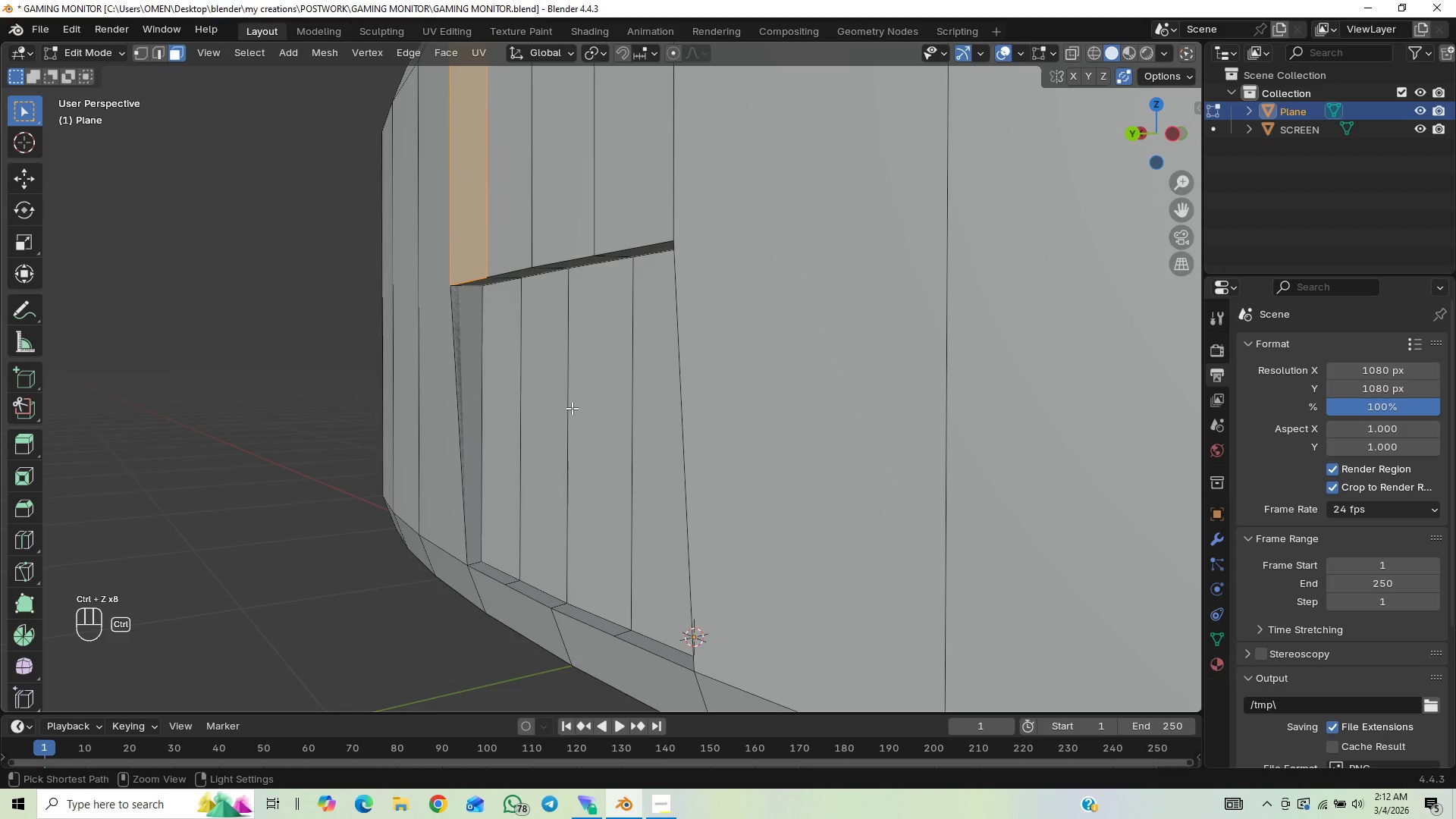 
key(Control+Z)
 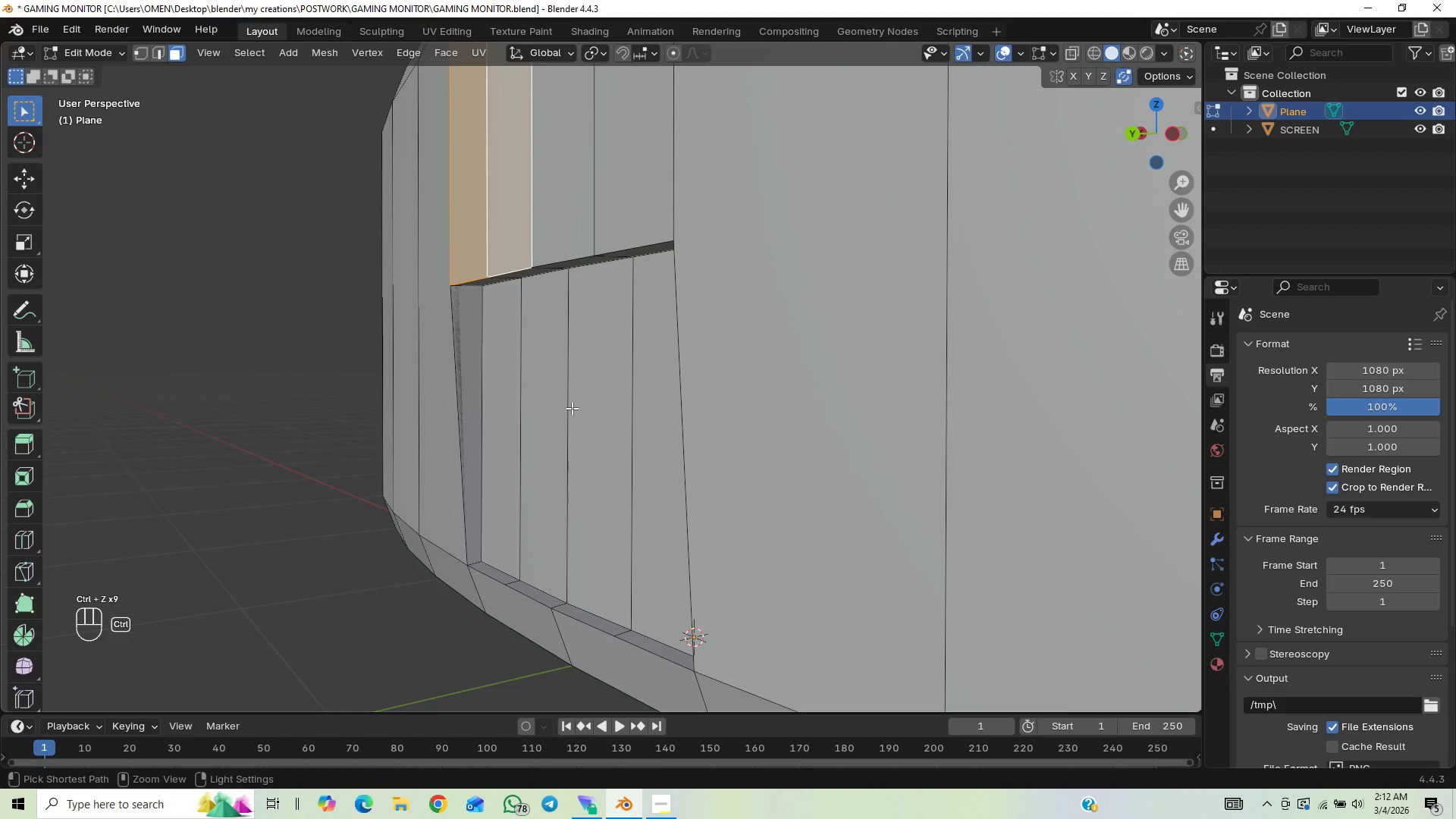 
key(Control+Z)
 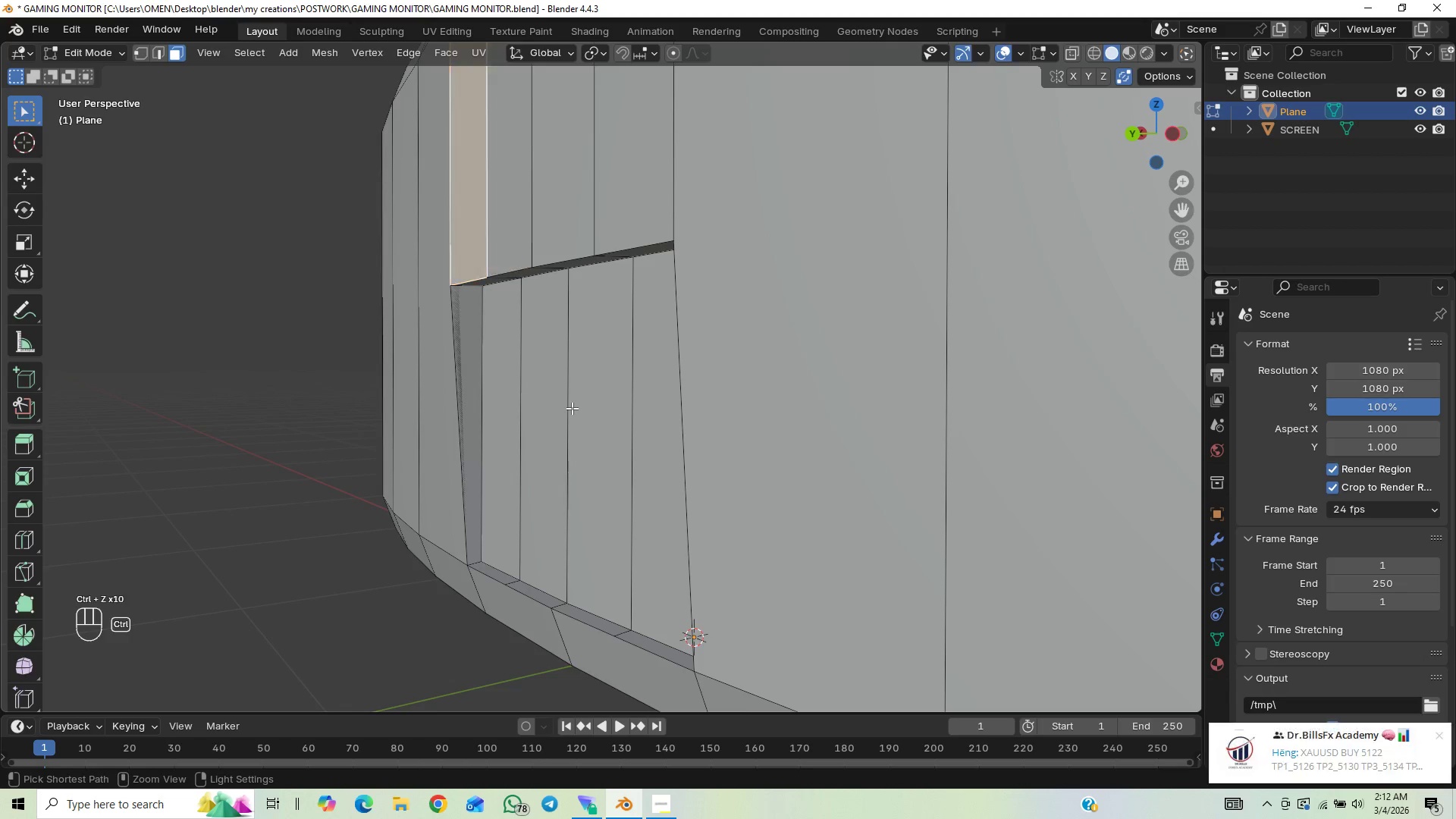 
key(Control+Z)
 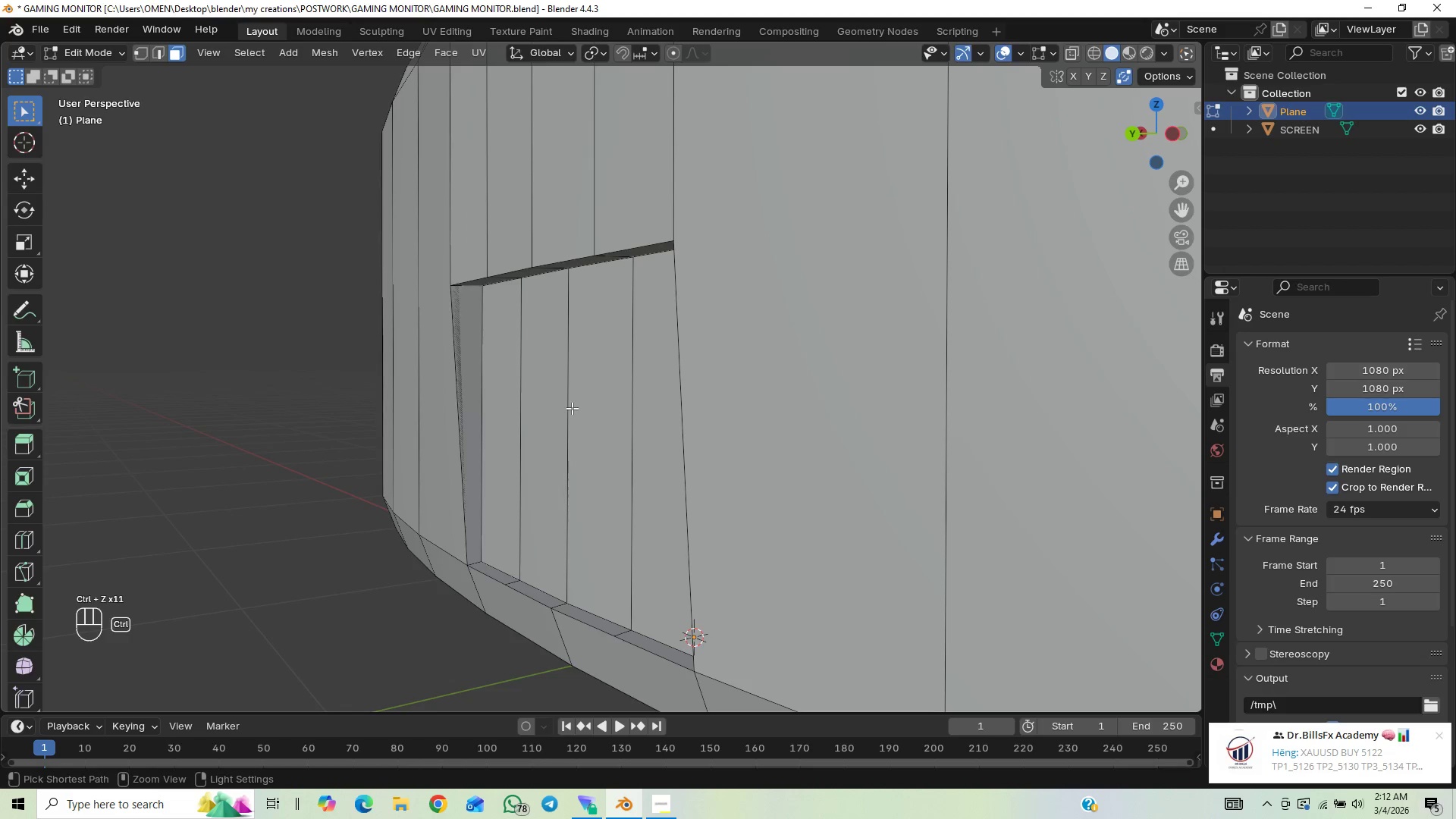 
key(Control+Z)
 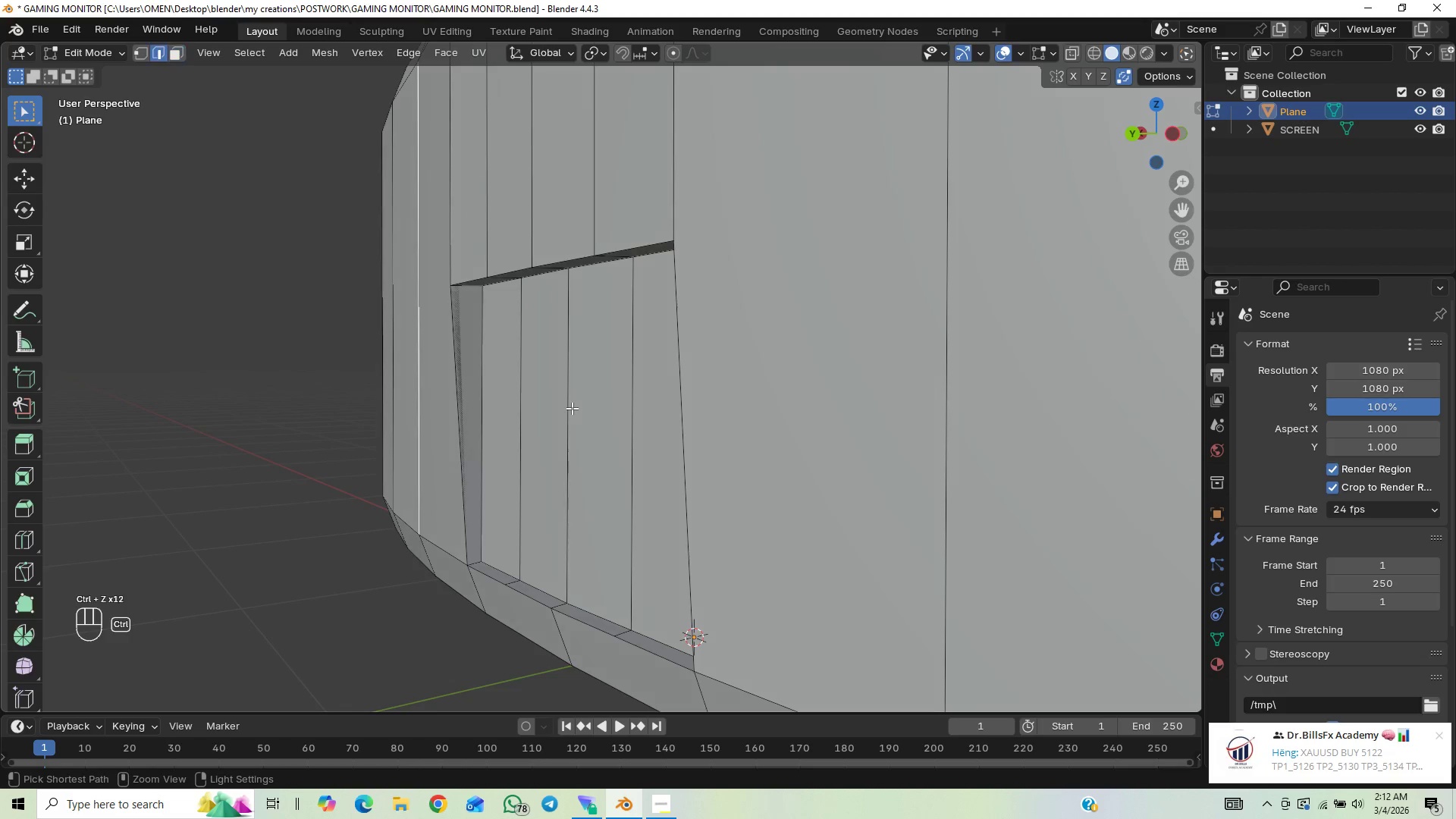 
key(Control+Z)
 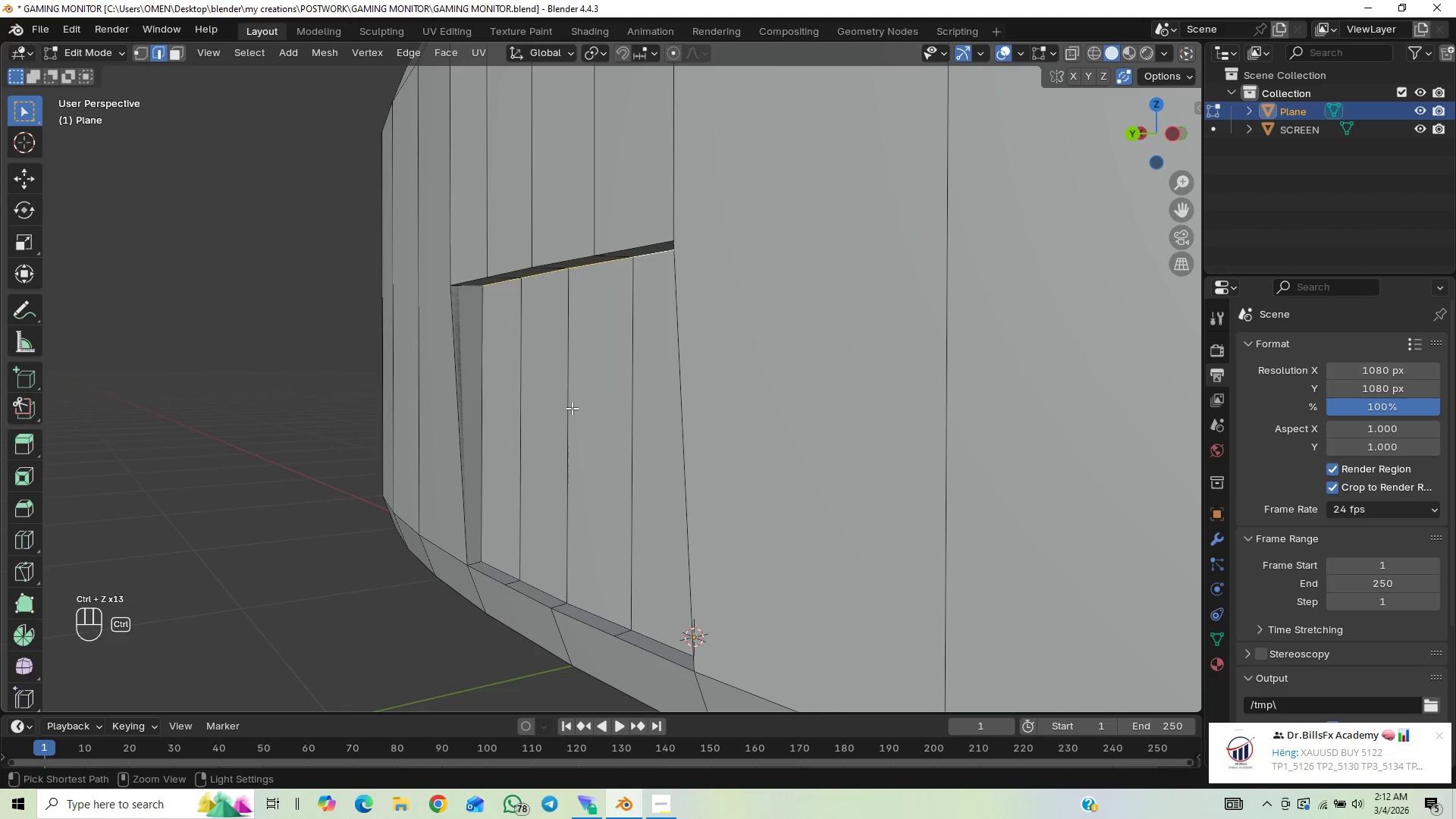 
key(Control+Z)
 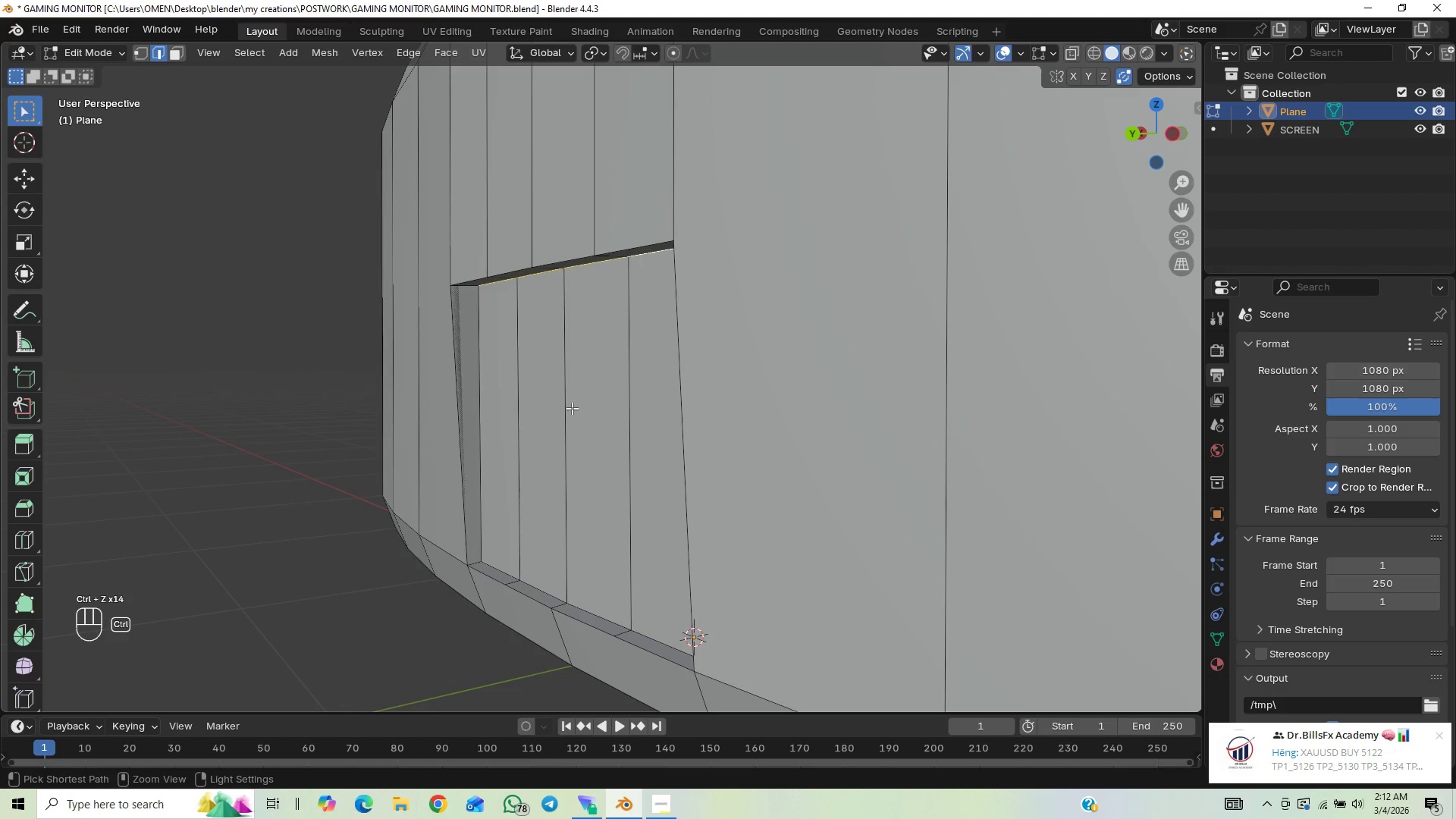 
key(Control+Z)
 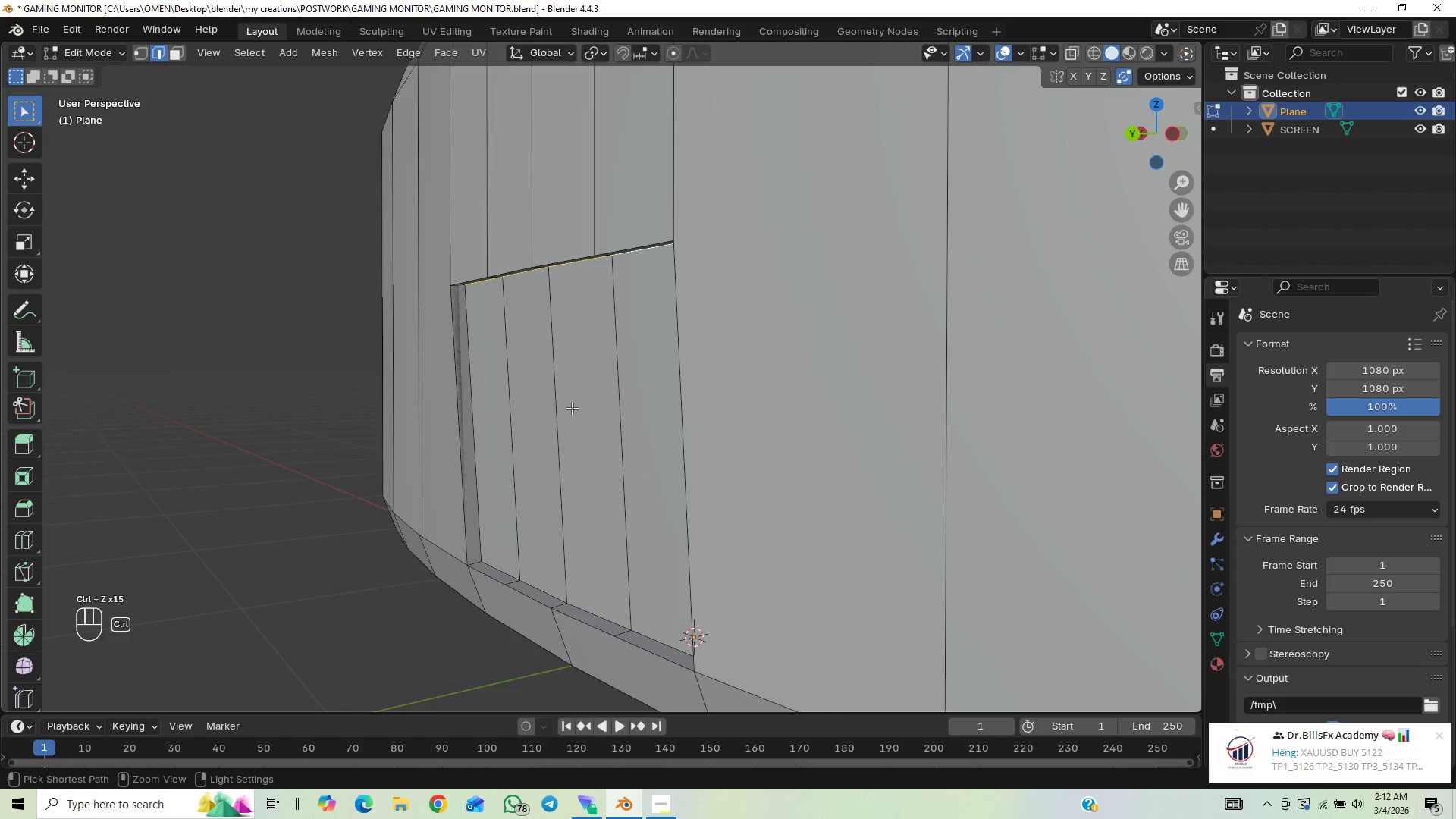 
key(Control+Z)
 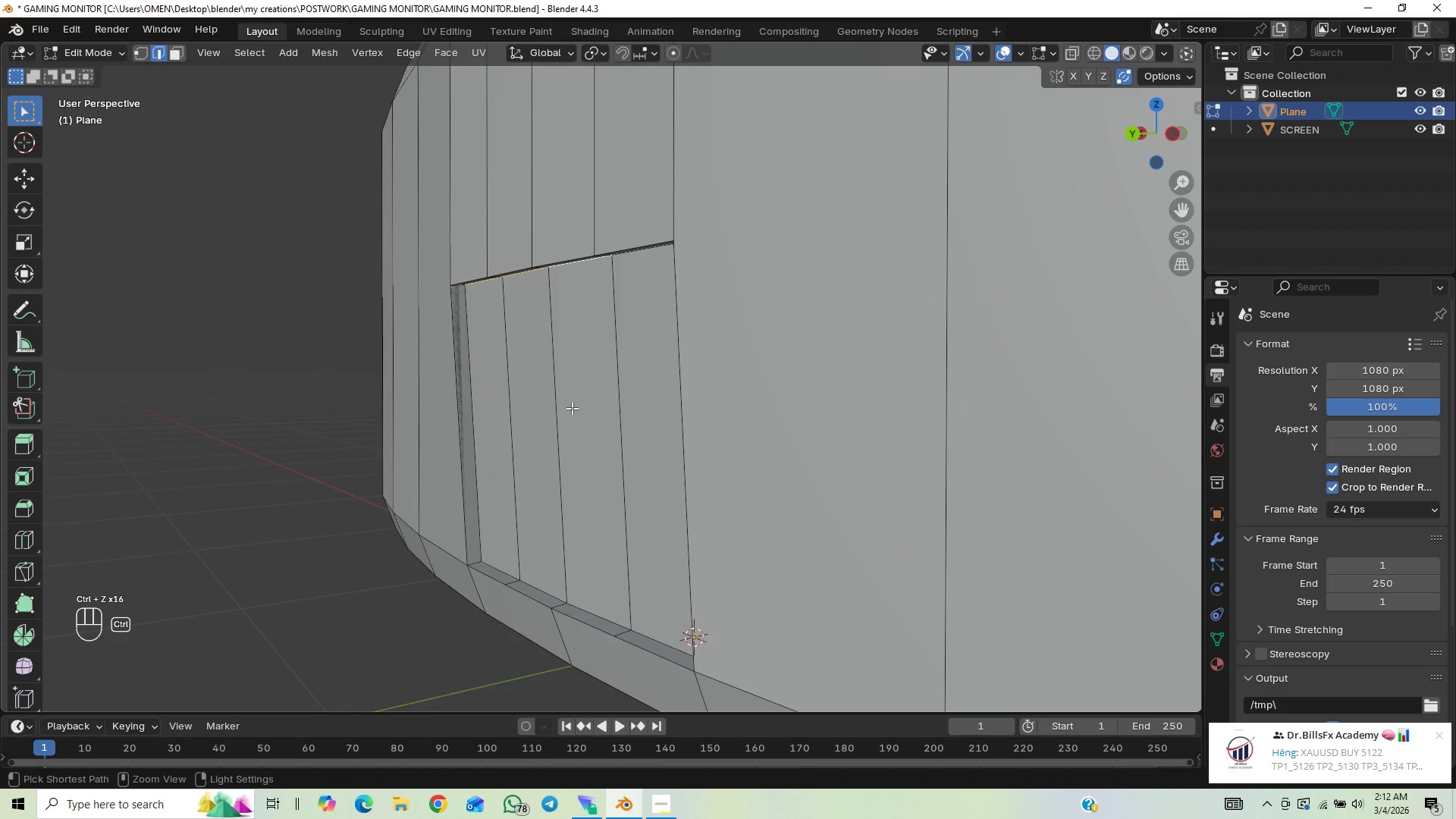 
key(Control+Z)
 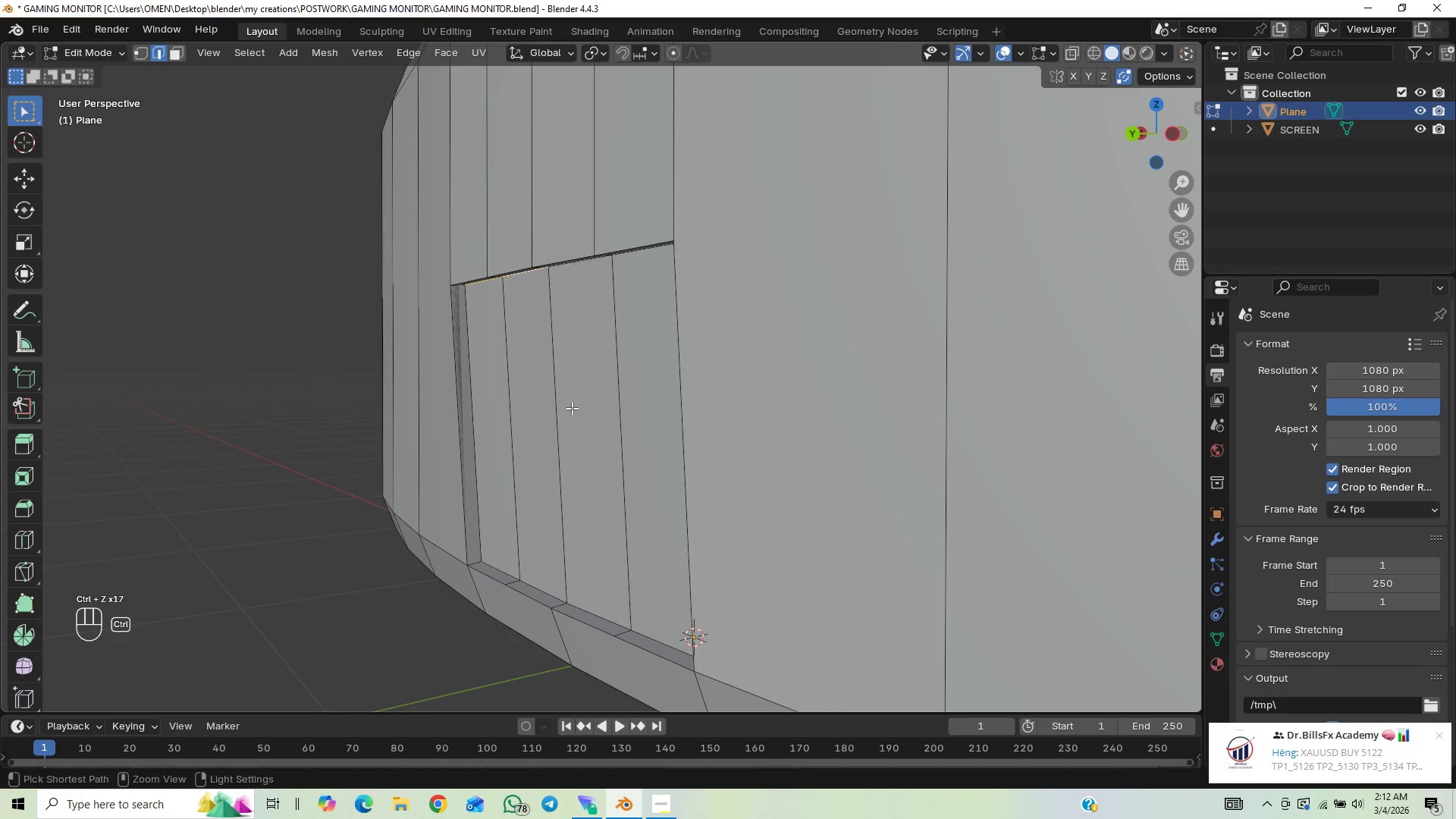 
key(Control+Z)
 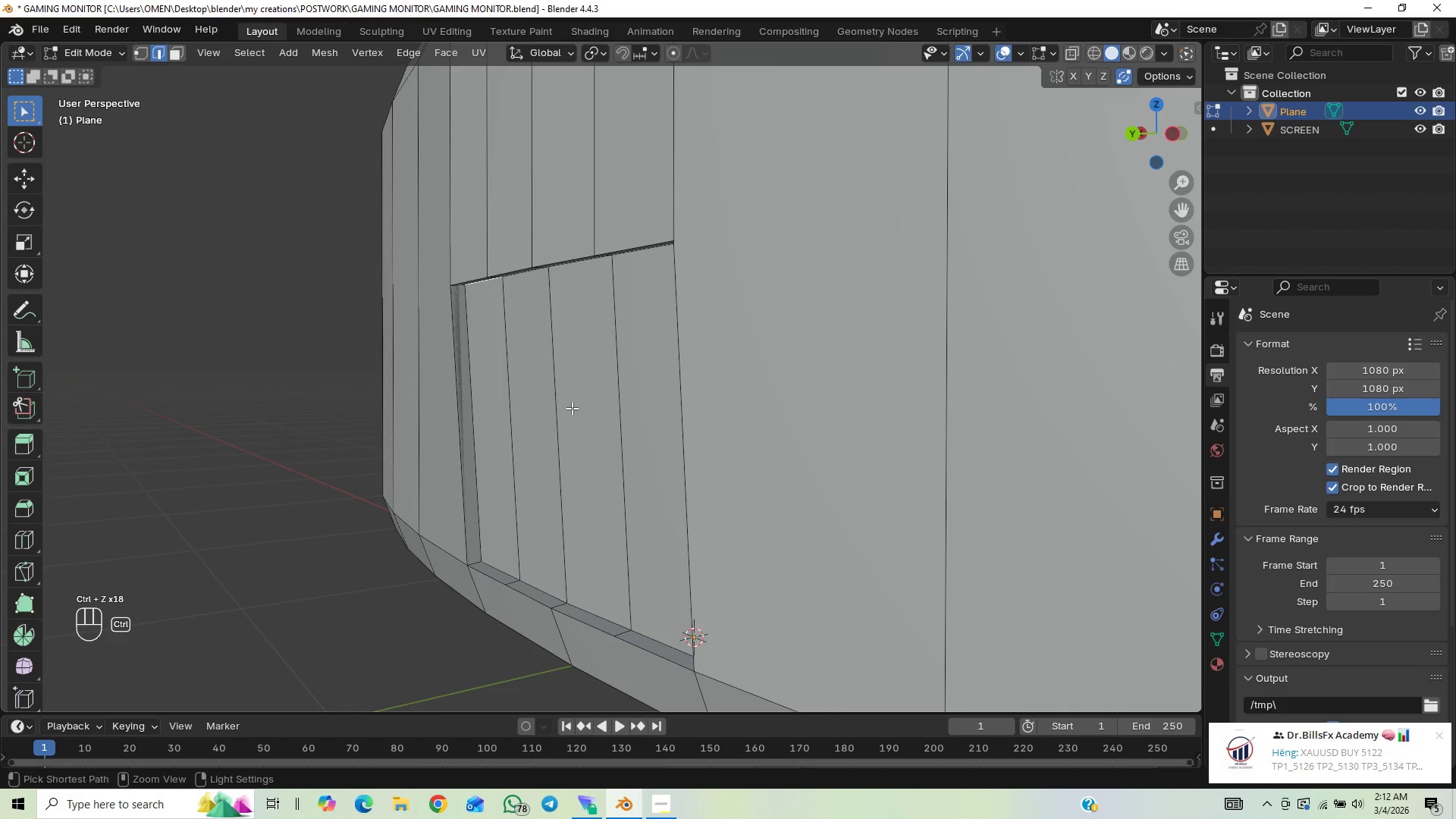 
key(Control+Z)
 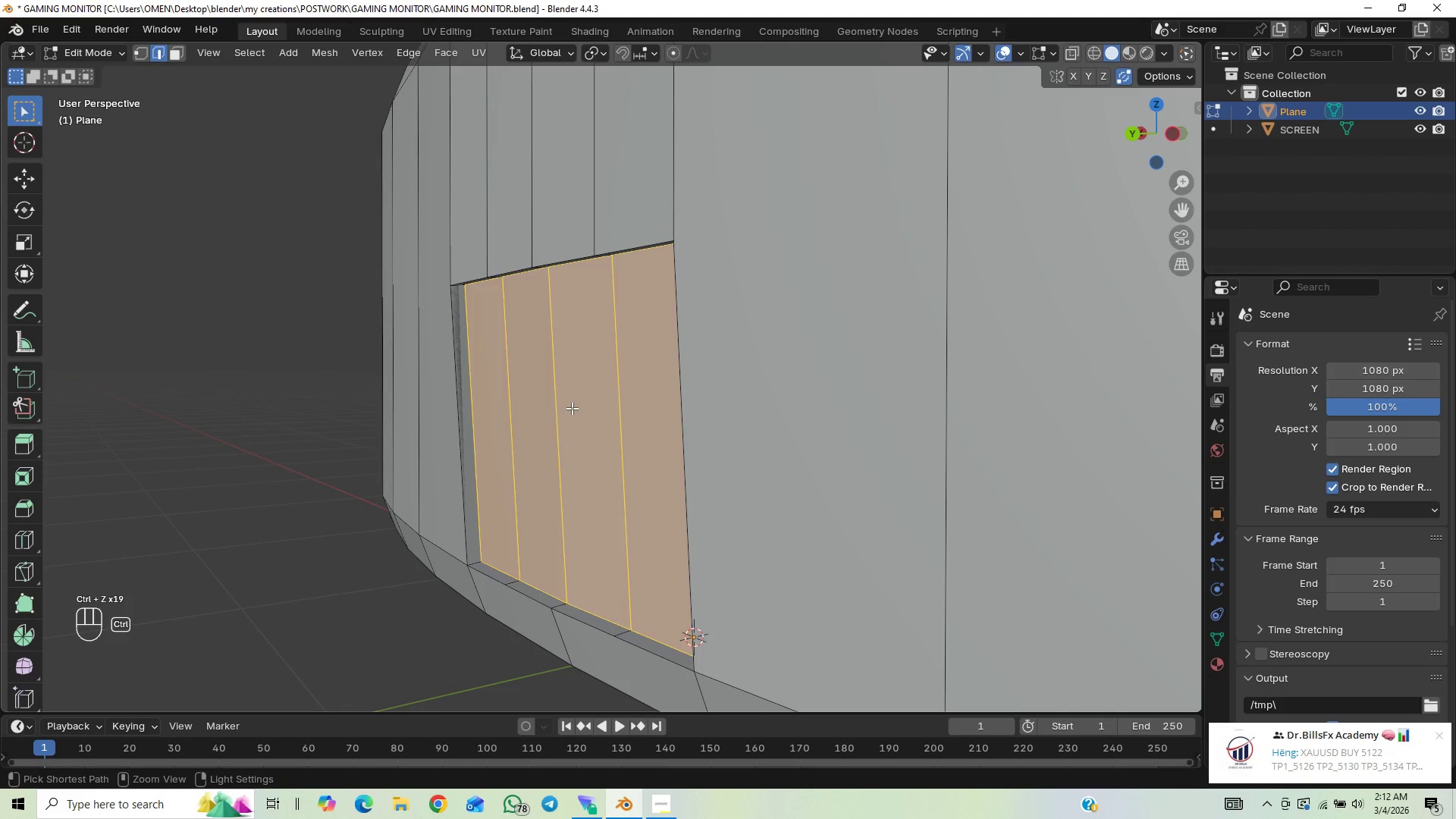 
key(Control+Z)
 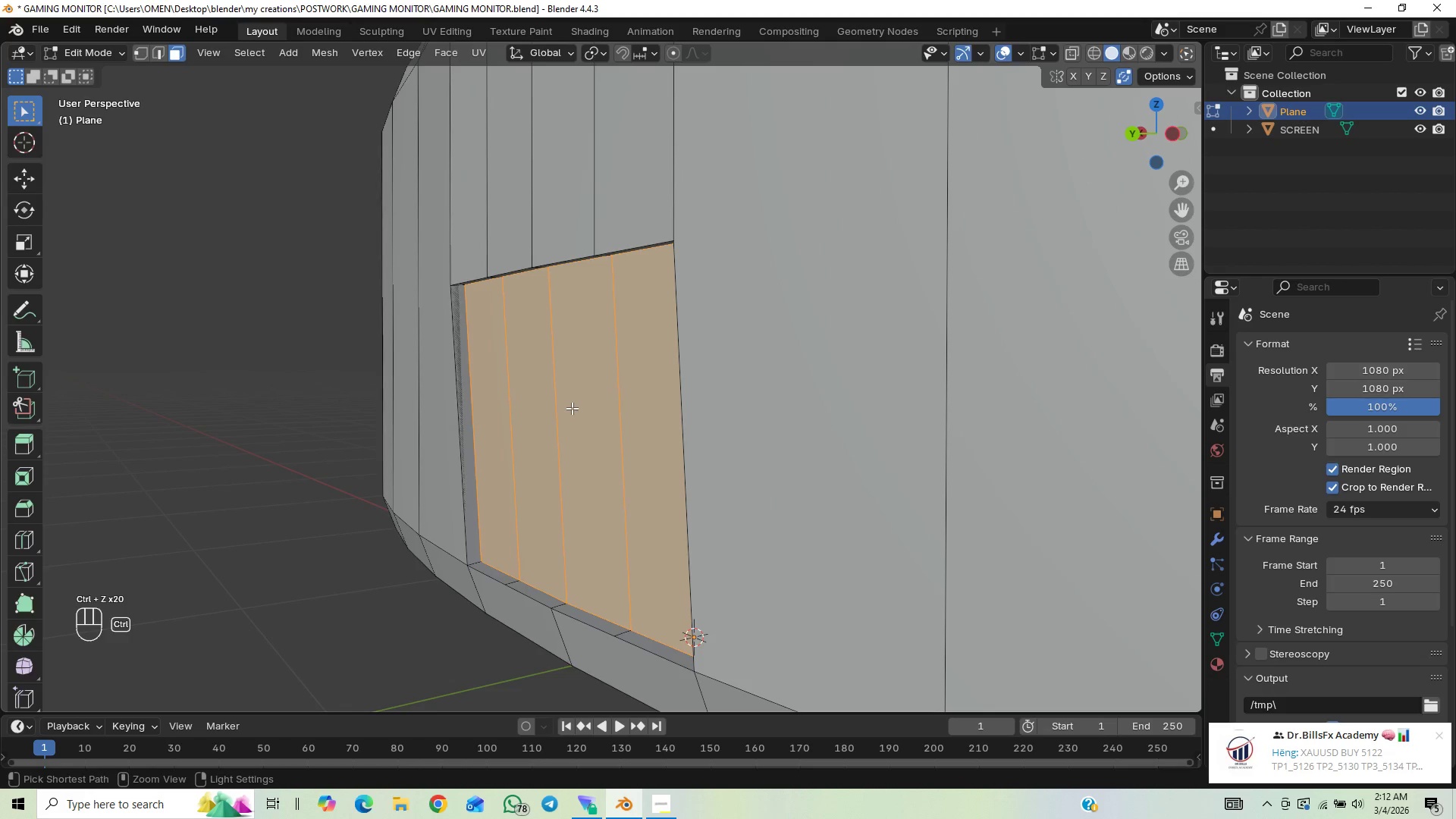 
key(Control+Z)
 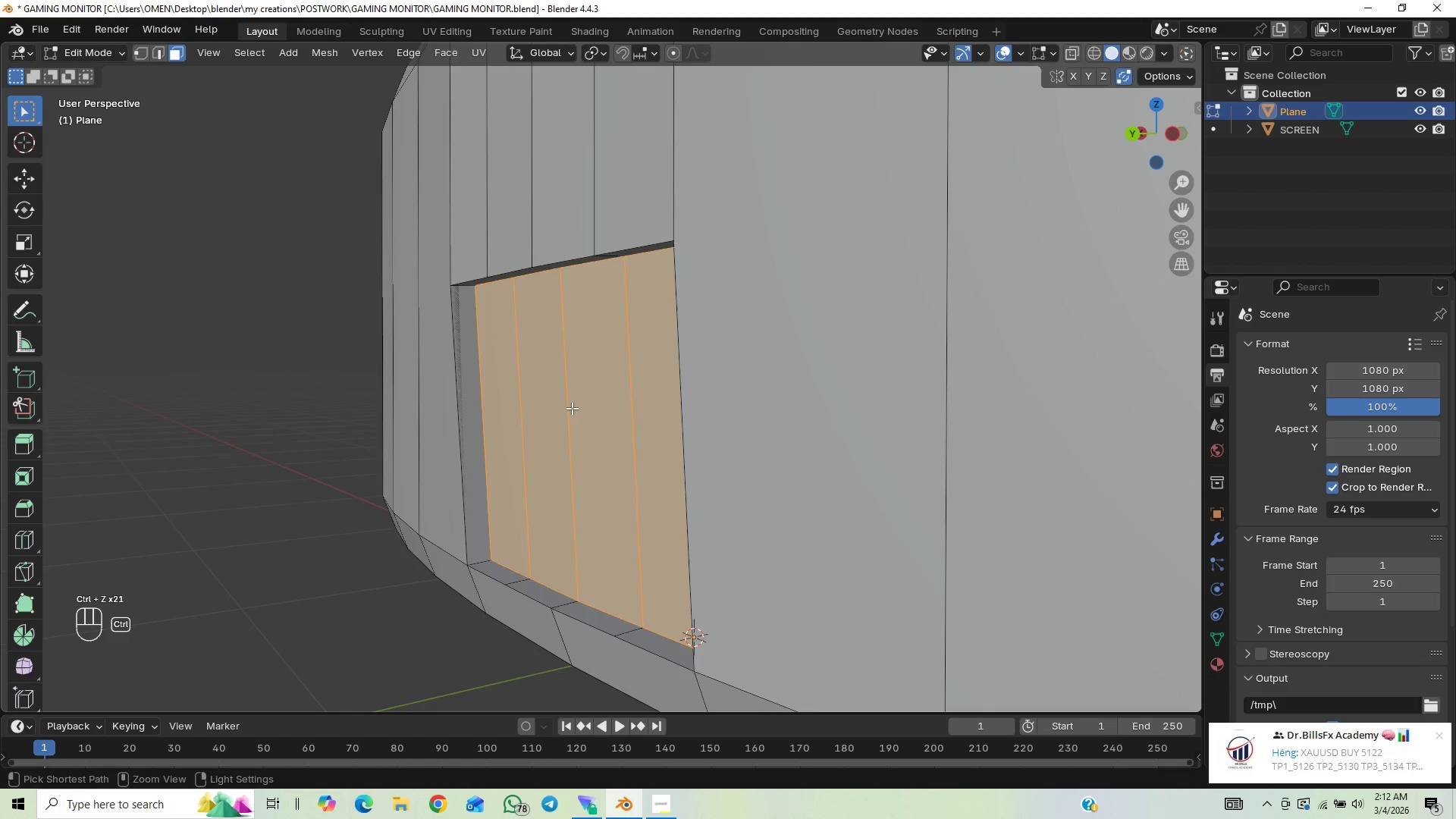 
key(Control+Z)
 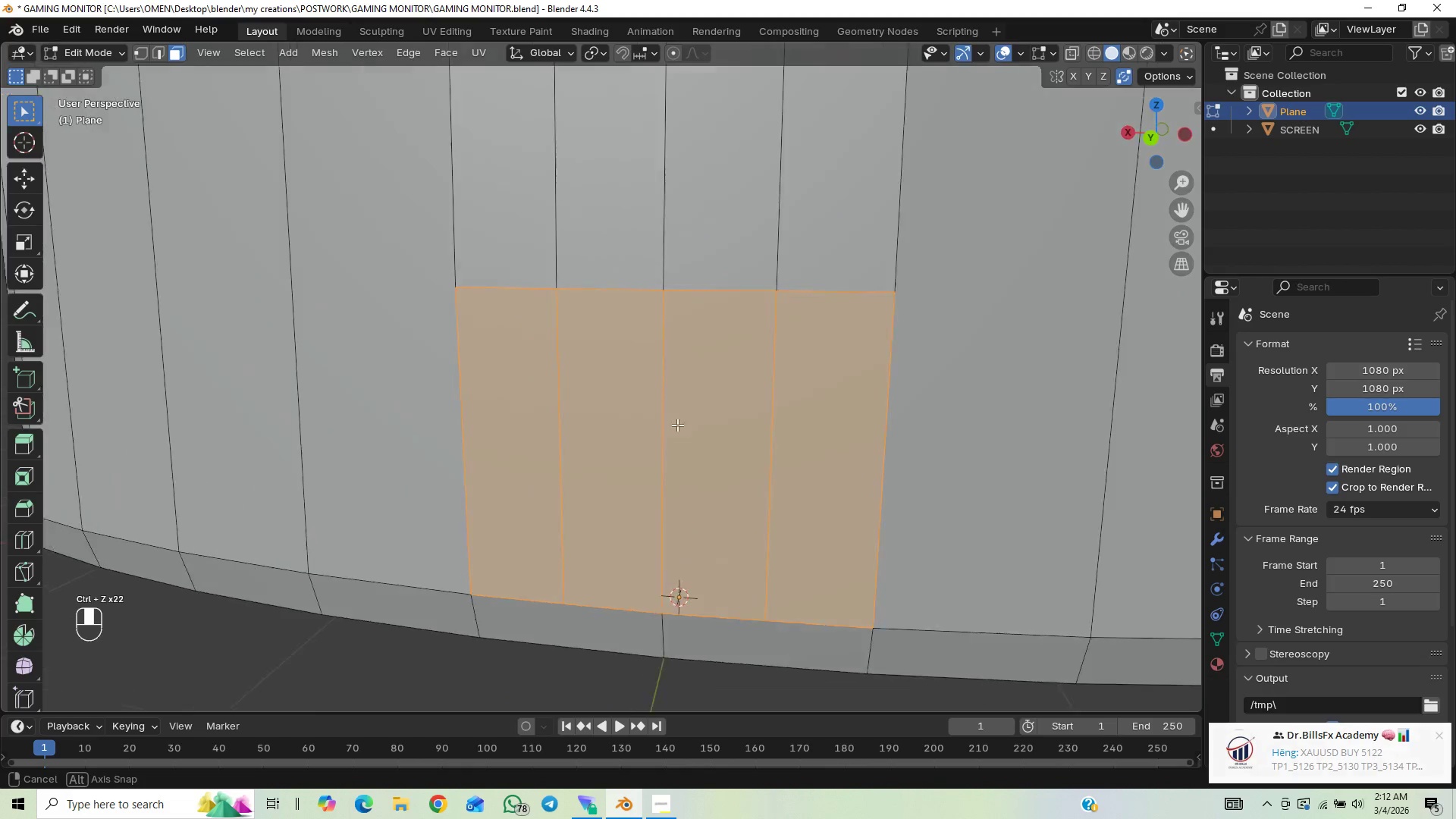 
key(Control+Z)
 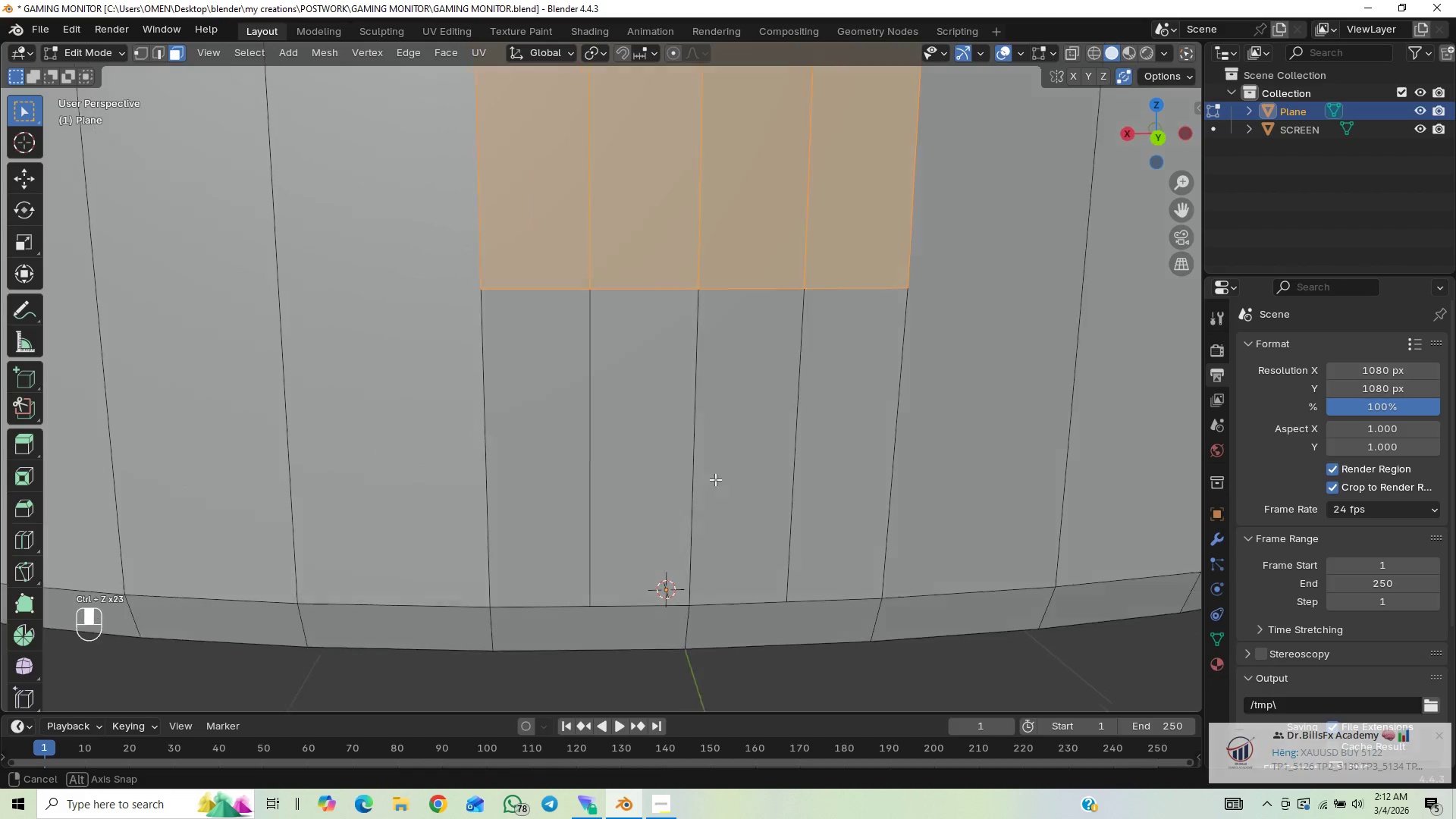 
scroll: coordinate [780, 490], scroll_direction: up, amount: 1.0
 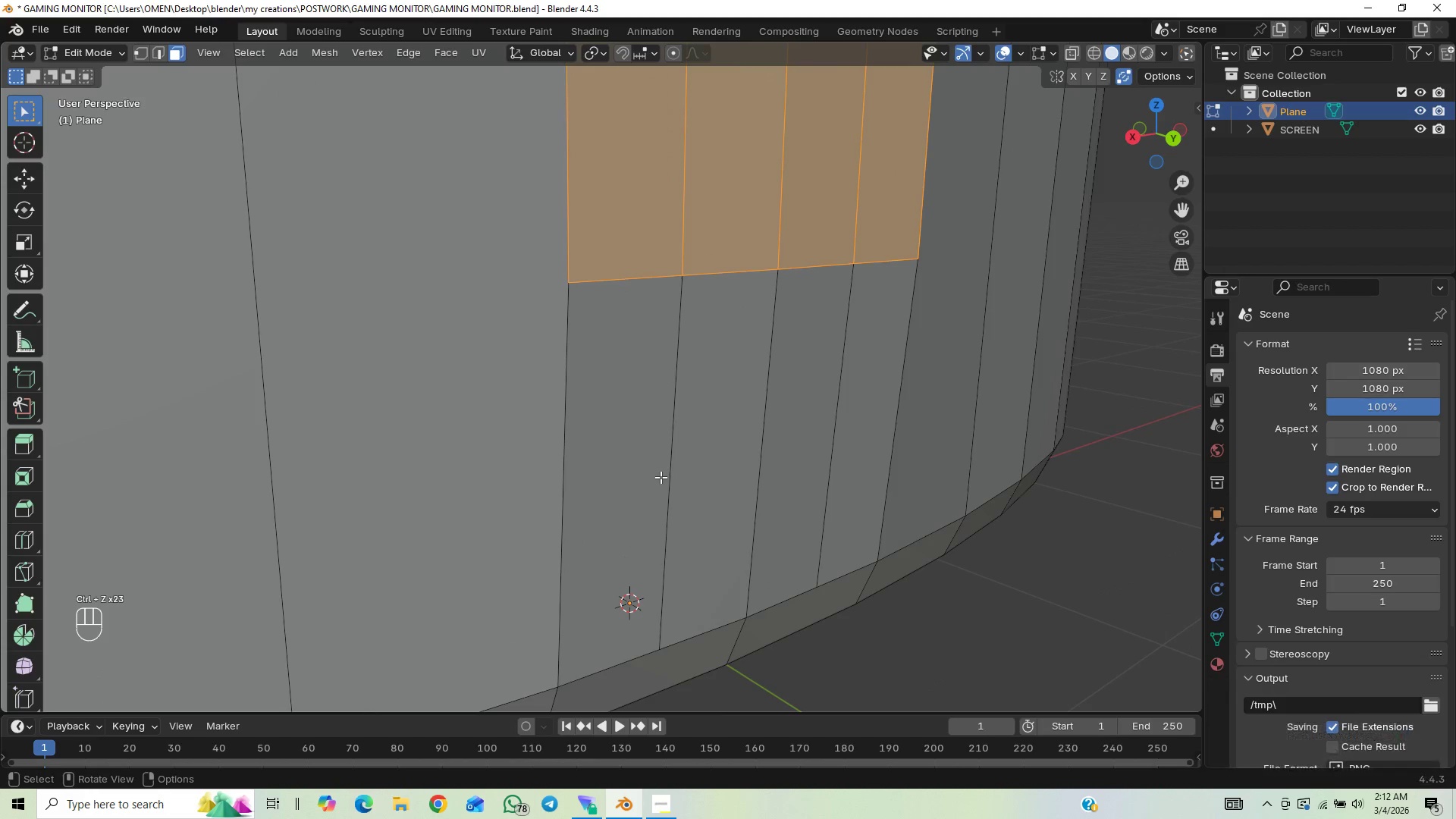 
key(2)
 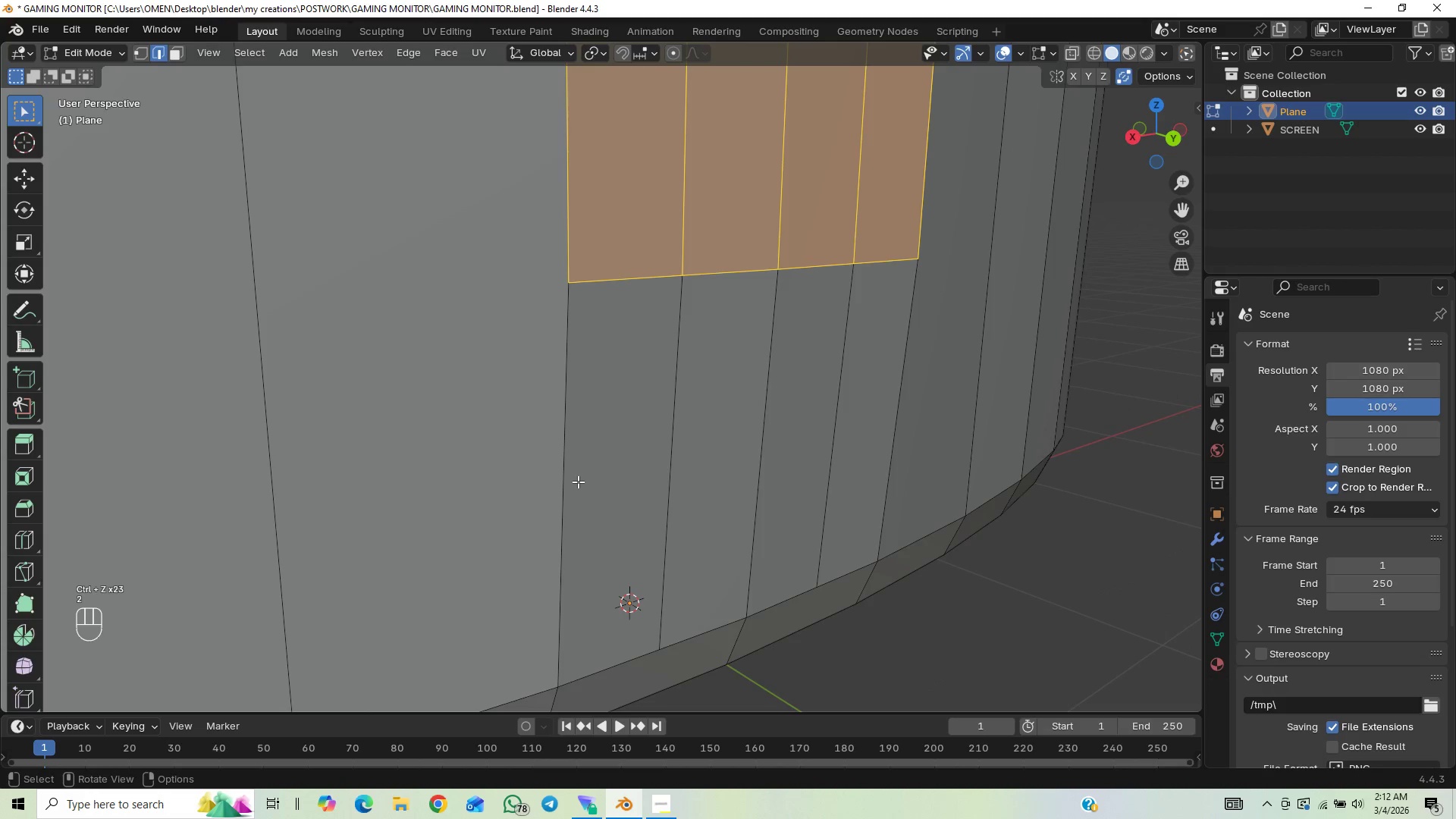 
left_click([570, 486])
 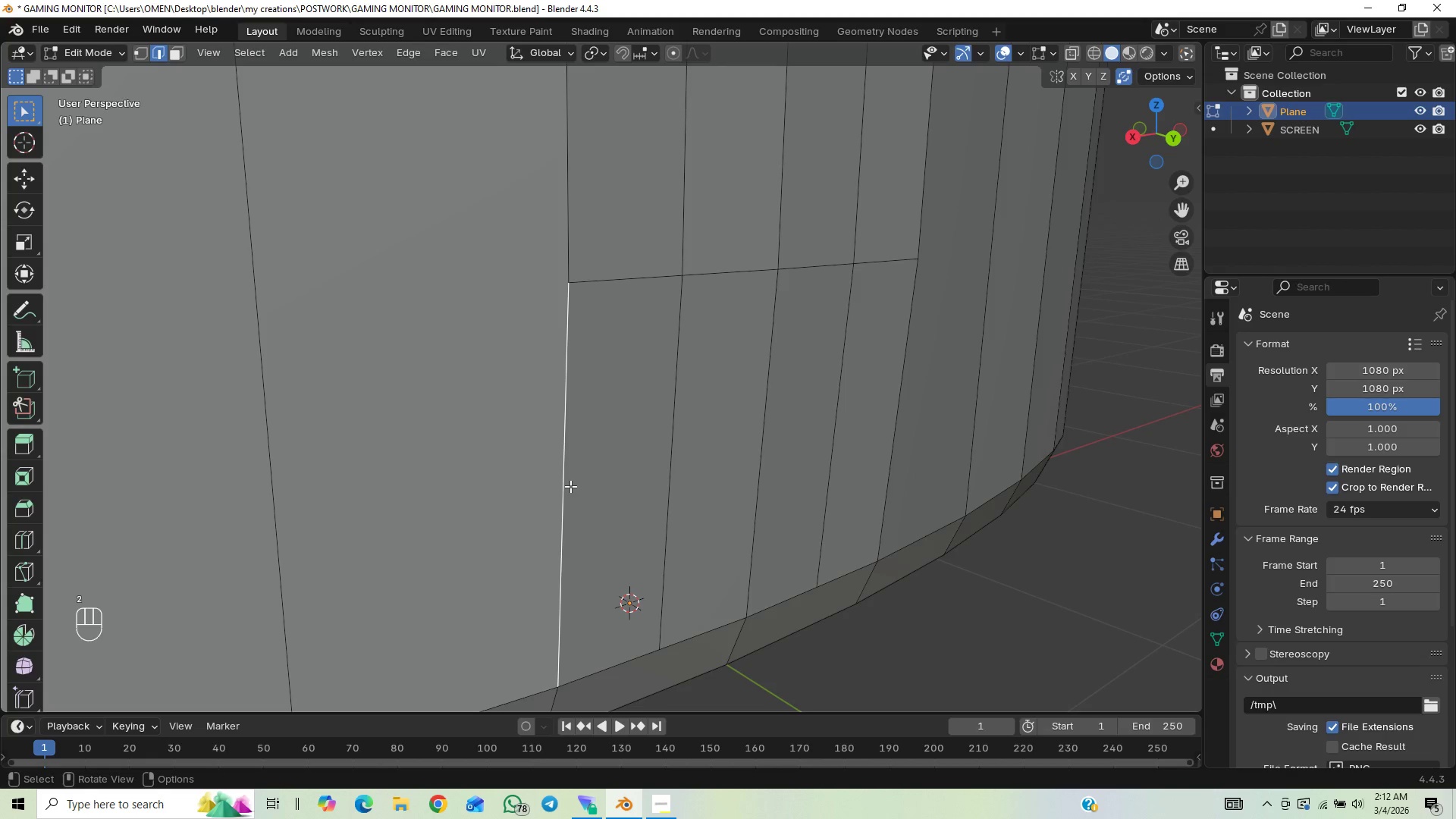 
key(Control+X)
 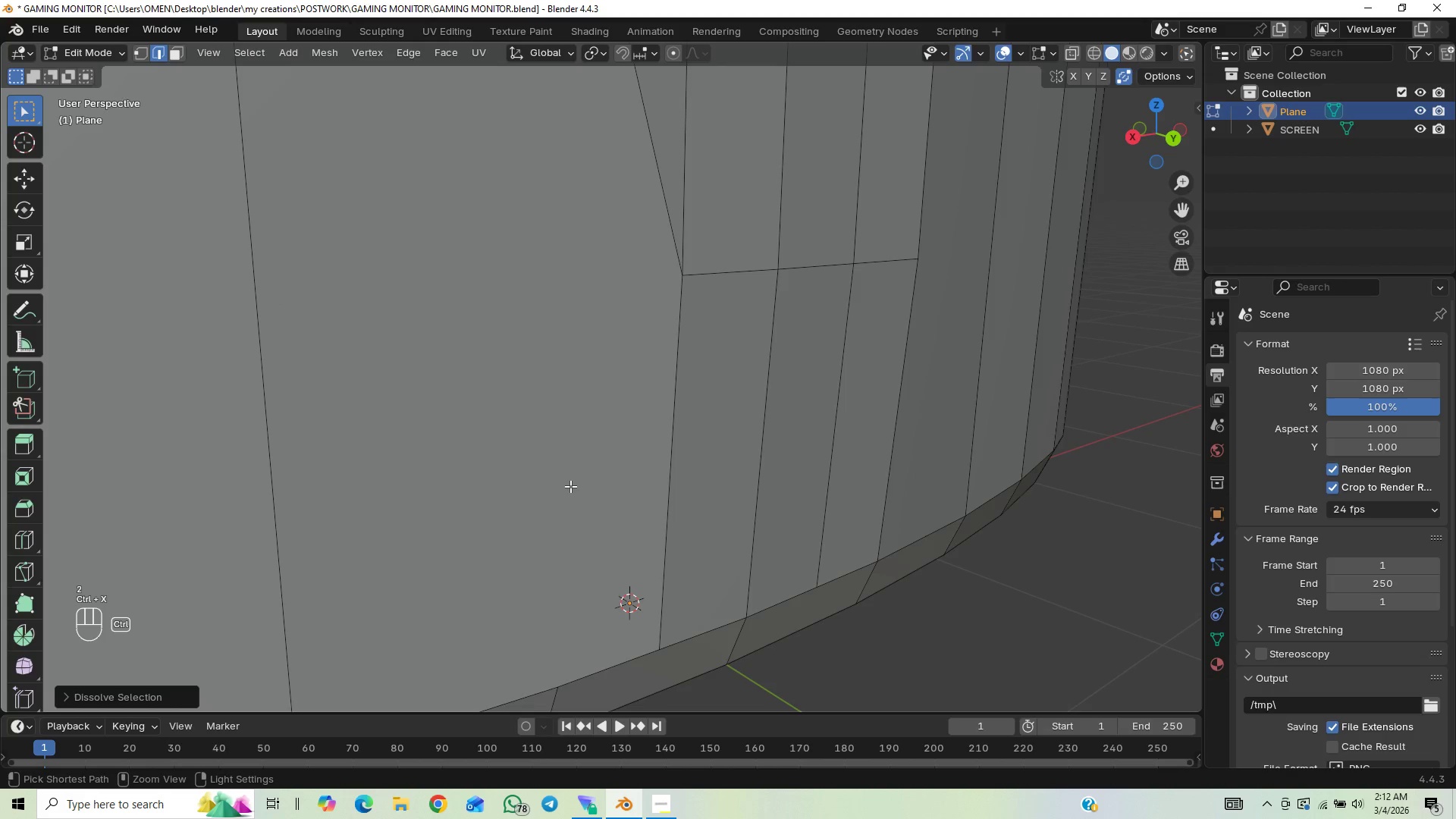 
key(Control+Z)
 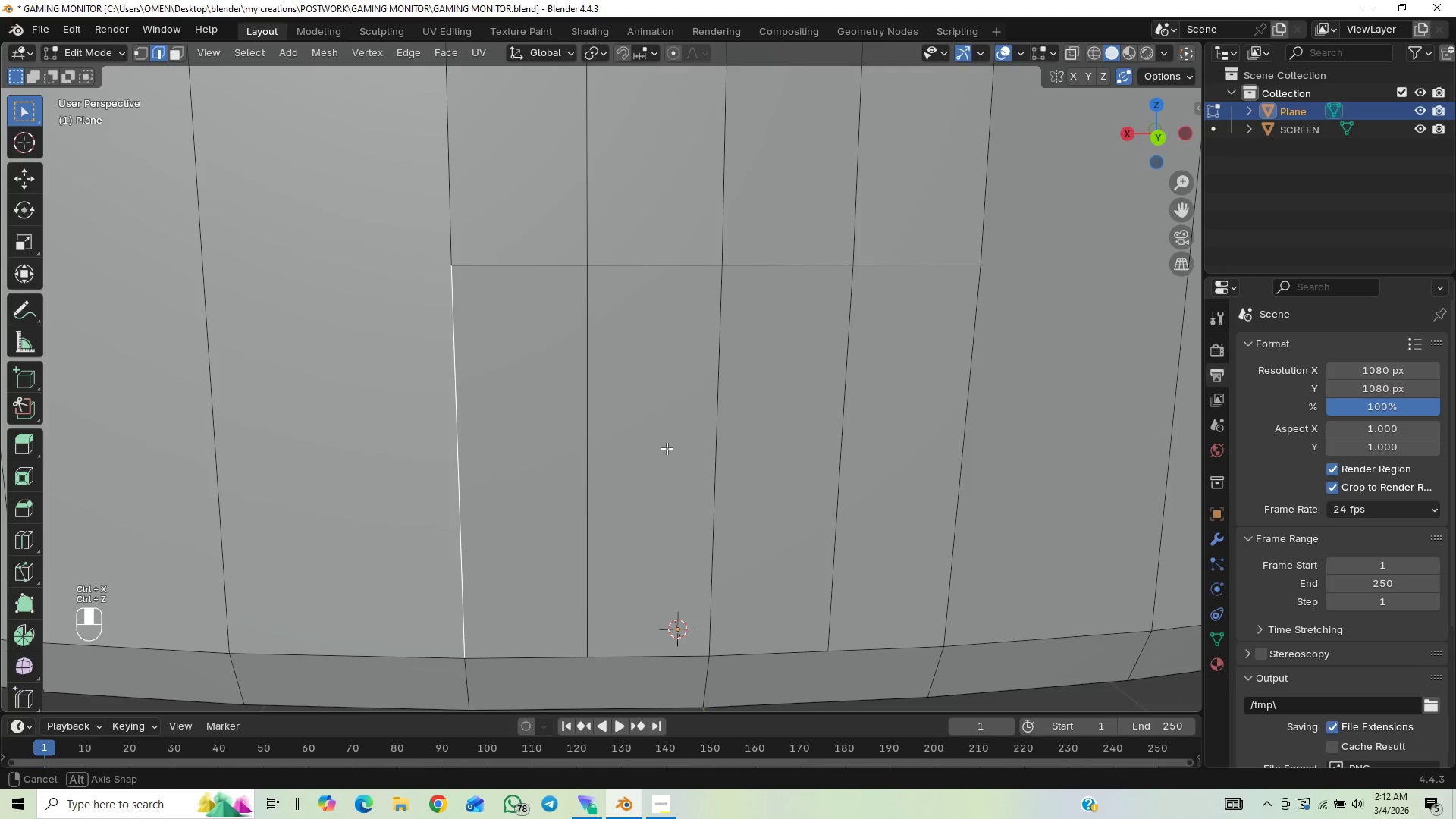 
left_click([528, 431])
 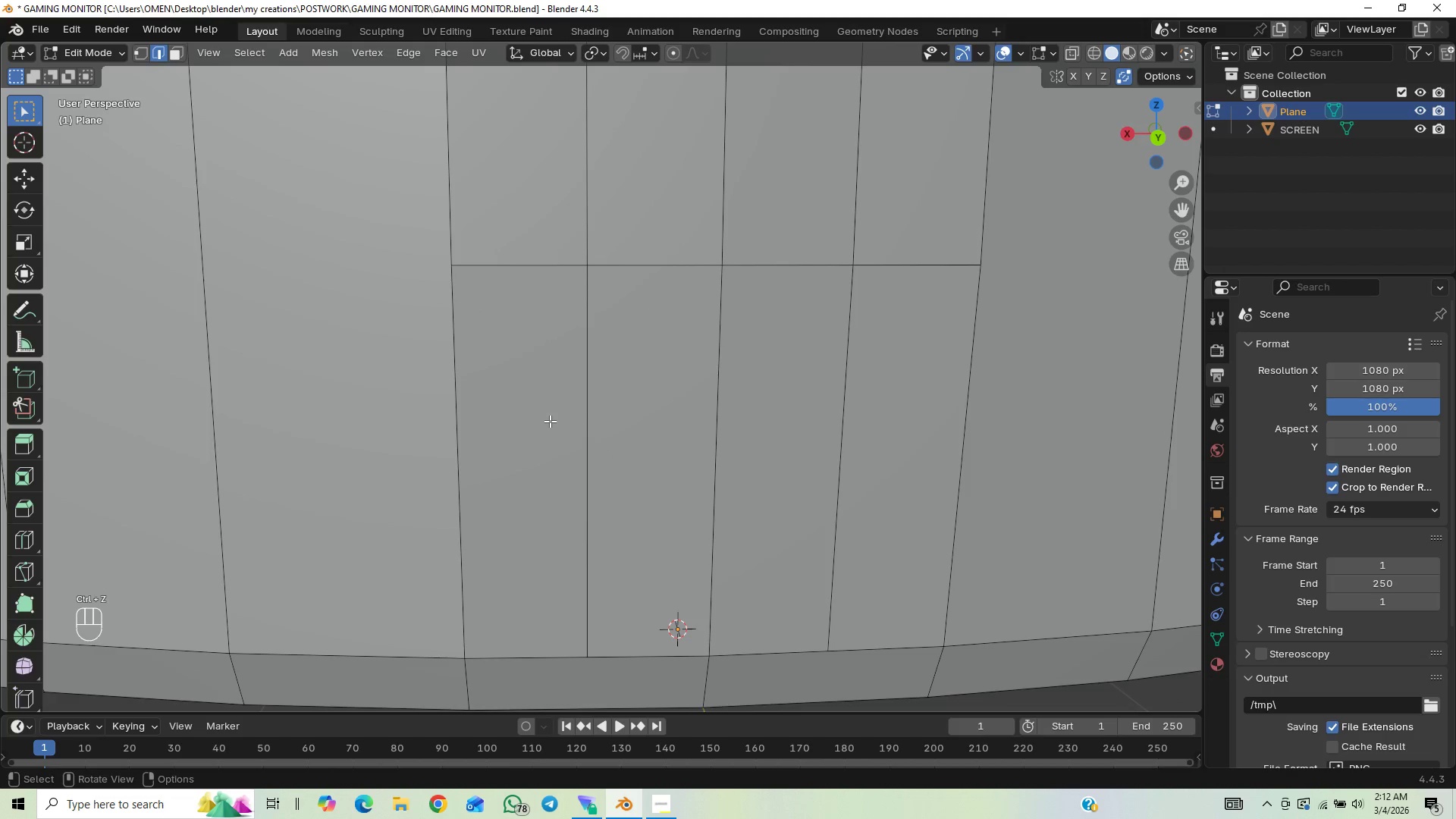 
key(3)
 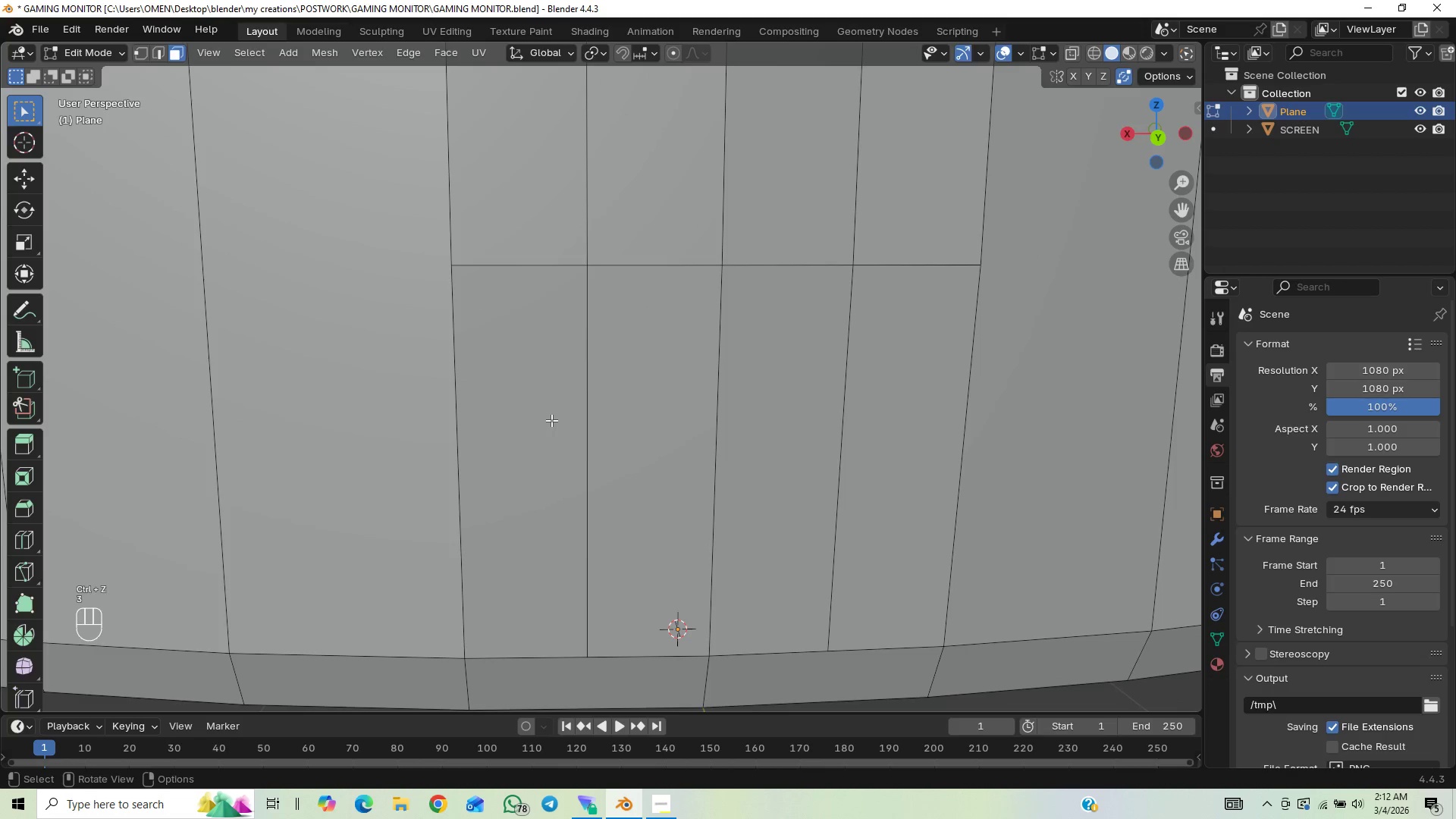 
left_click([544, 425])
 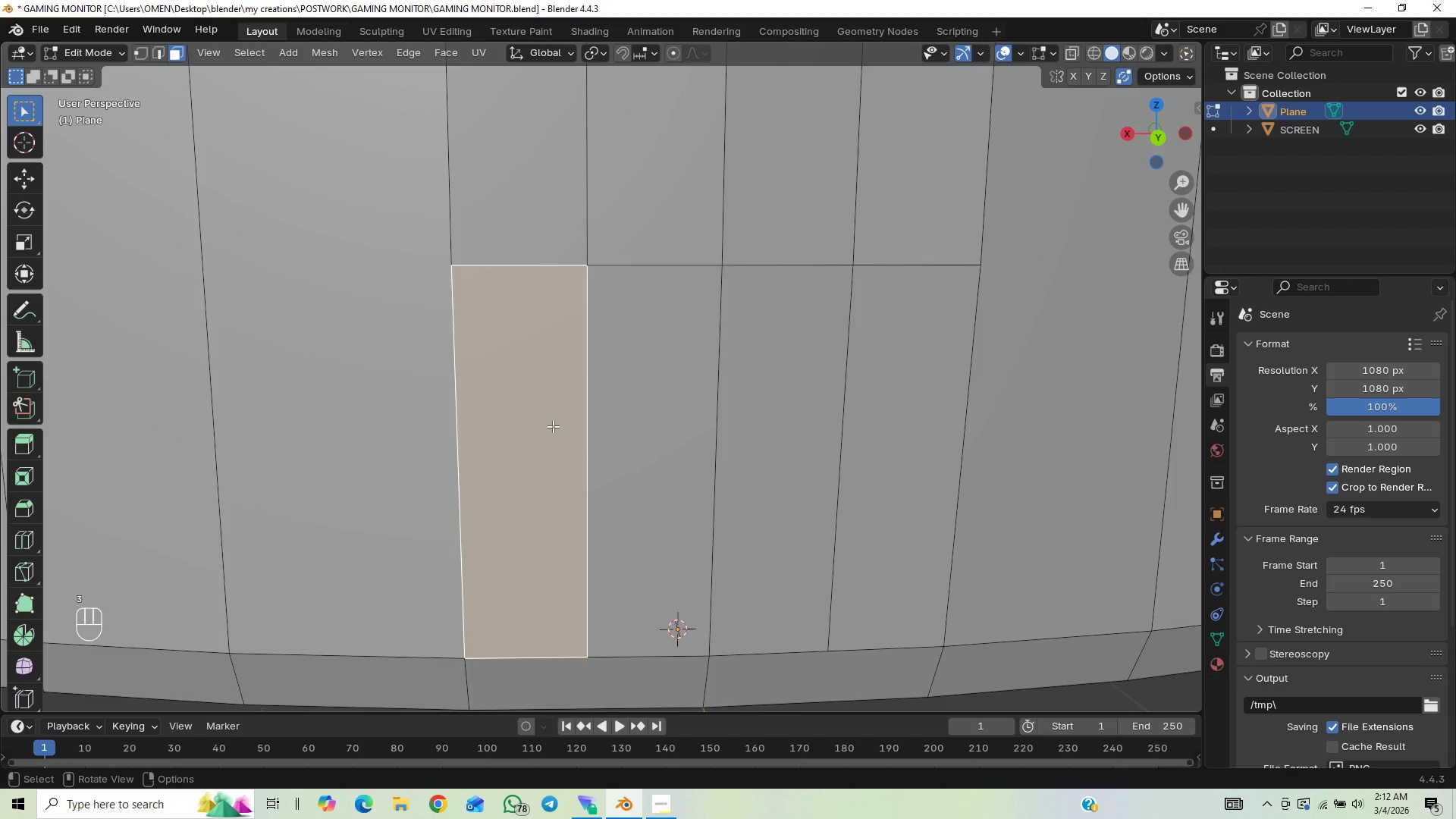 
hold_key(key=ShiftLeft, duration=1.5)
left_click([790, 385])
 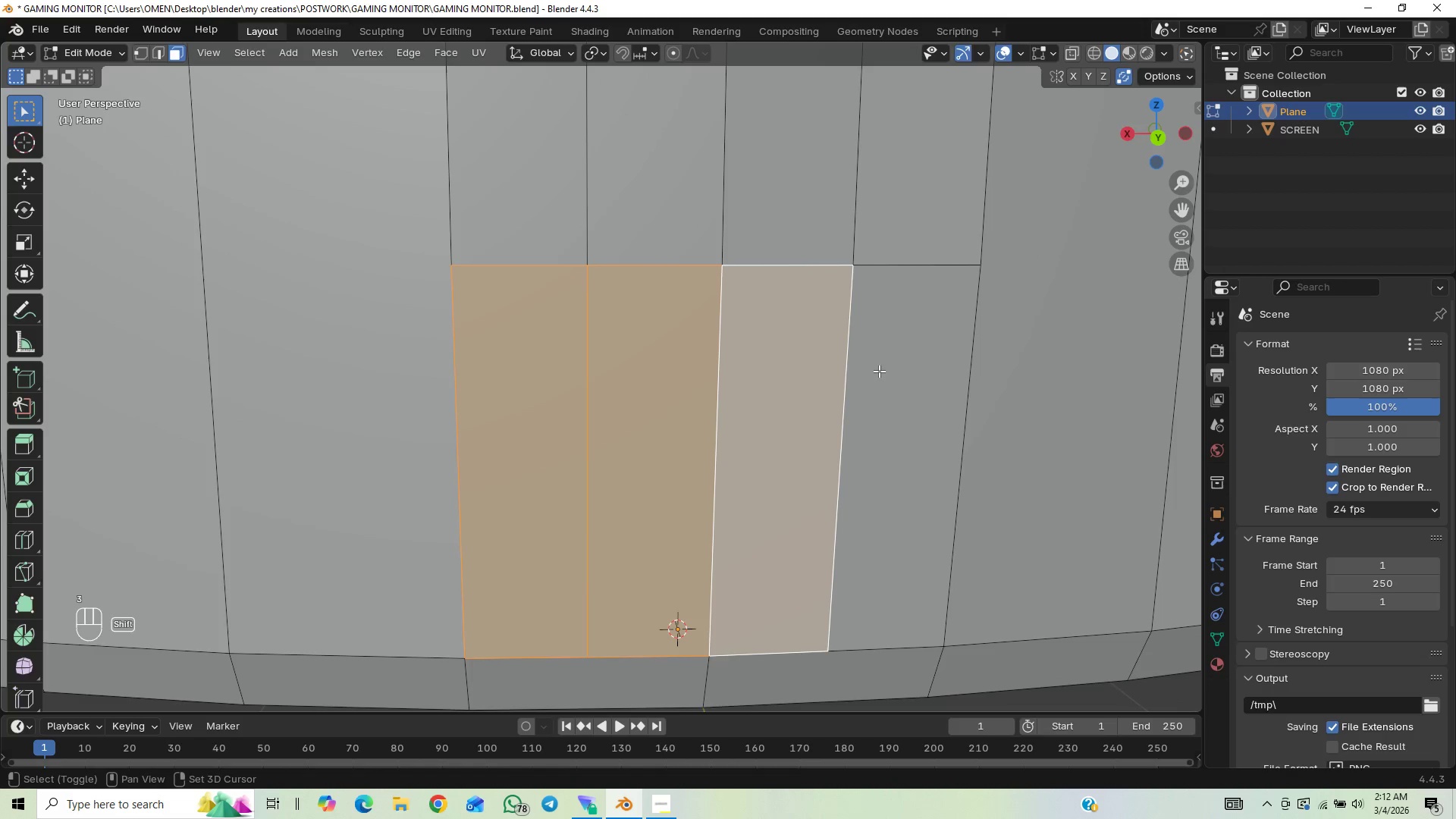 
left_click([900, 365])
 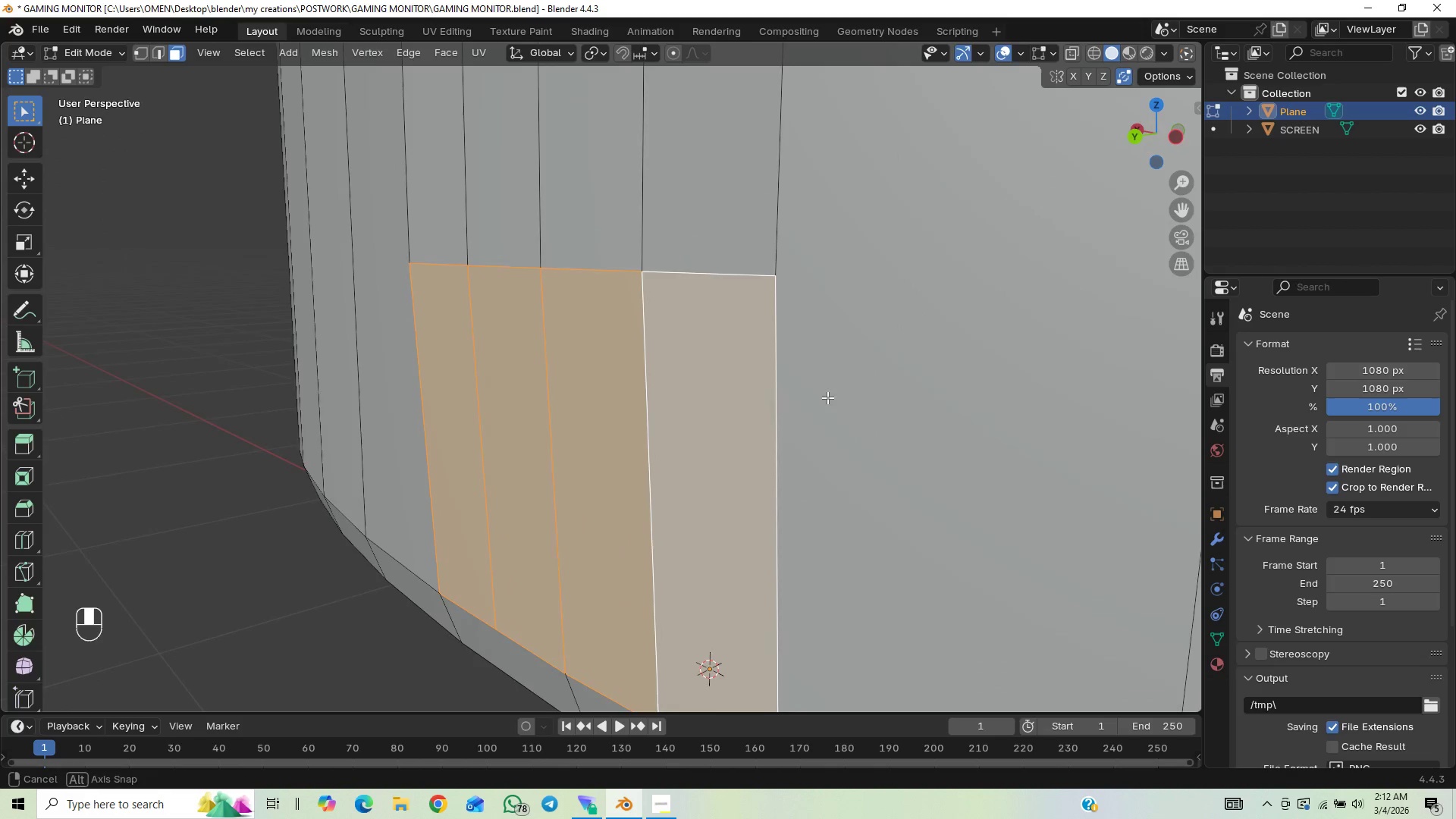 
scroll: coordinate [826, 389], scroll_direction: down, amount: 3.0
 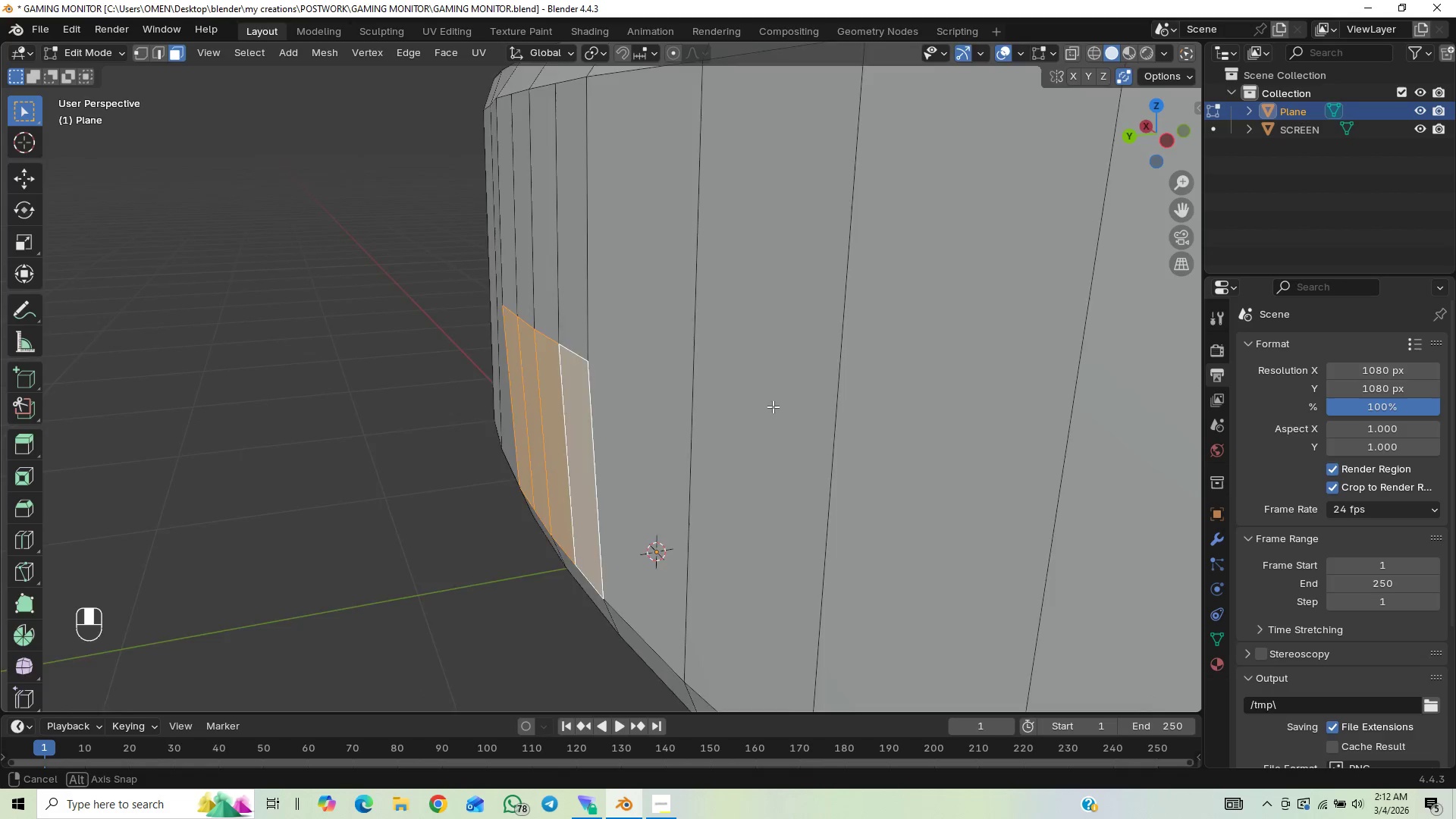 
hold_key(key=ShiftLeft, duration=1.5)
left_click([627, 246])
 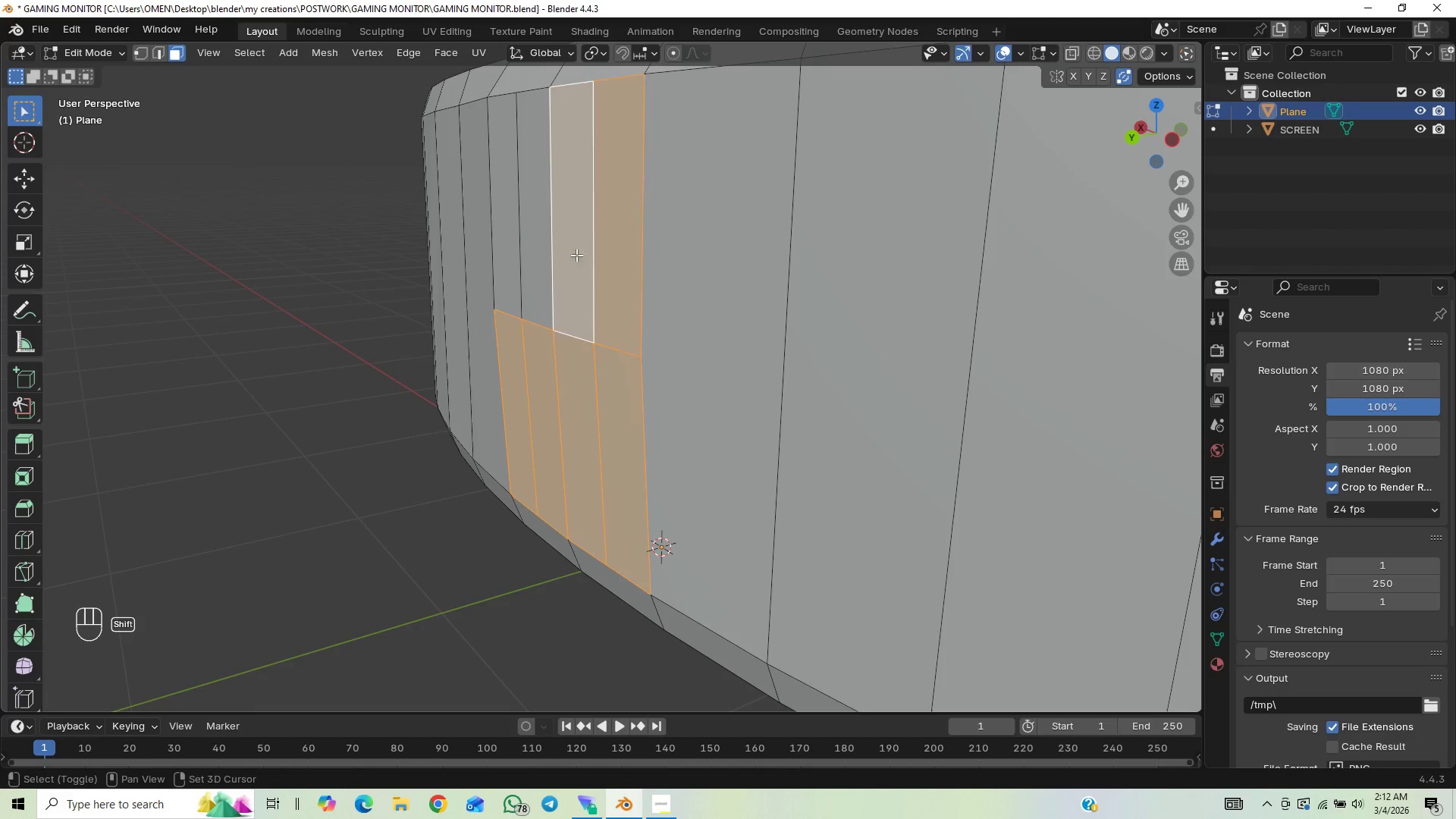 
triple_click([527, 248])
 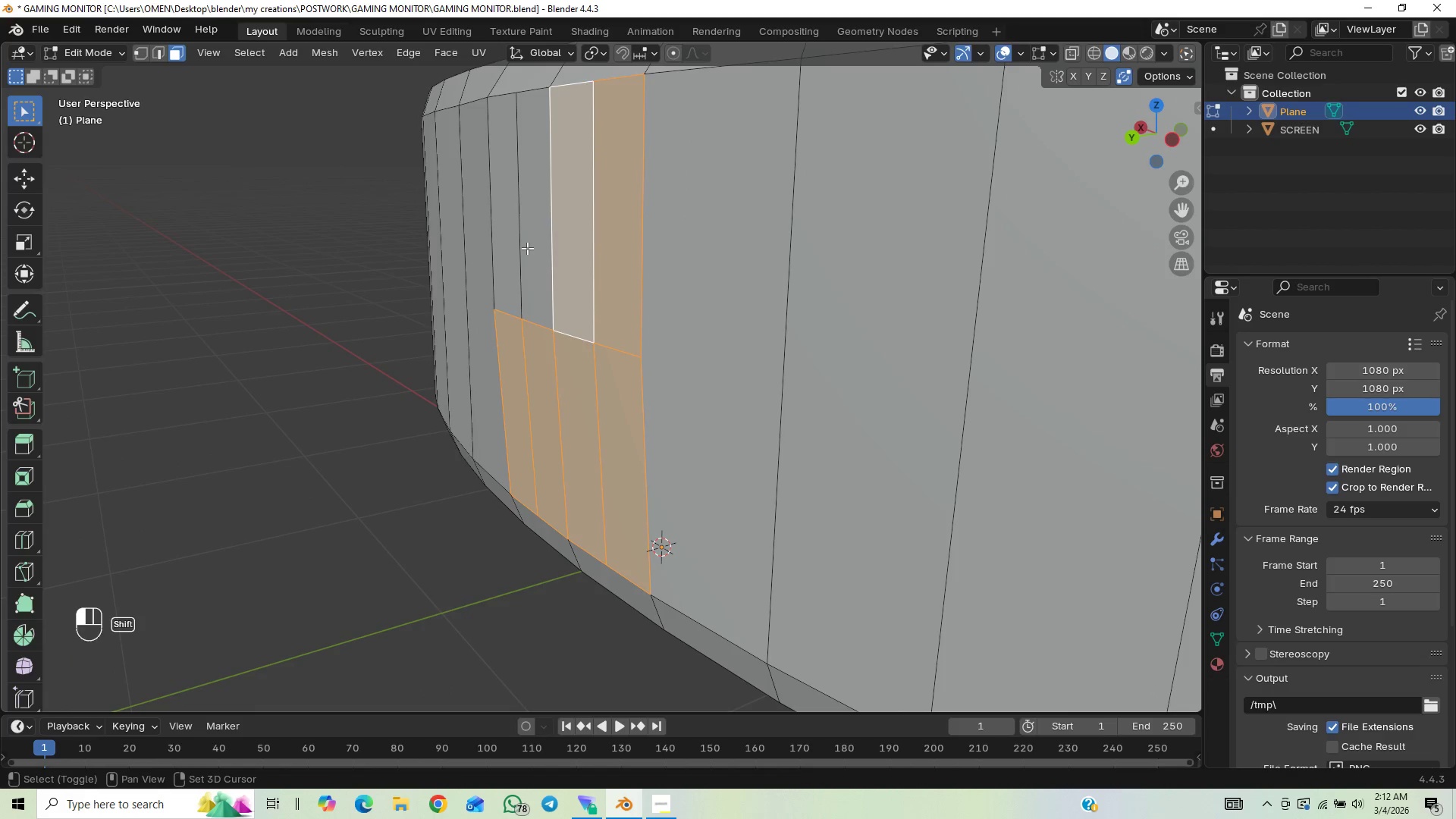 
hold_key(key=ShiftLeft, duration=0.44)
triple_click([510, 244])
 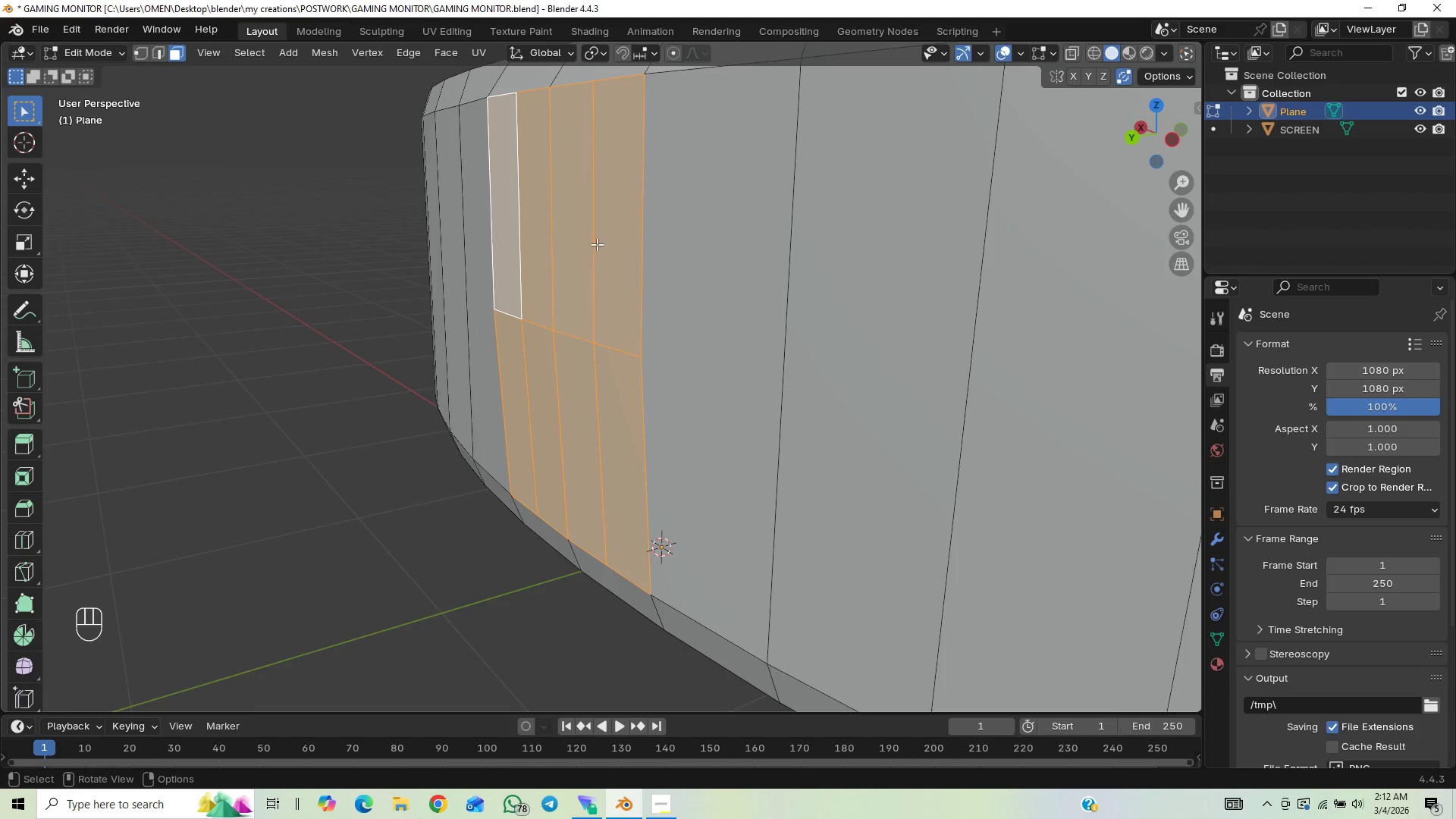 
type(GY)
 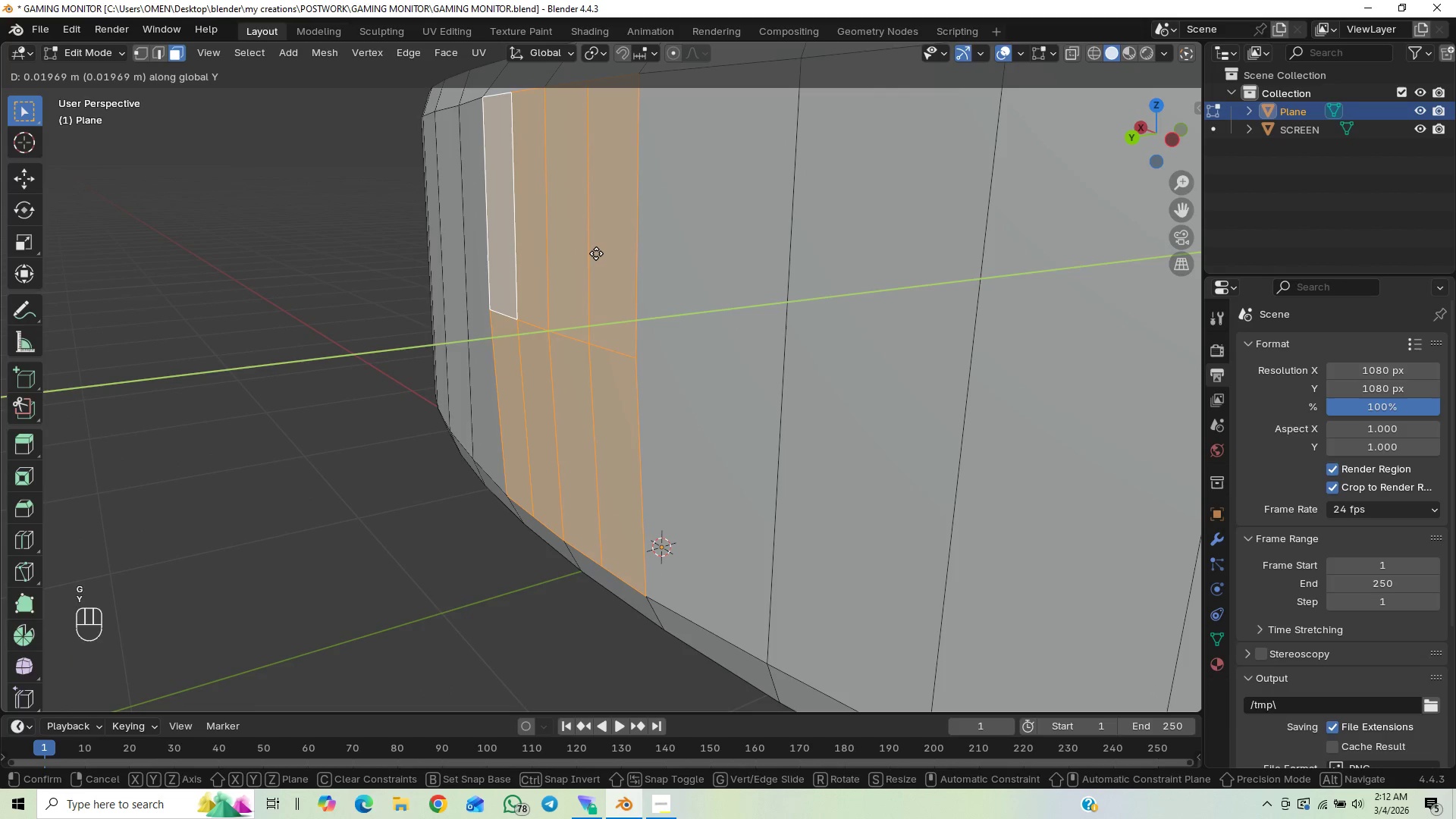 
left_click([596, 253])
 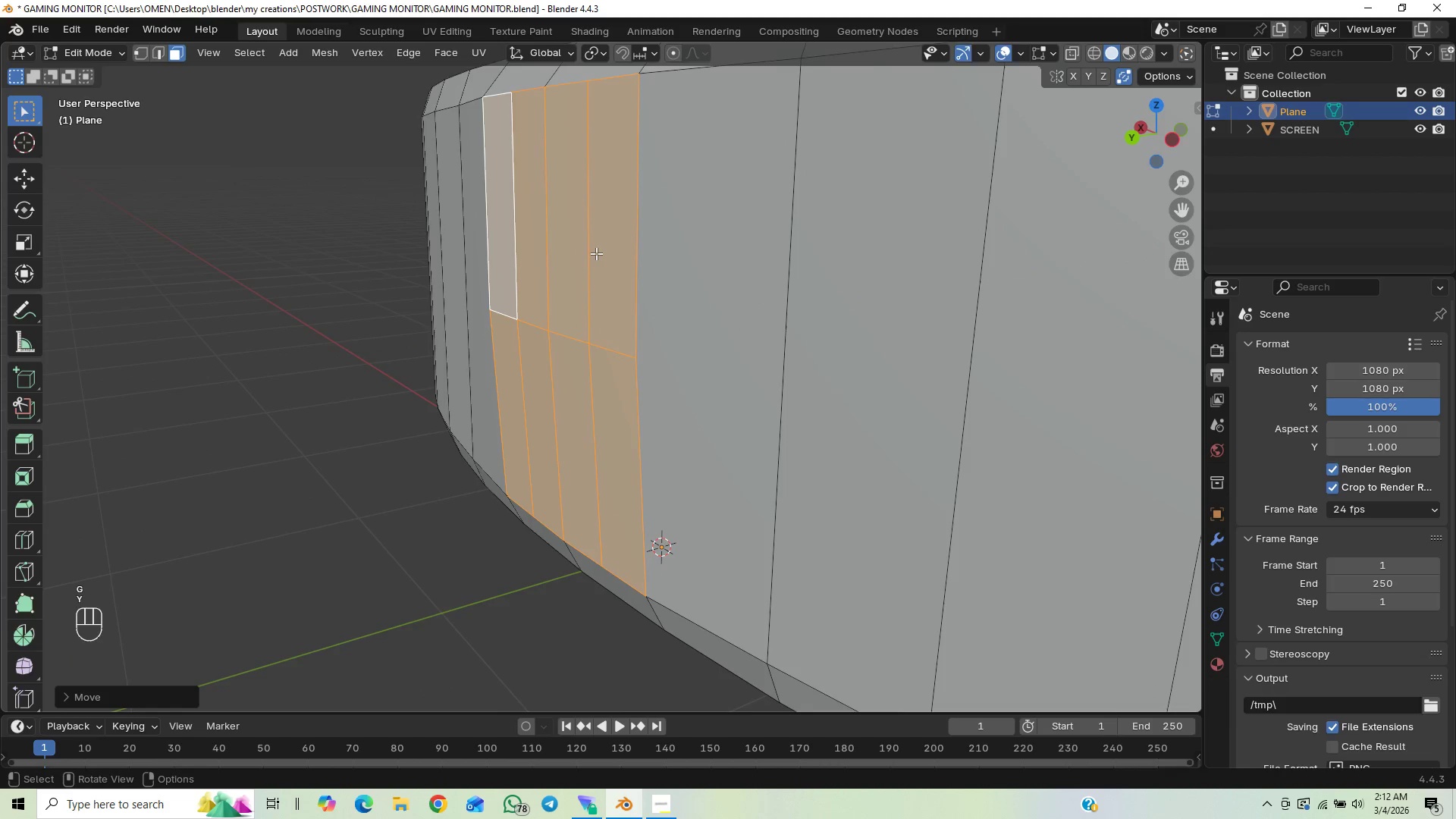 
scroll: coordinate [598, 252], scroll_direction: down, amount: 3.0
 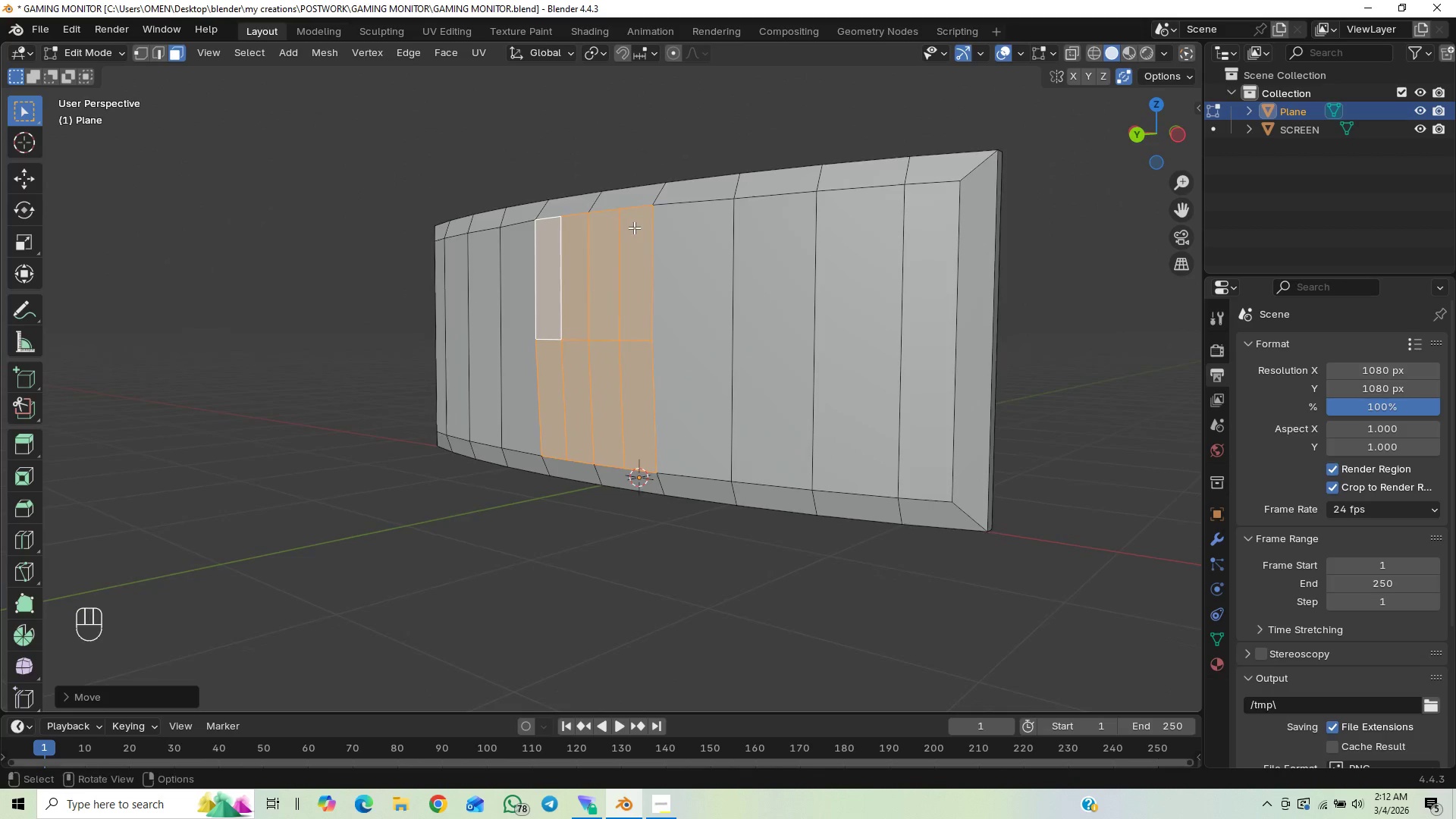 
hold_key(key=ControlLeft, duration=0.7)
left_click_drag(start_coordinate=[704, 258], to_coordinate=[485, 267])
 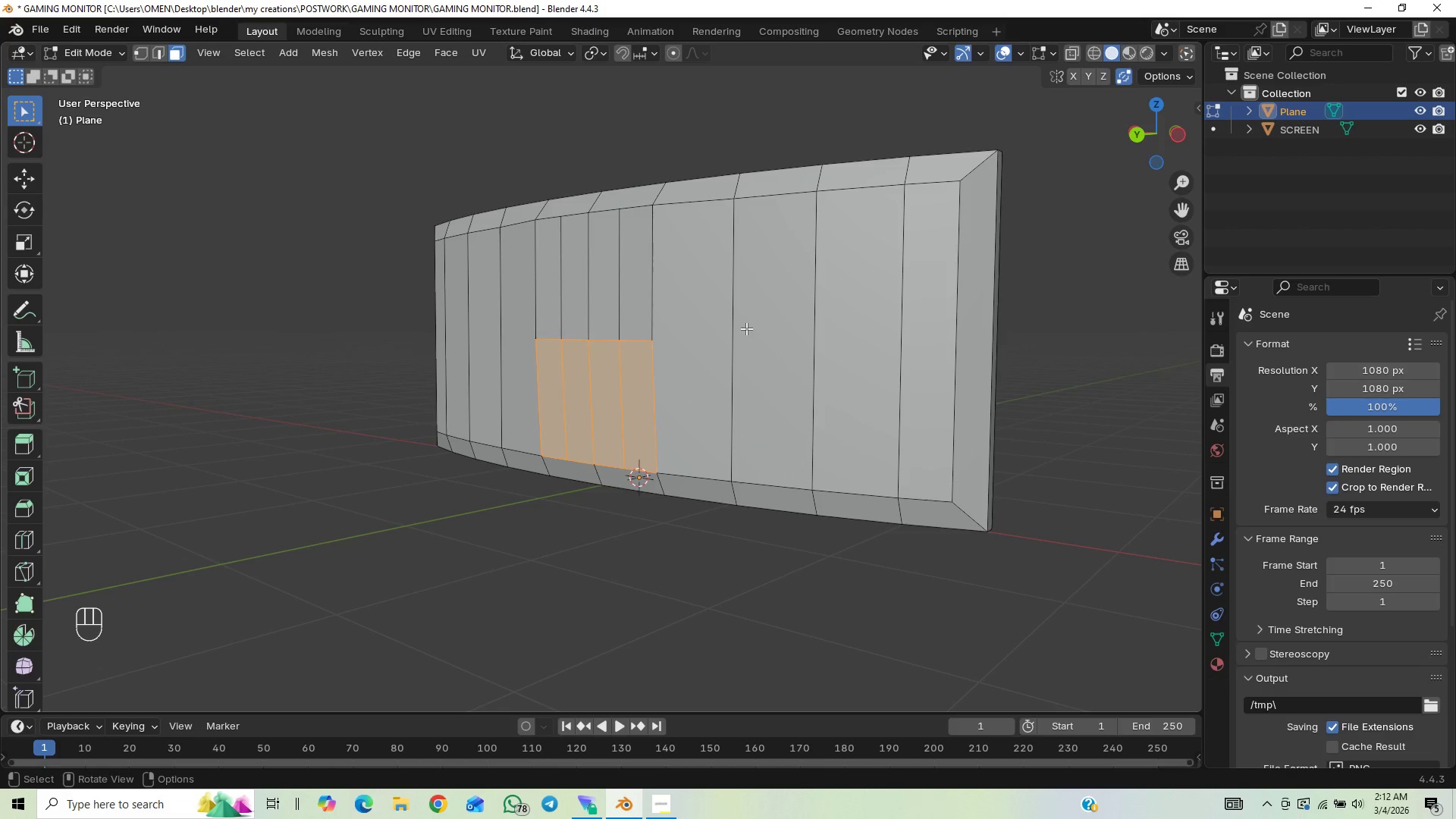 
scroll: coordinate [770, 313], scroll_direction: up, amount: 2.0
 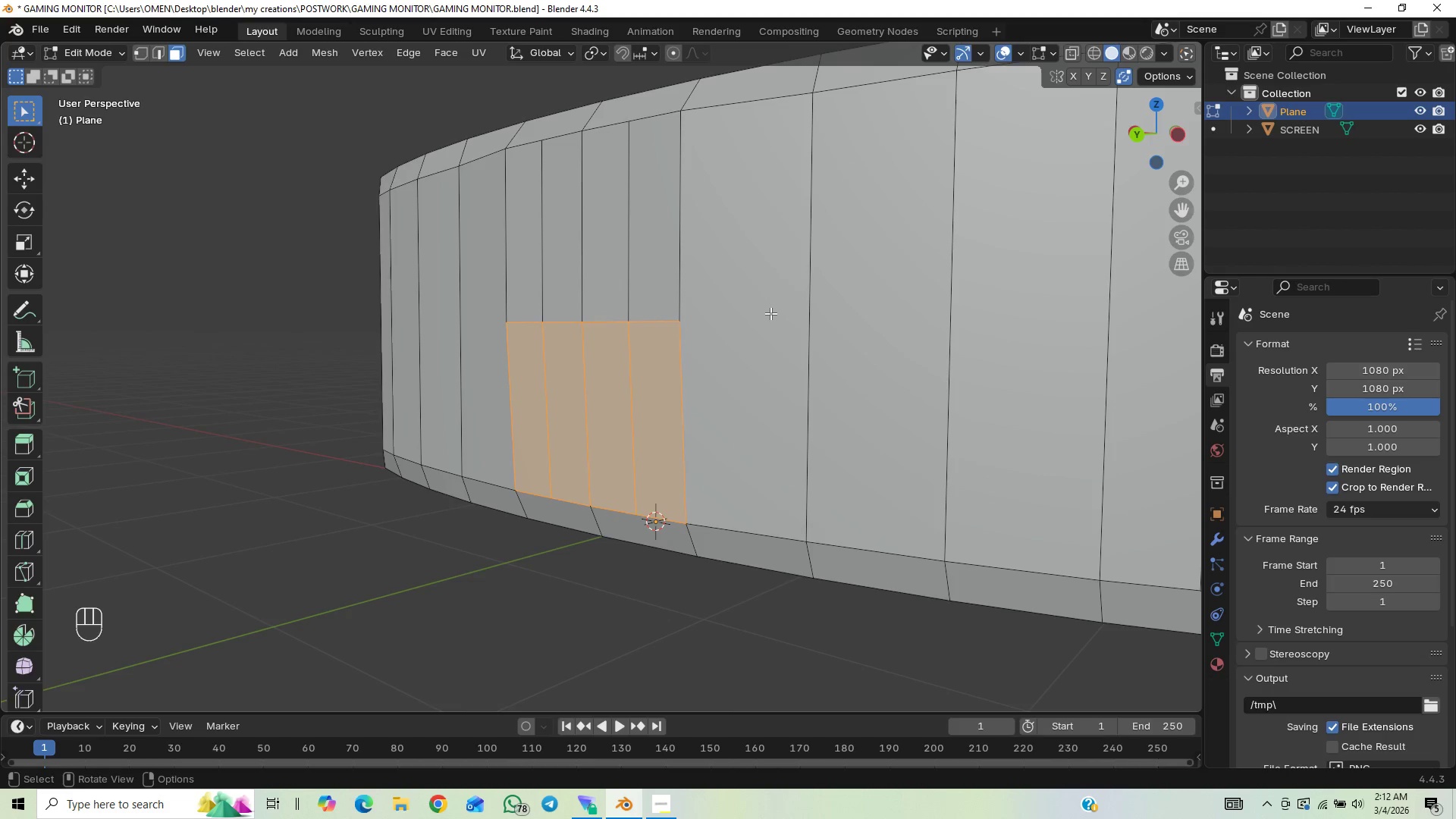 
key(E)
 